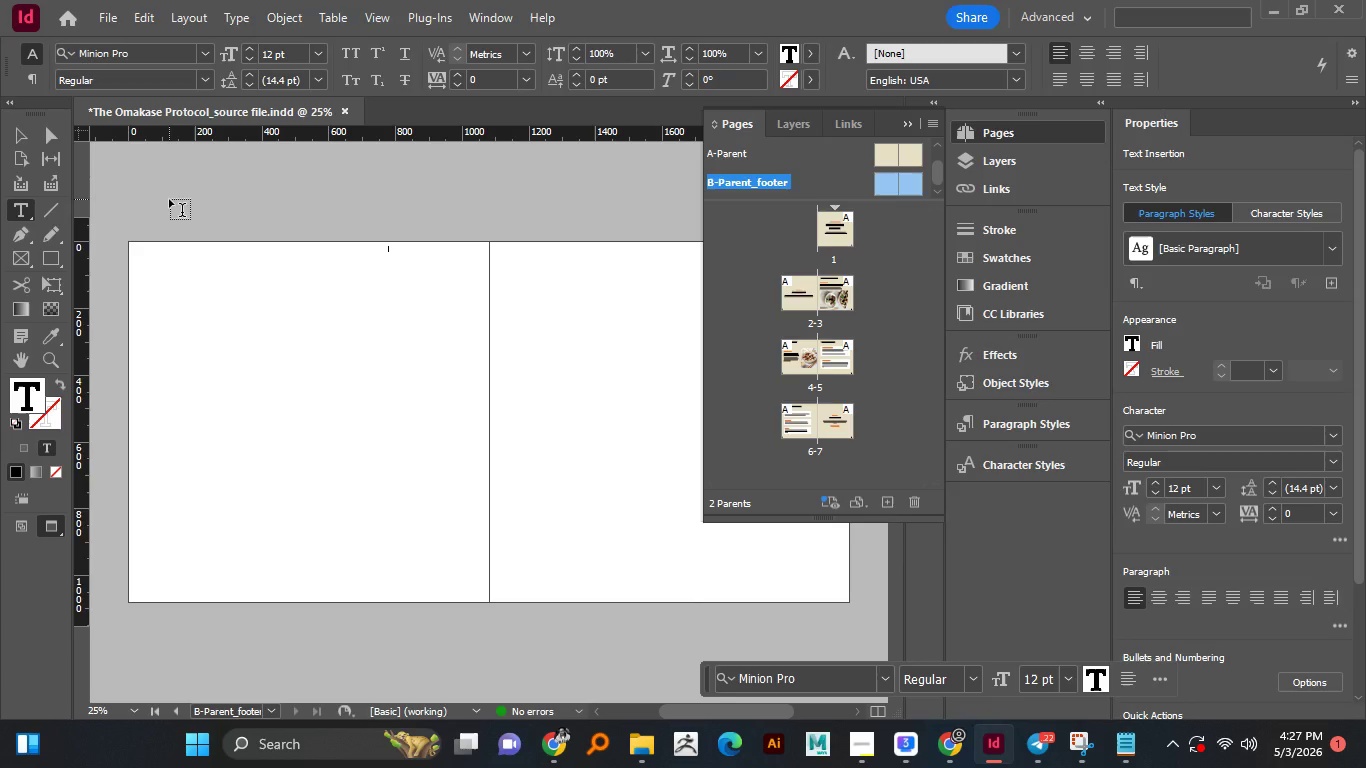 
type(UMAM COUNTER)
 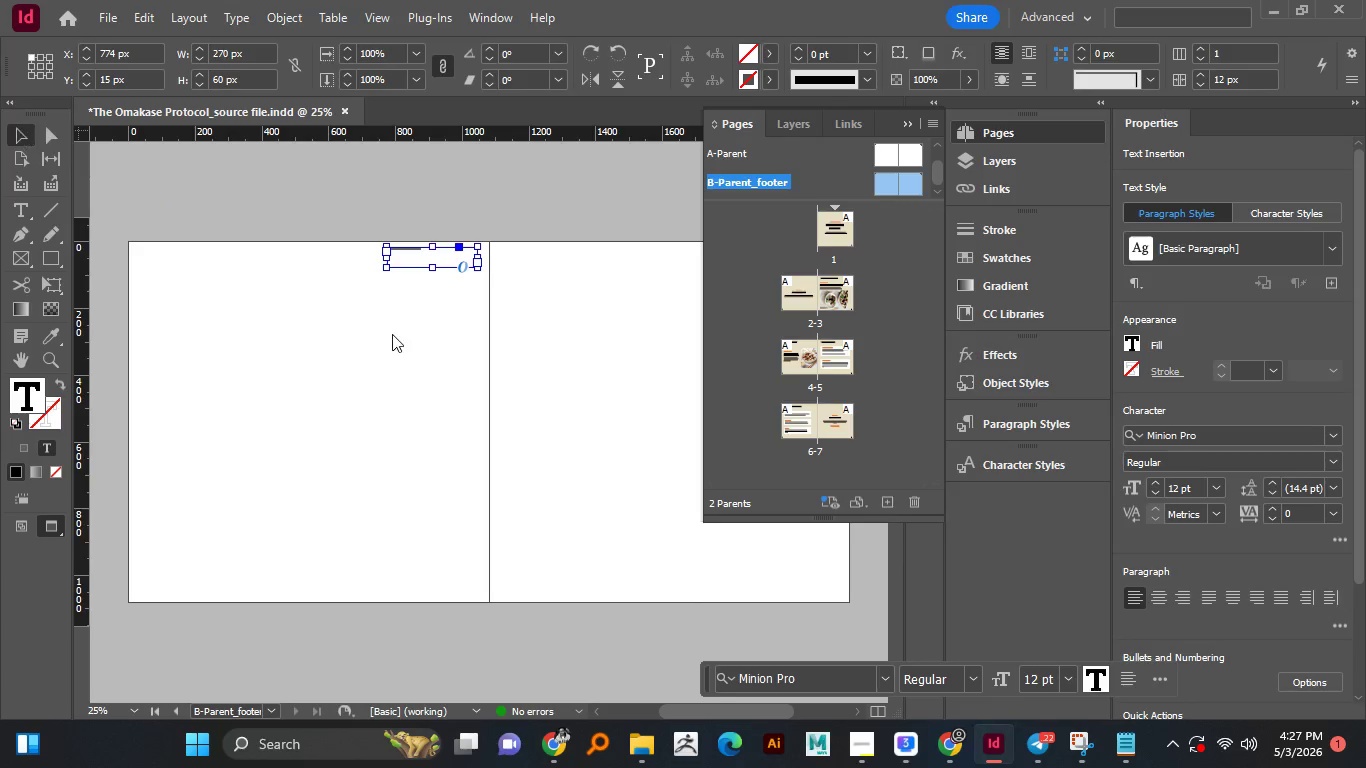 
left_click([25, 132])
 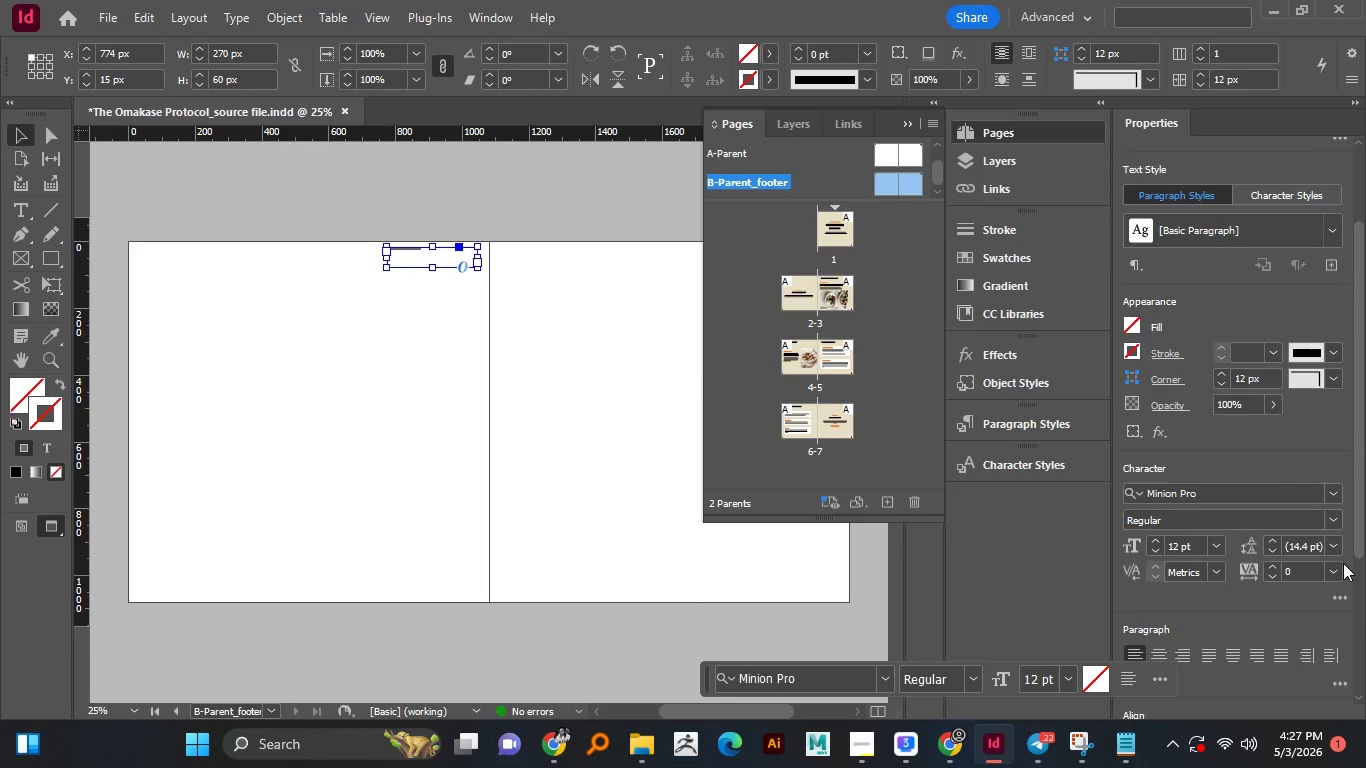 
scroll: coordinate [1343, 563], scroll_direction: down, amount: 1.0
 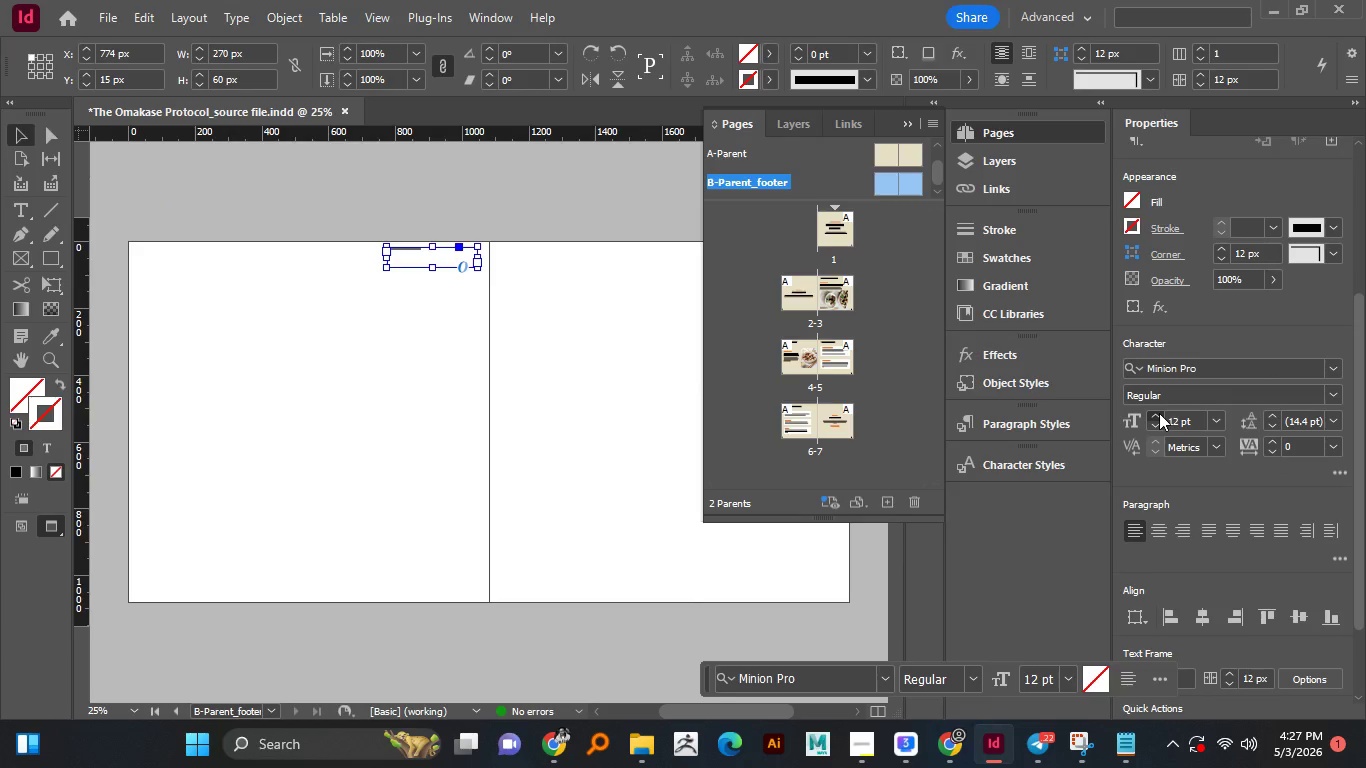 
double_click([1159, 413])
 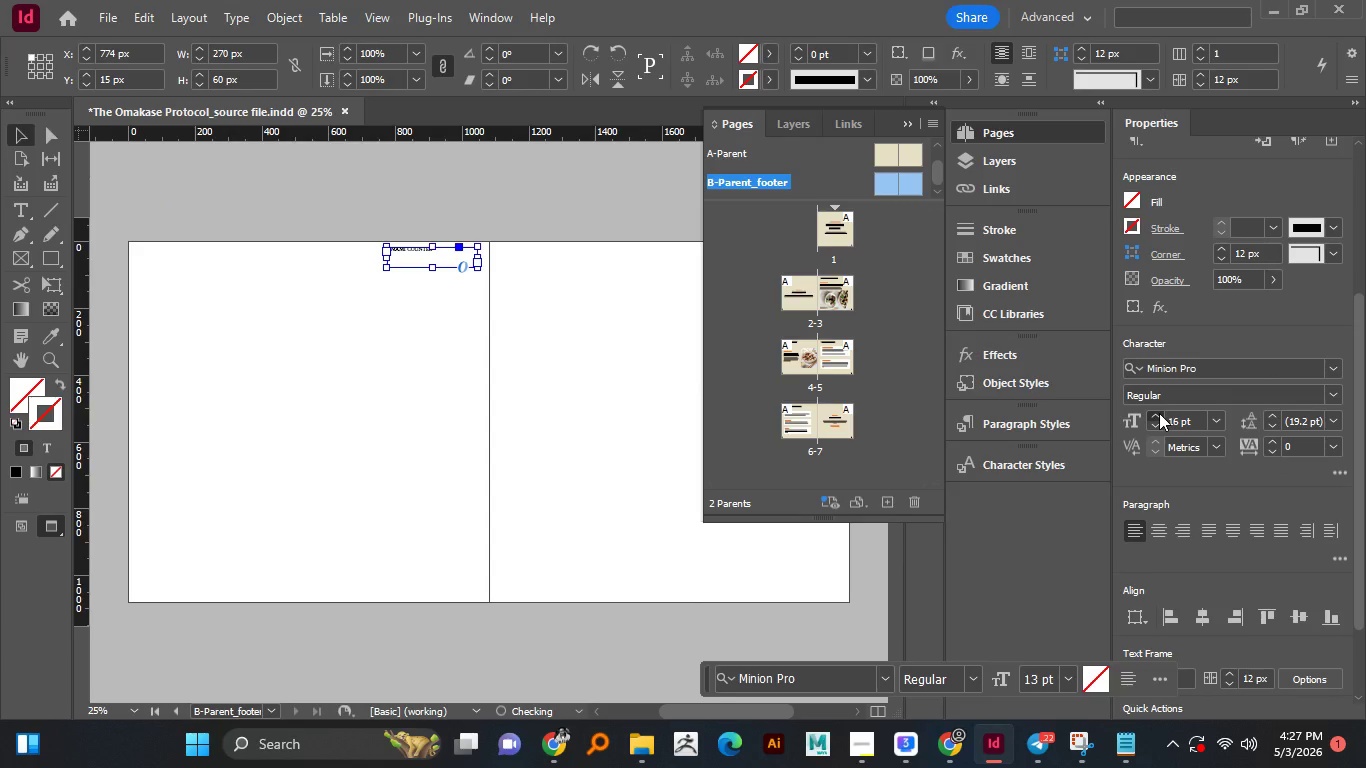 
triple_click([1159, 413])
 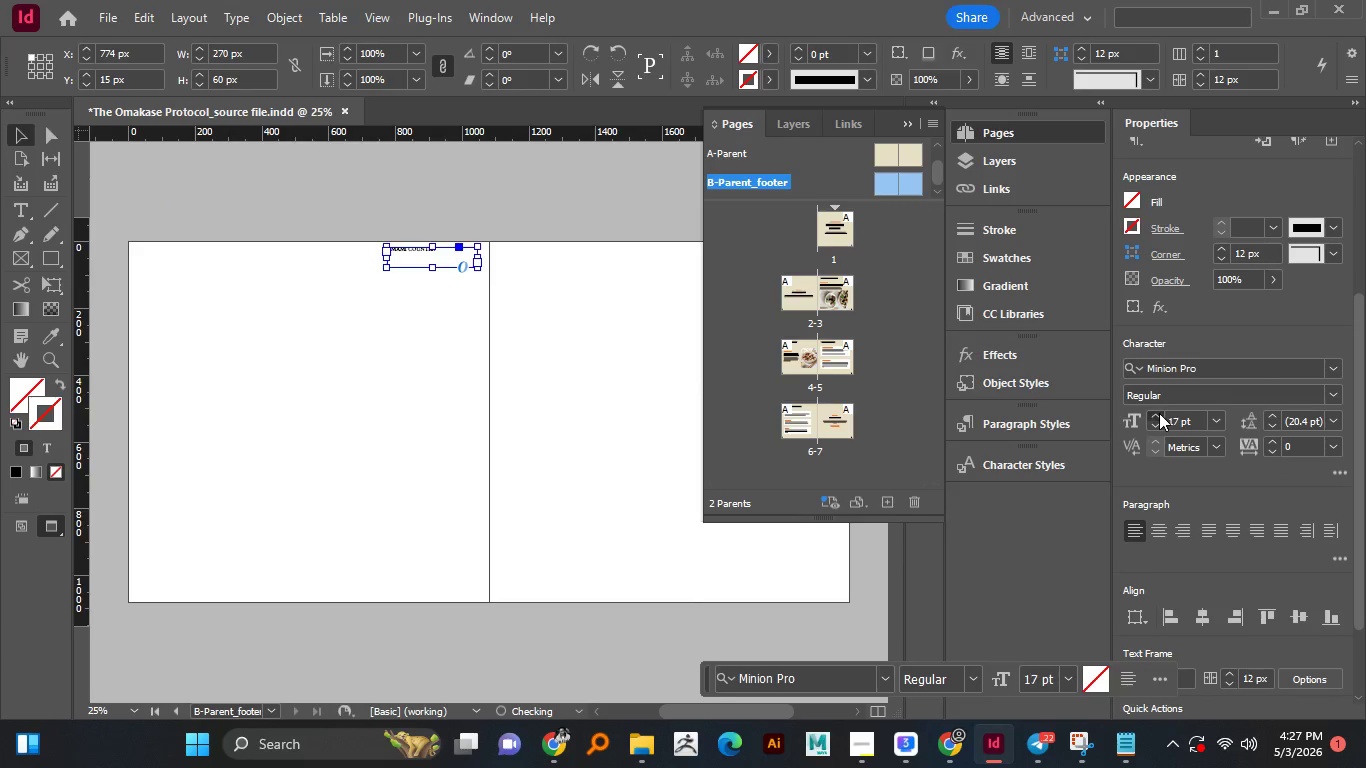 
triple_click([1159, 413])
 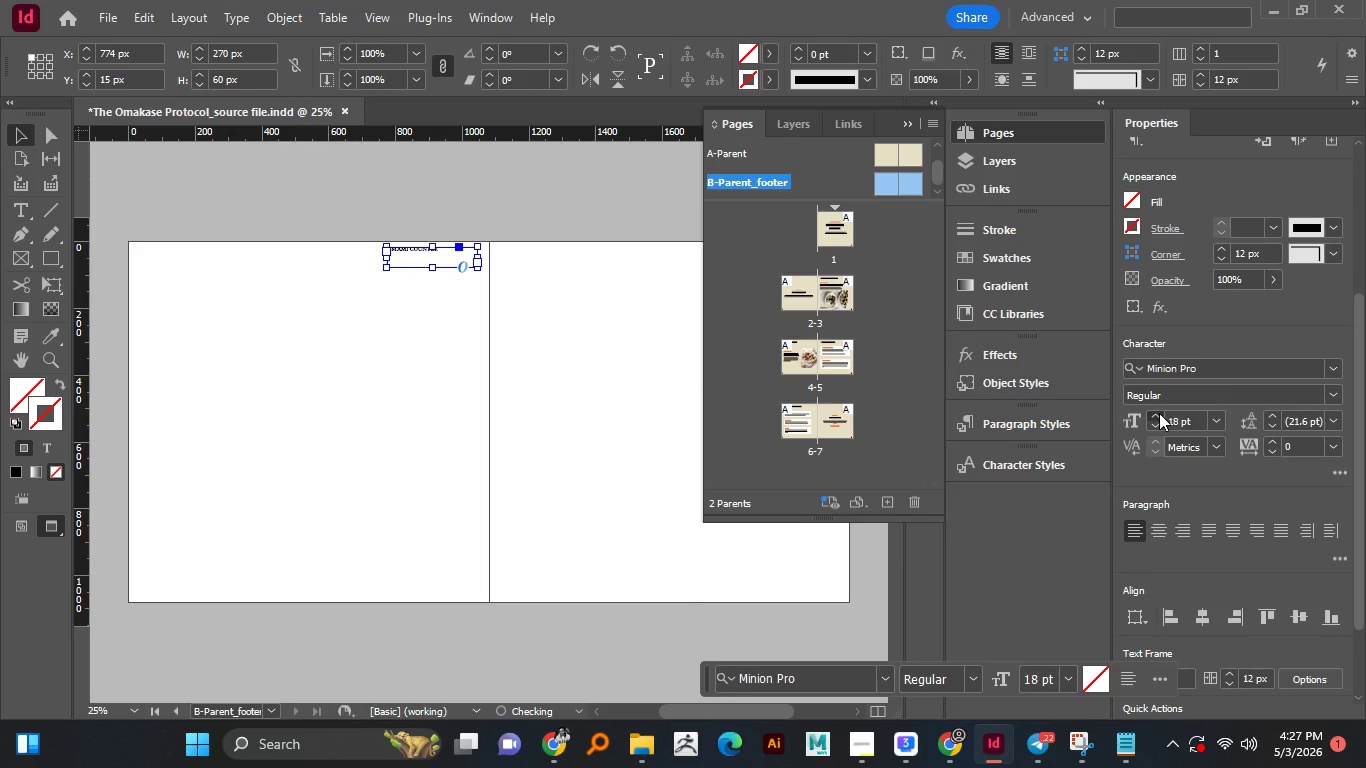 
triple_click([1159, 413])
 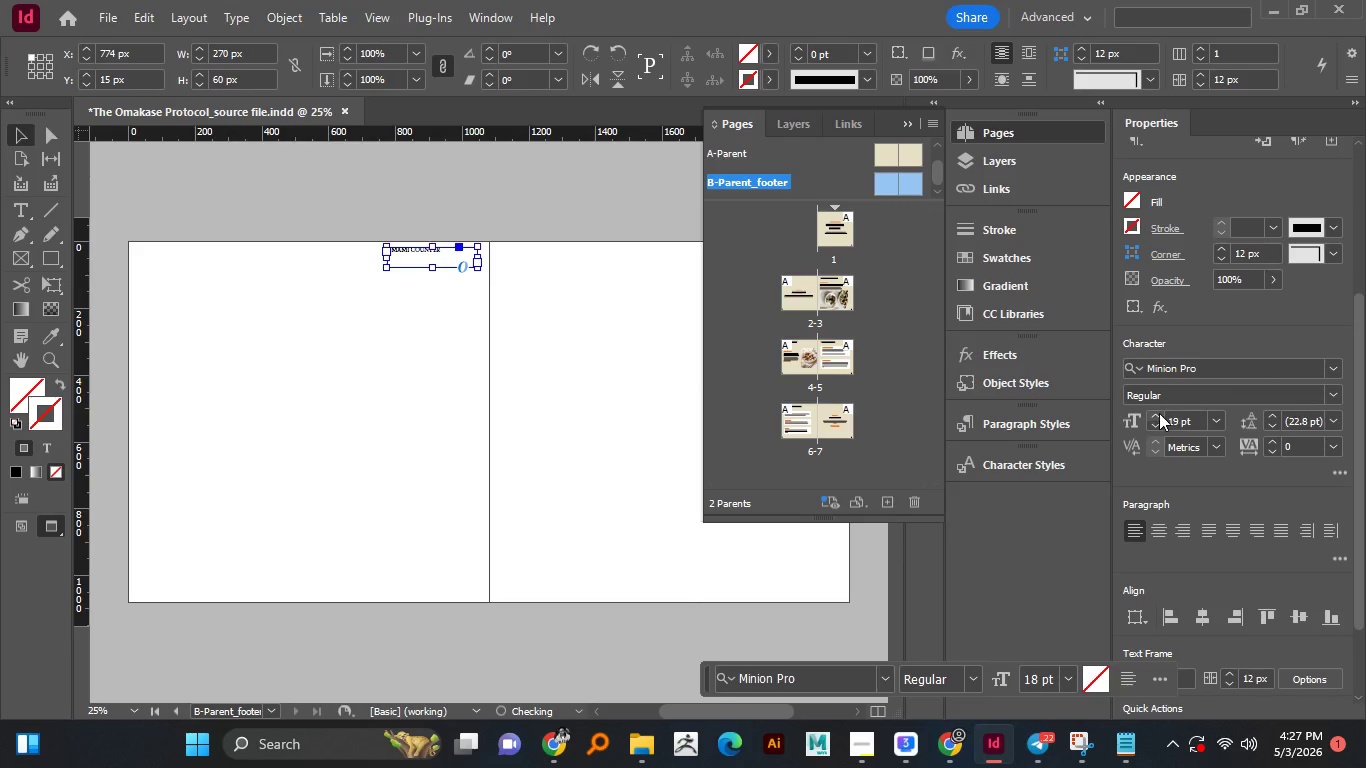 
triple_click([1159, 413])
 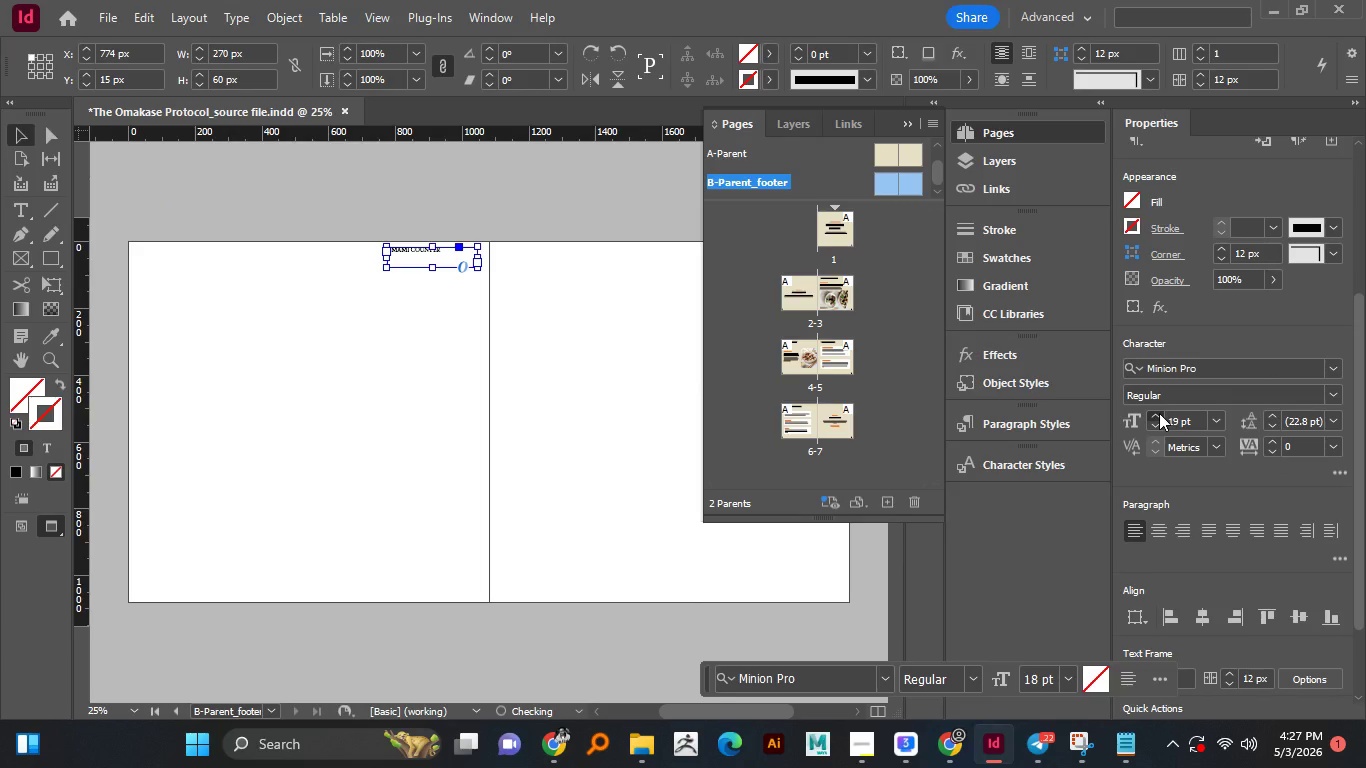 
triple_click([1159, 413])
 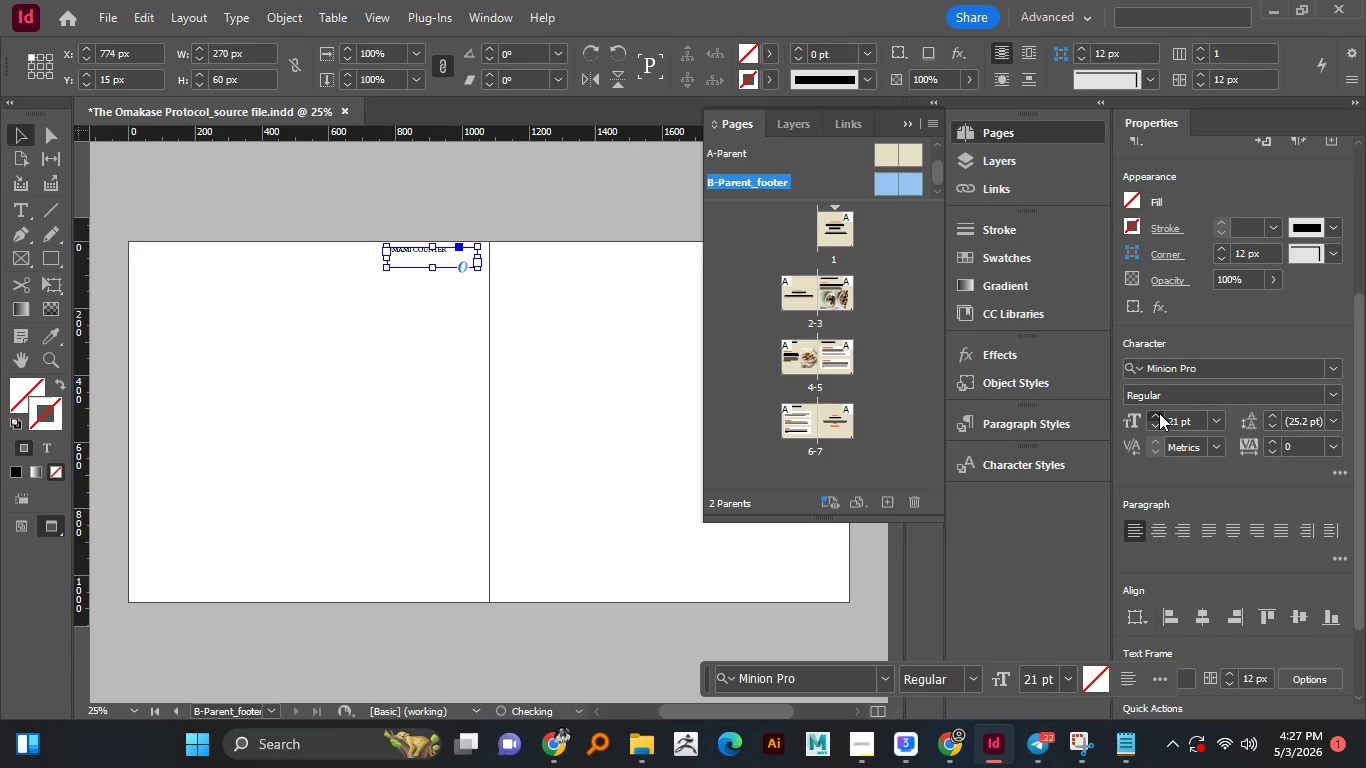 
double_click([1159, 413])
 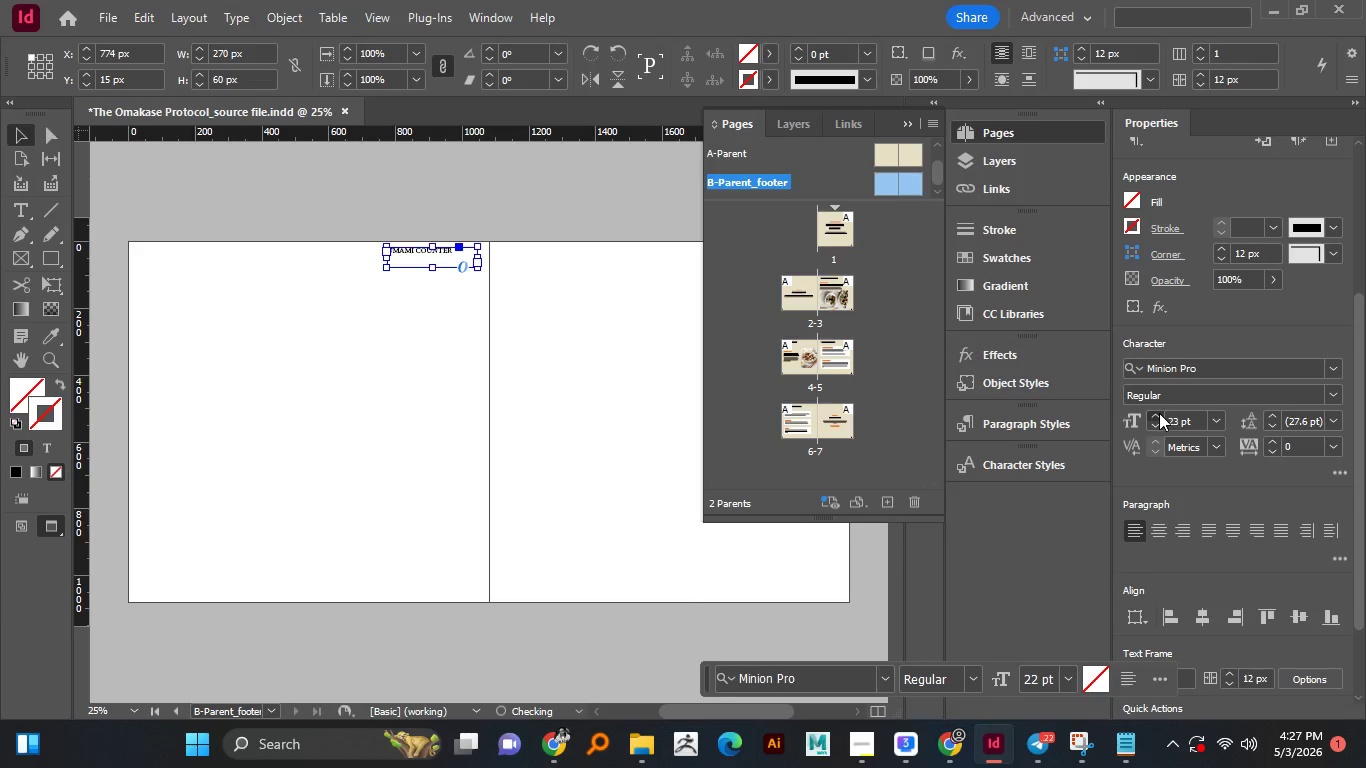 
triple_click([1159, 413])
 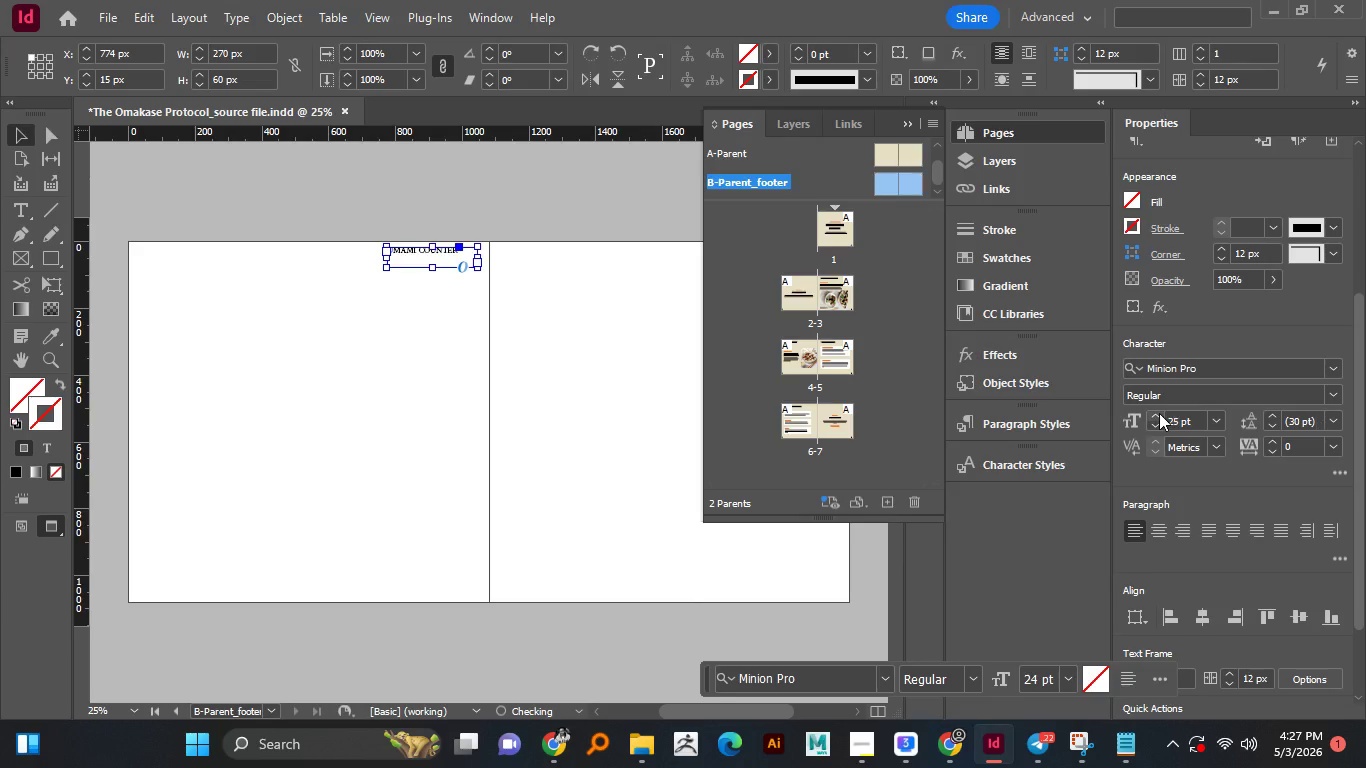 
triple_click([1159, 413])
 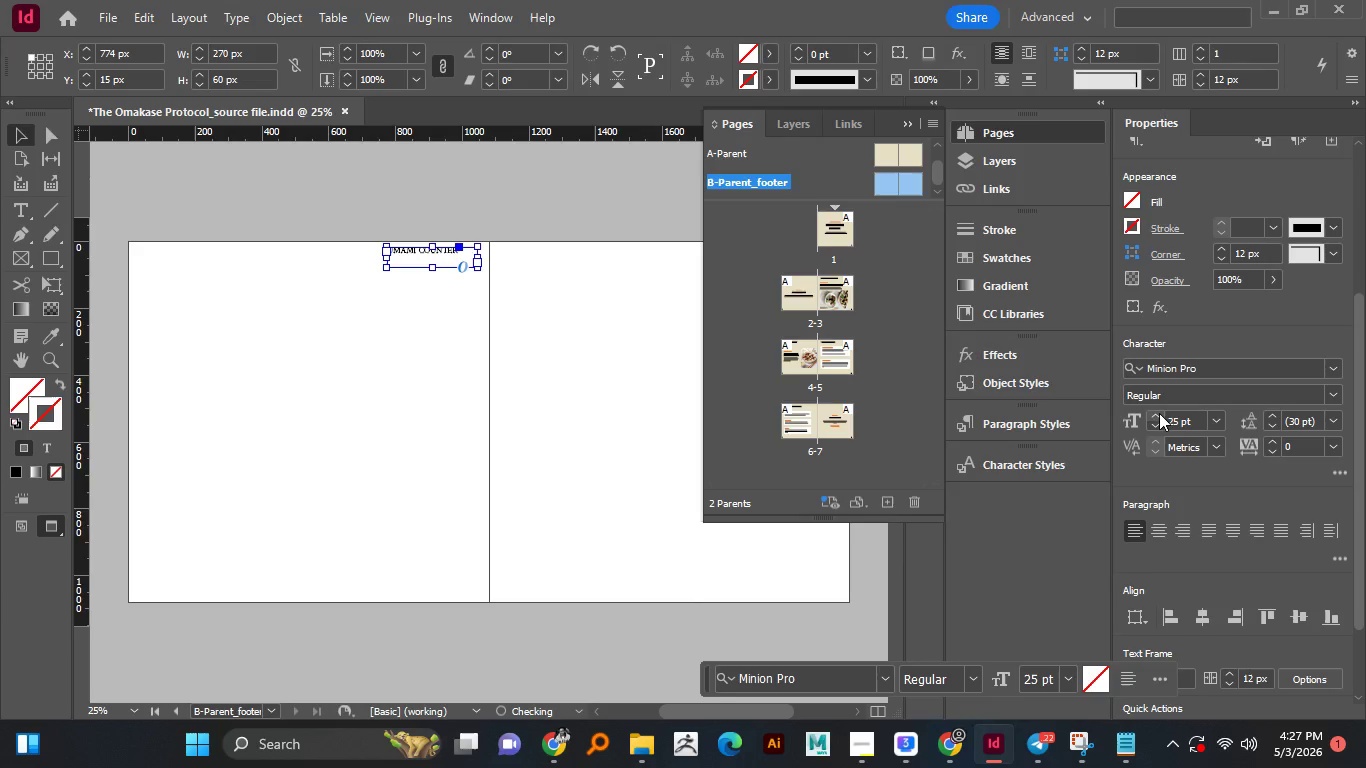 
triple_click([1159, 413])
 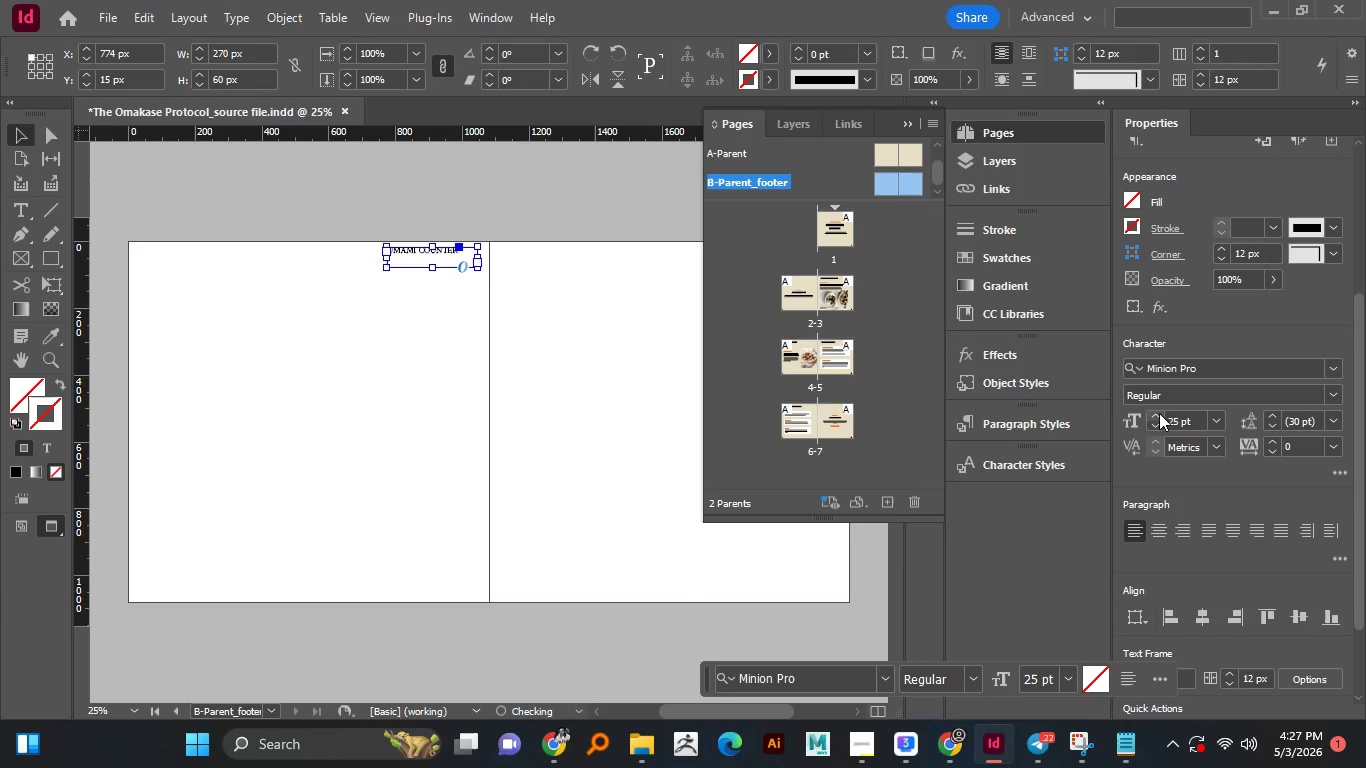 
triple_click([1159, 413])
 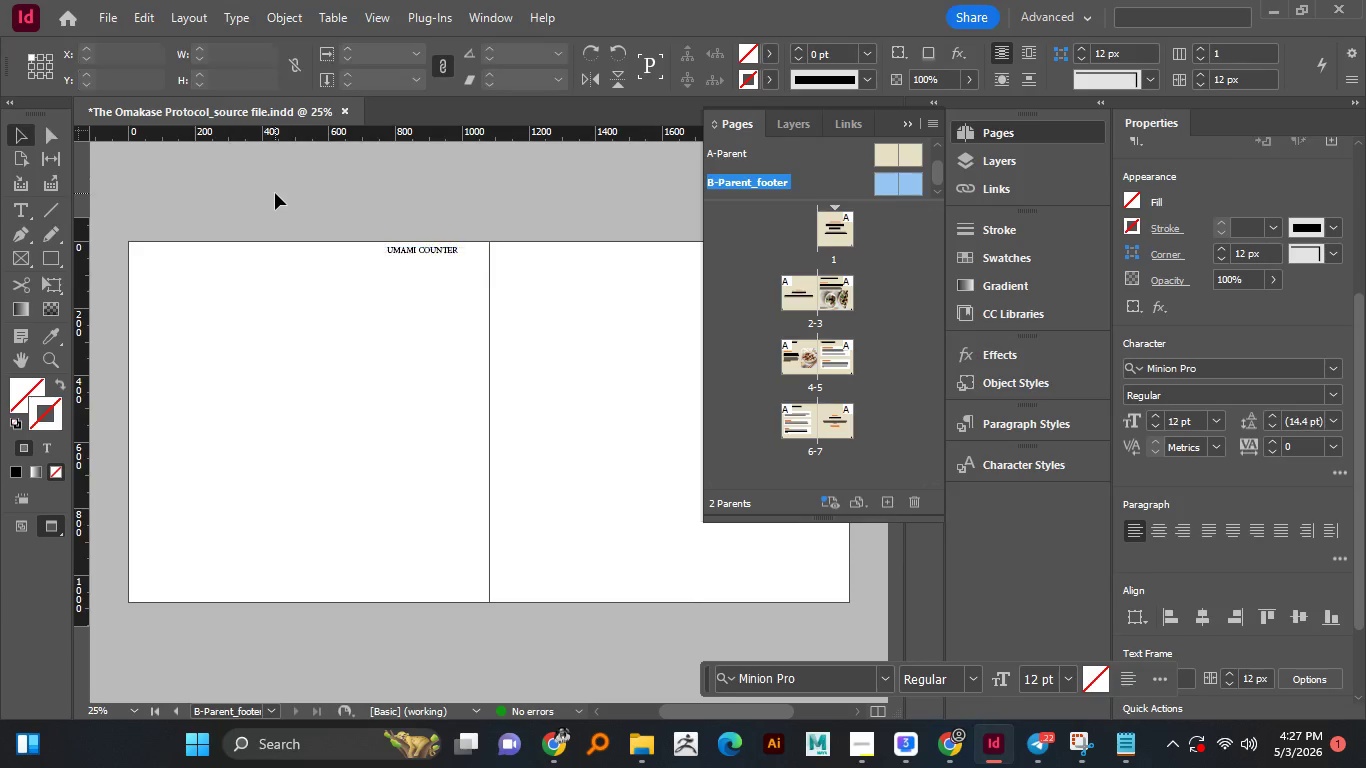 
left_click([275, 193])
 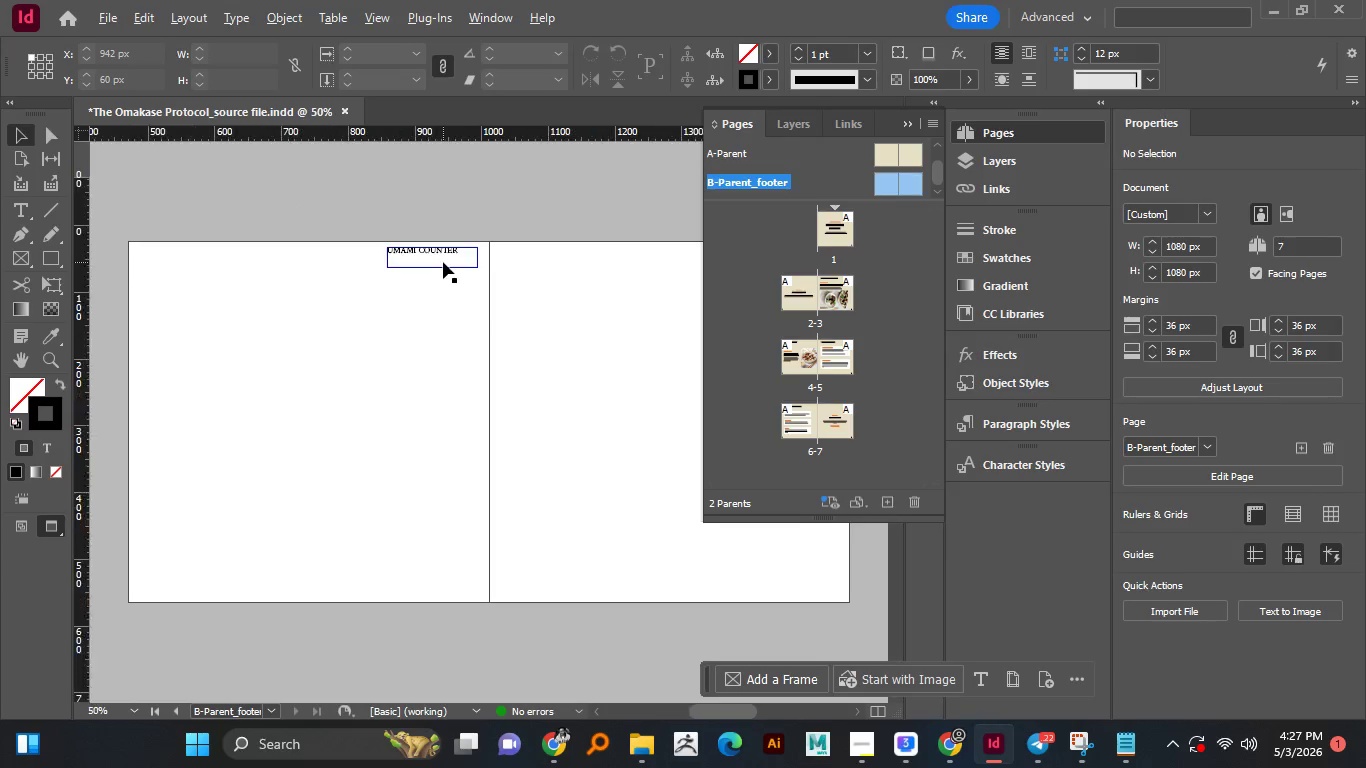 
hold_key(key=AltLeft, duration=0.8)
scroll: coordinate [443, 262], scroll_direction: none, amount: 0.0
 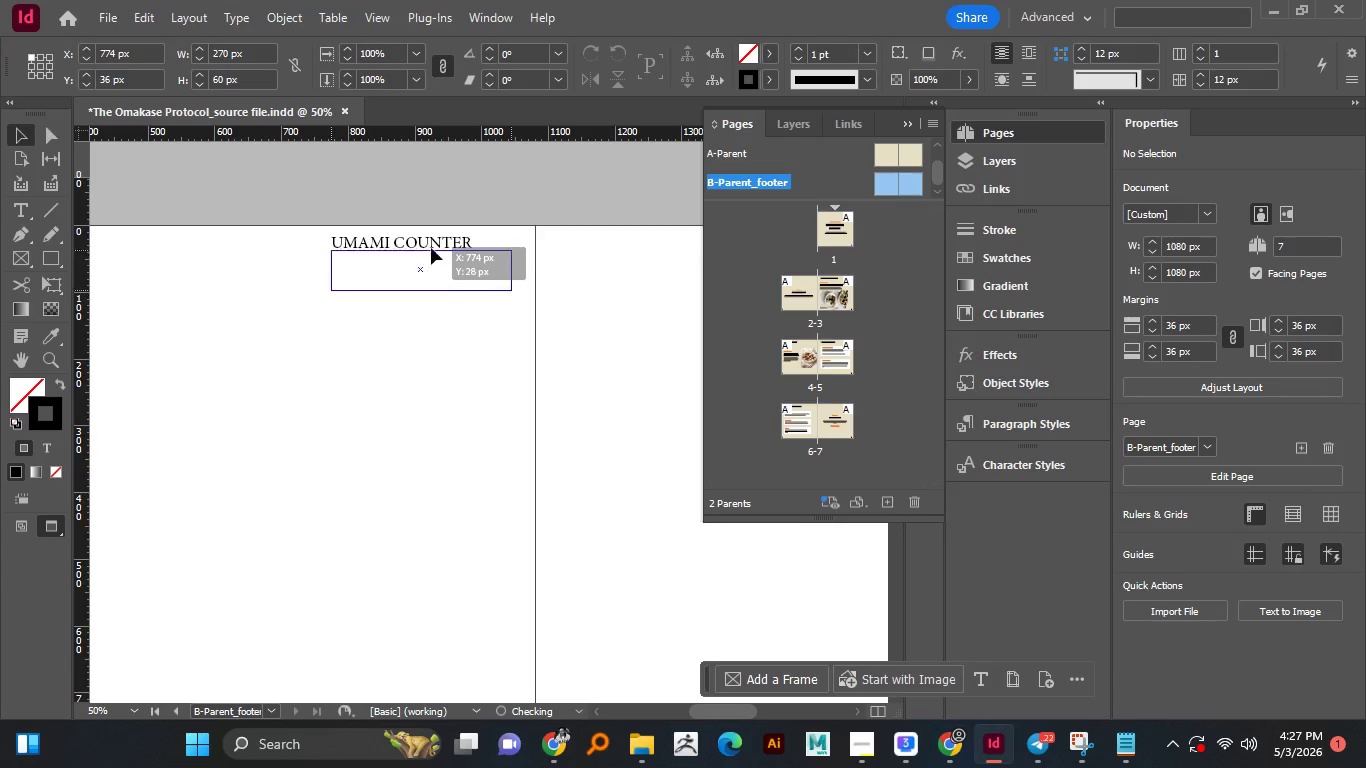 
left_click_drag(start_coordinate=[427, 240], to_coordinate=[431, 247])
 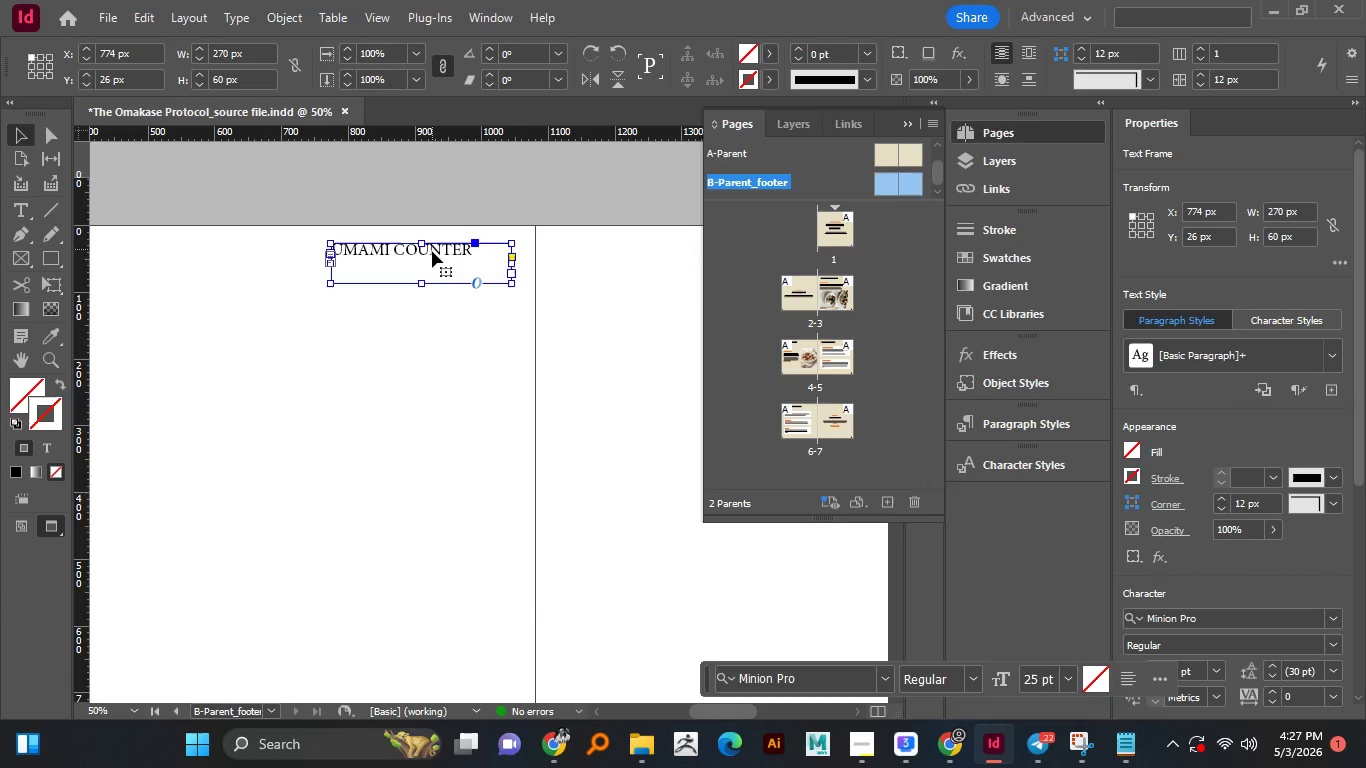 
hold_key(key=ShiftLeft, duration=1.19)
 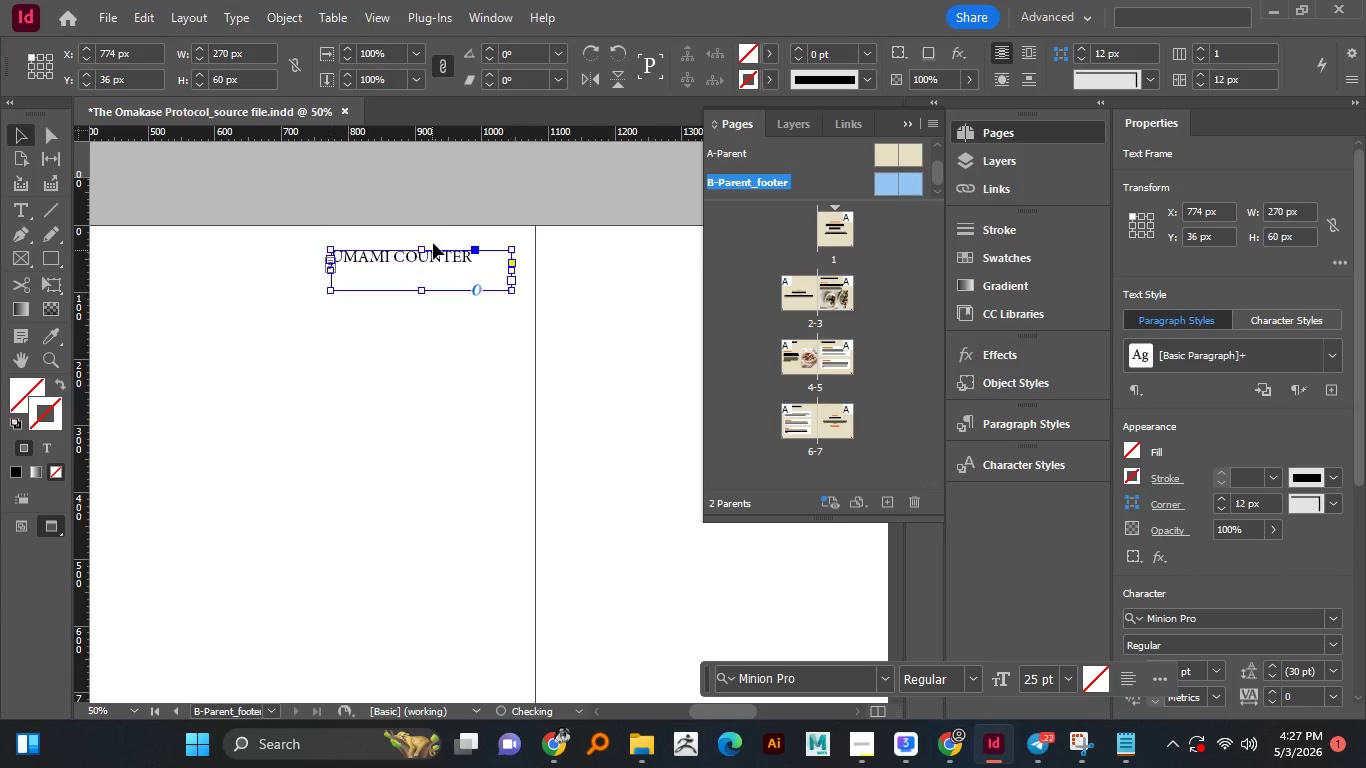 
left_click_drag(start_coordinate=[432, 250], to_coordinate=[432, 256])
 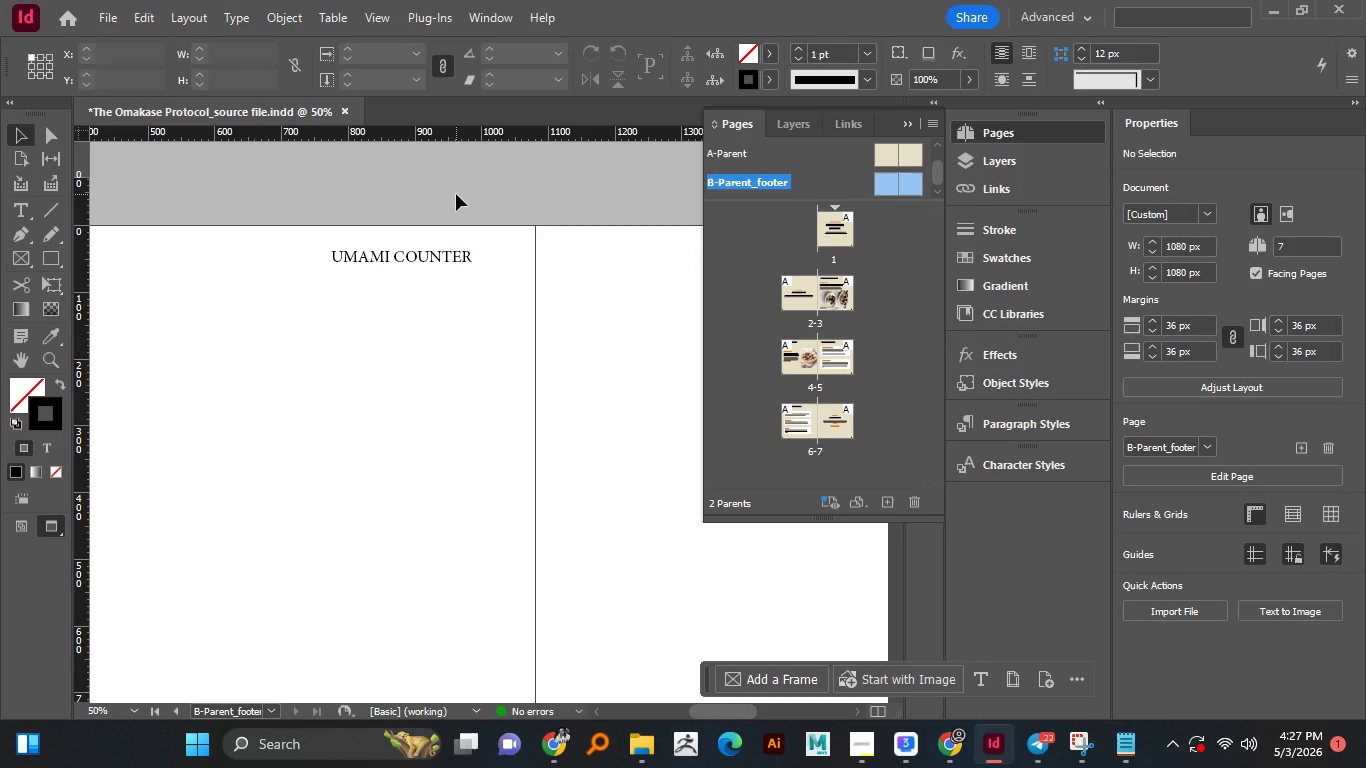 
hold_key(key=ShiftLeft, duration=0.47)
 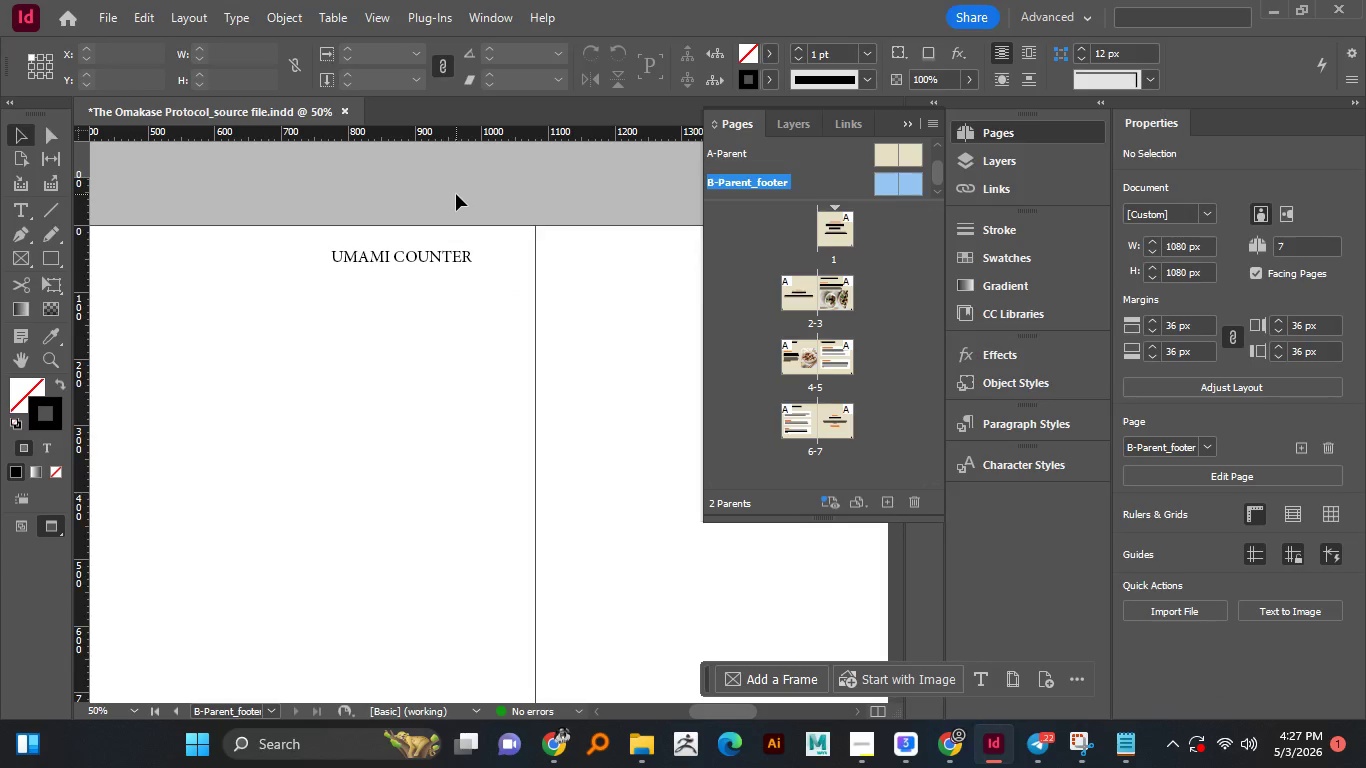 
left_click([456, 194])
 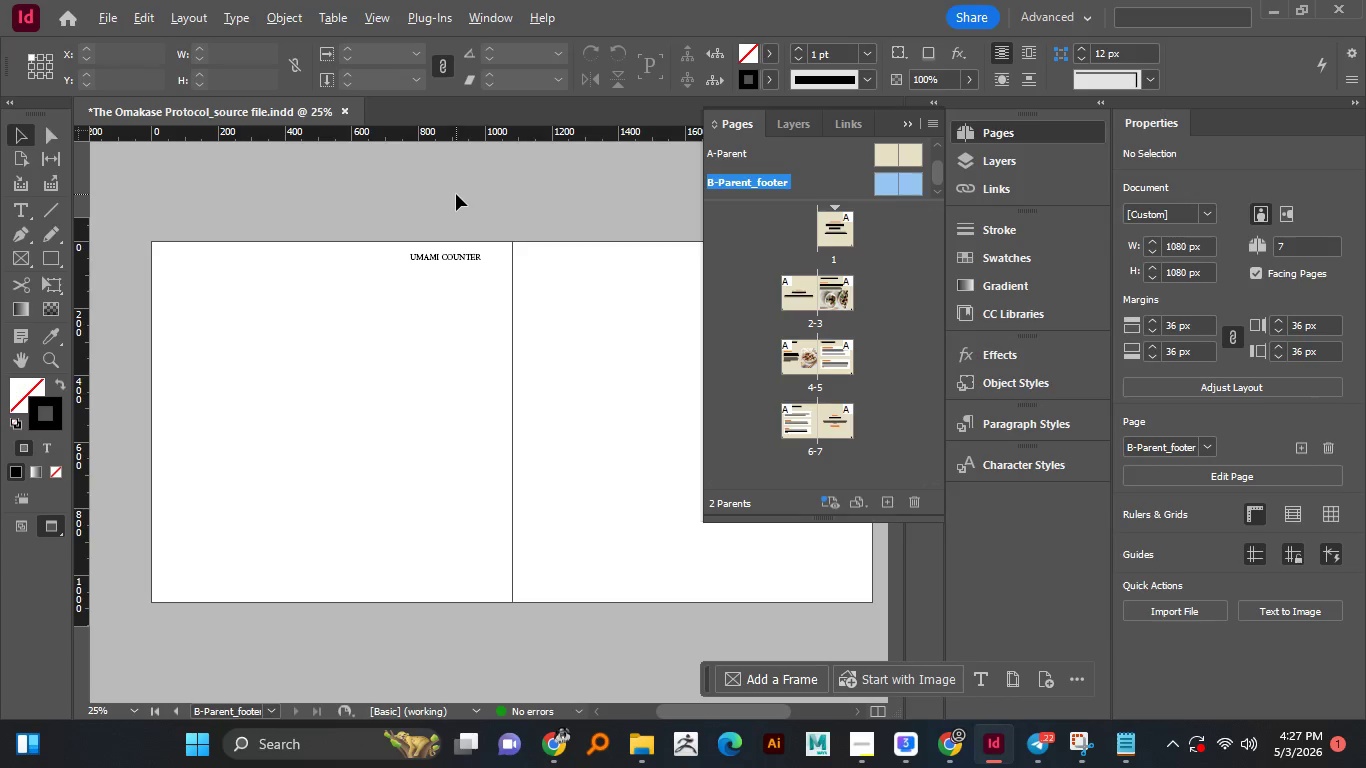 
hold_key(key=AltLeft, duration=0.94)
scroll: coordinate [456, 194], scroll_direction: none, amount: 0.0
 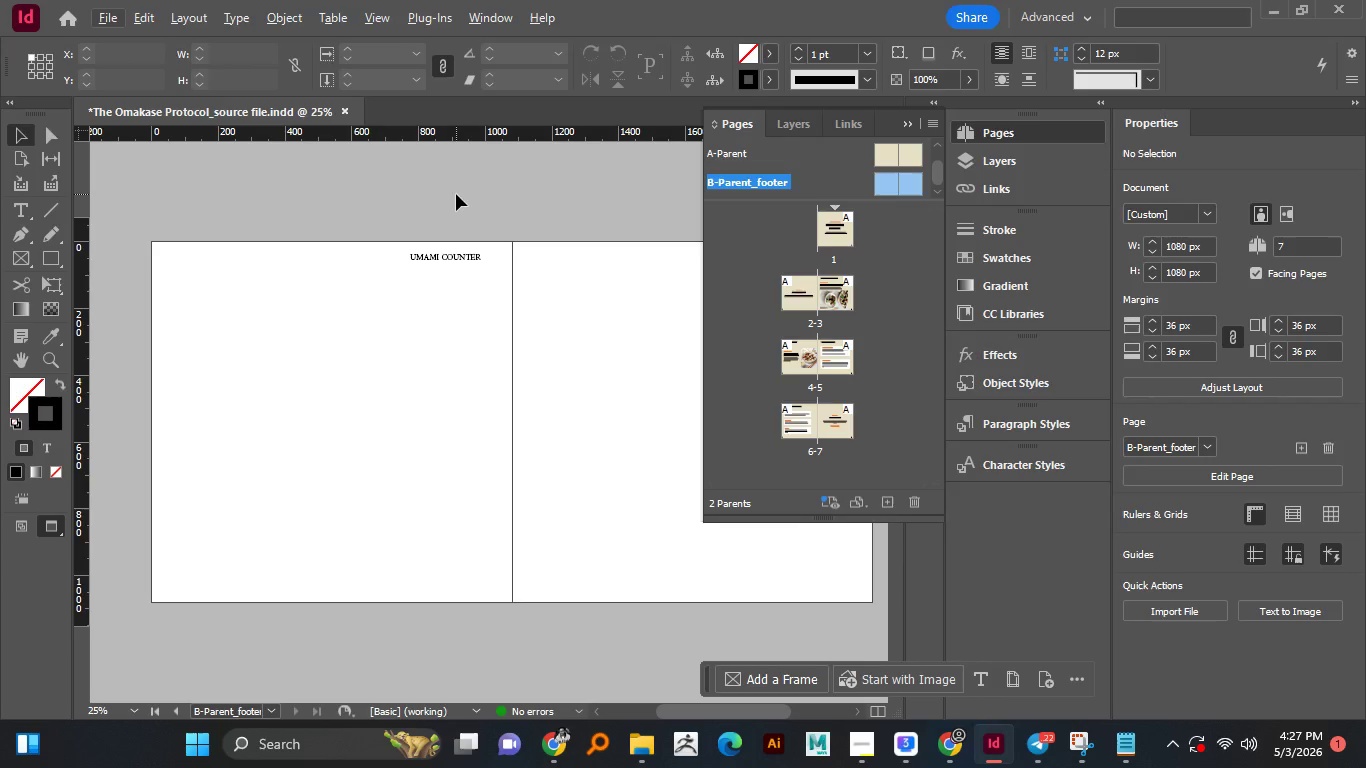 
hold_key(key=AltLeft, duration=18.97)
left_click_drag(start_coordinate=[674, 714], to_coordinate=[693, 707])
 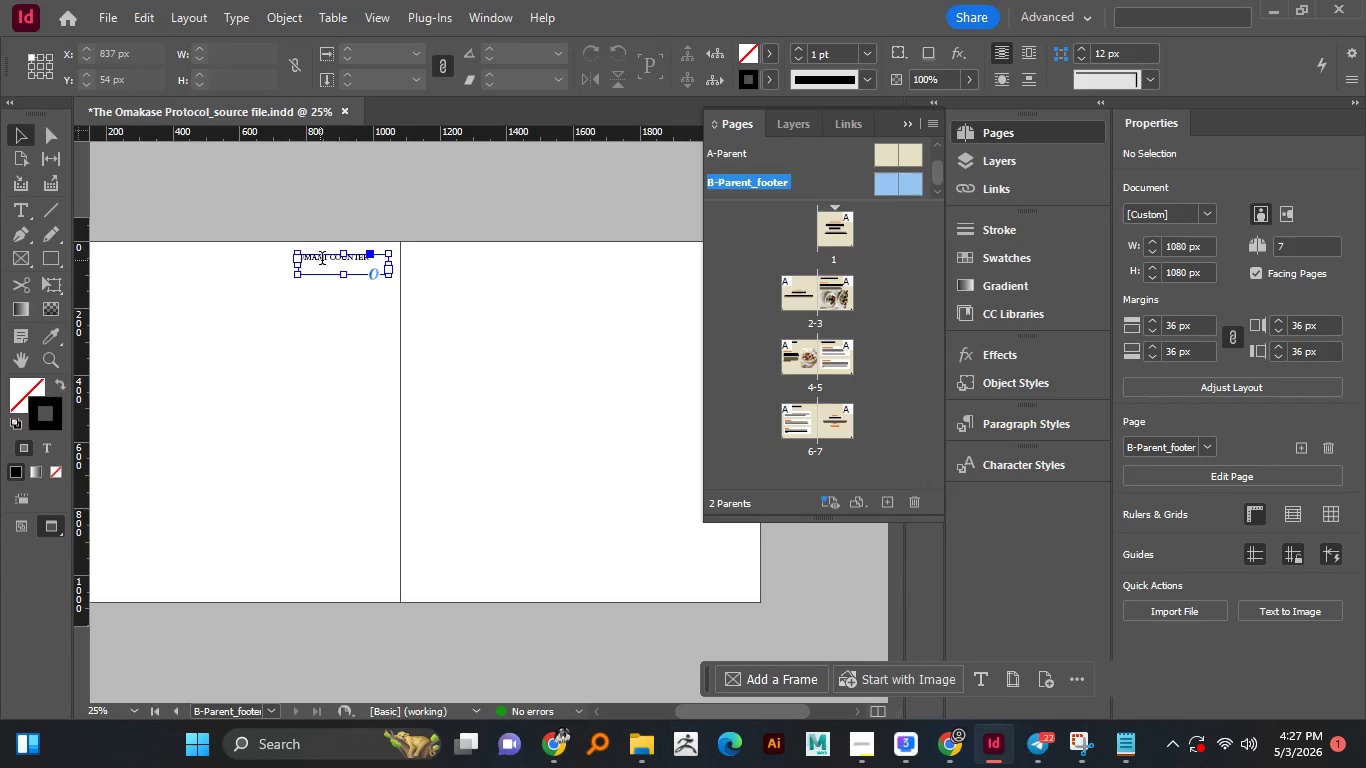 
double_click([320, 260])
 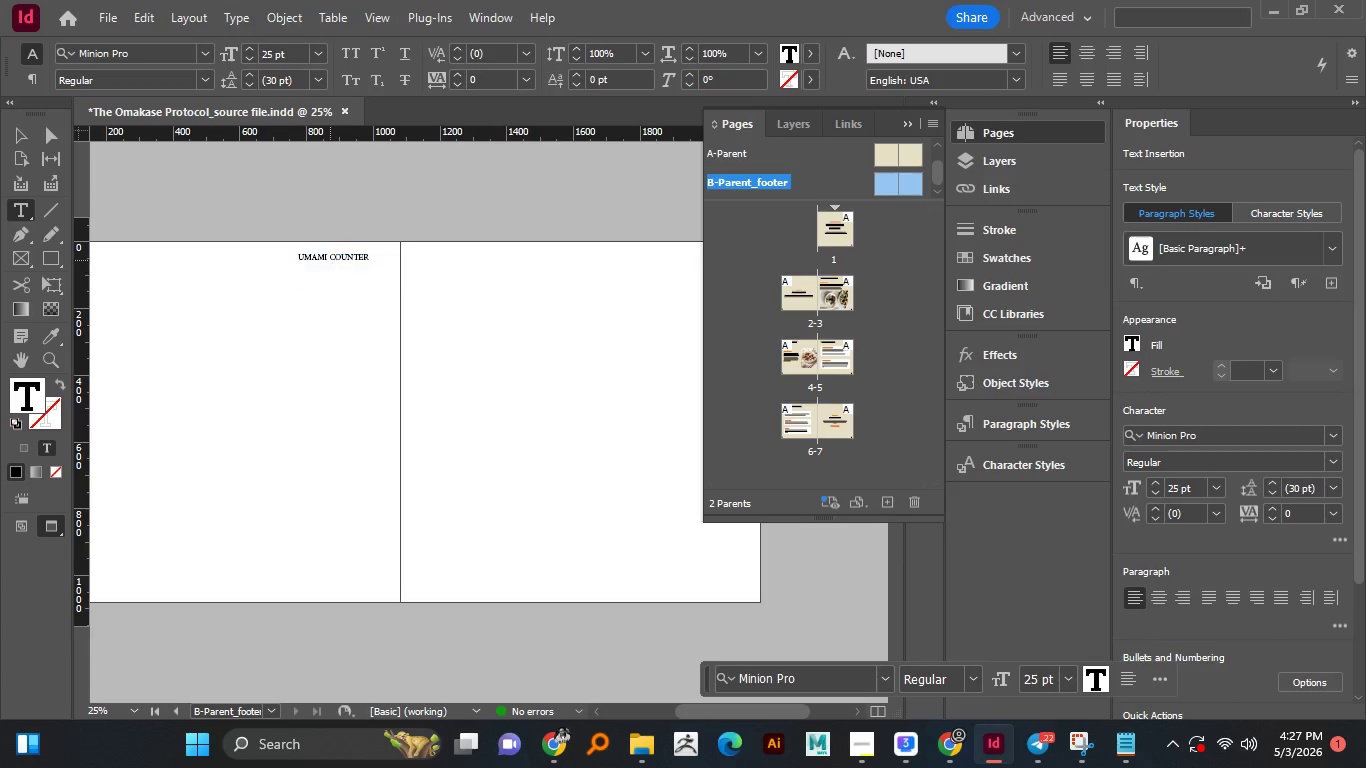 
key(Control+A)
 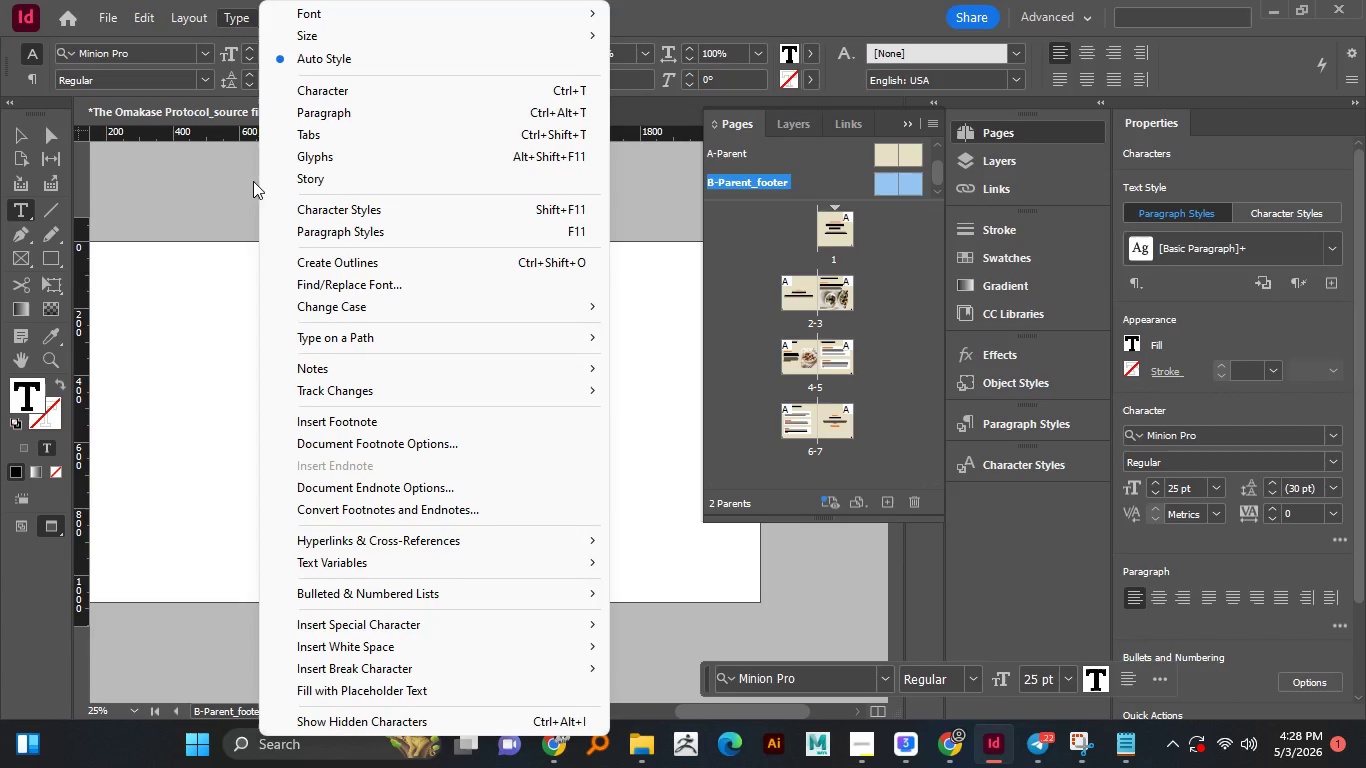 
left_click([244, 7])
 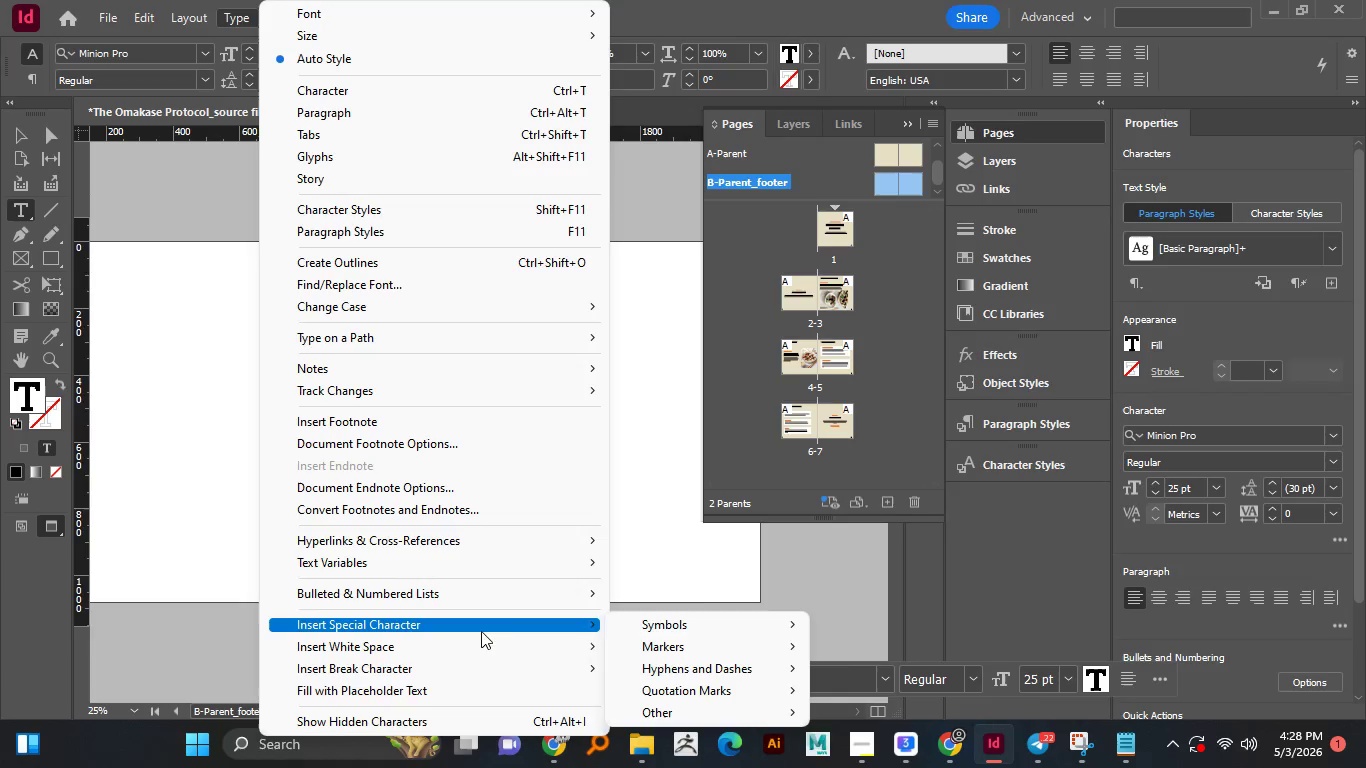 
left_click([468, 633])
 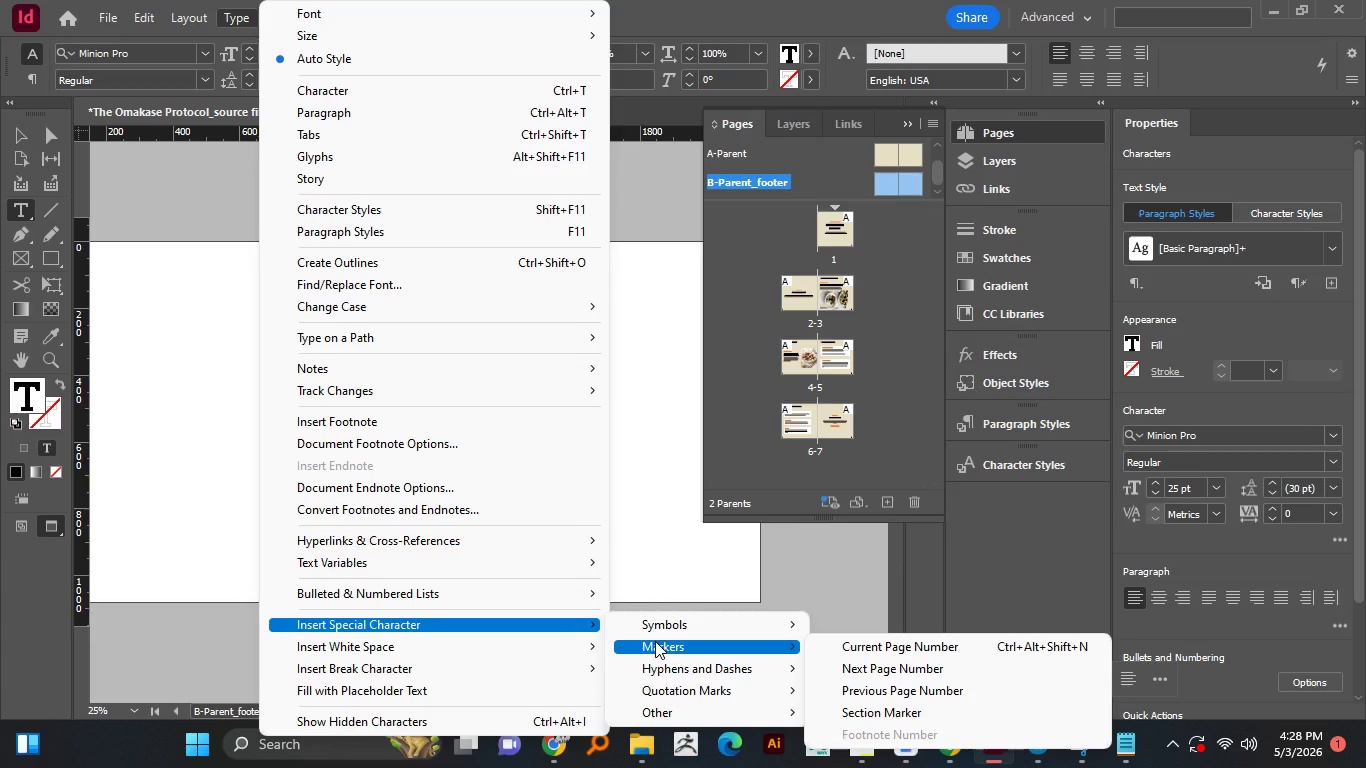 
left_click([655, 641])
 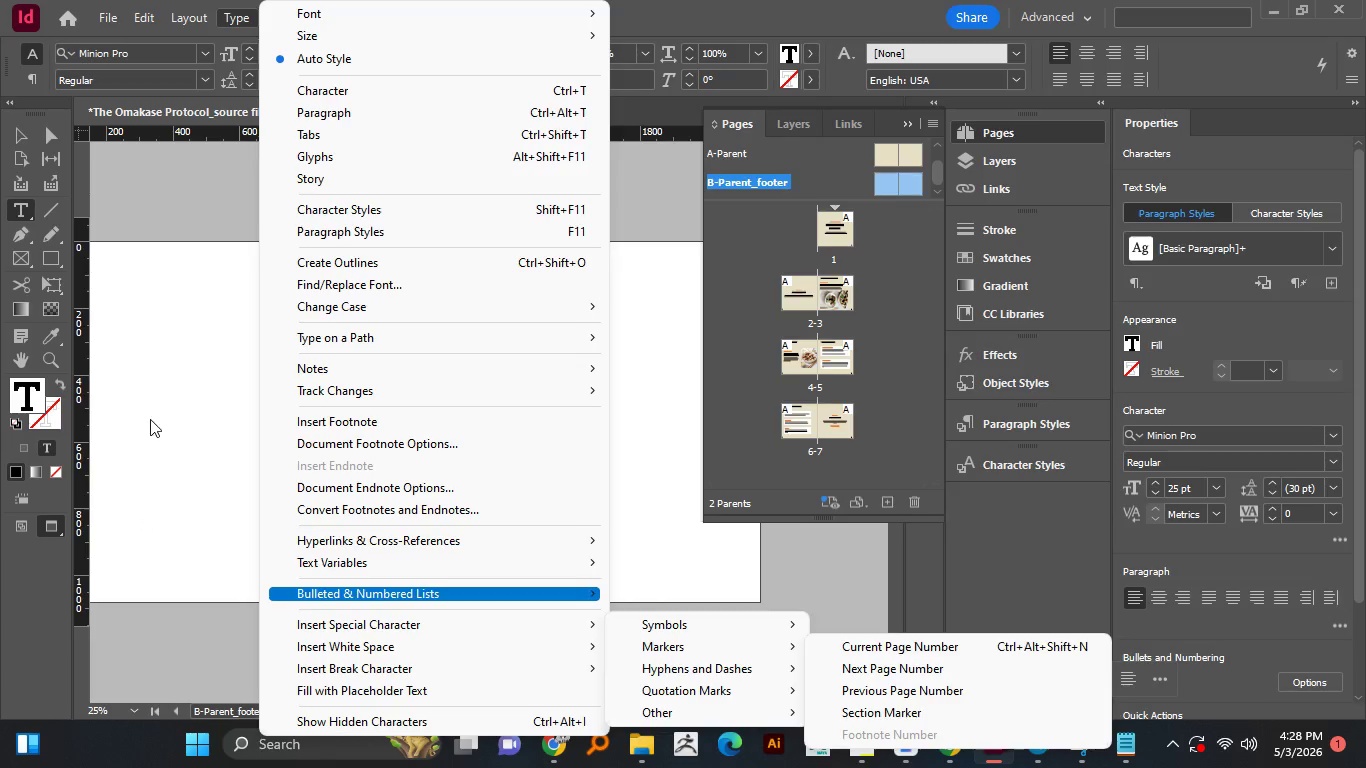 
left_click([140, 390])
 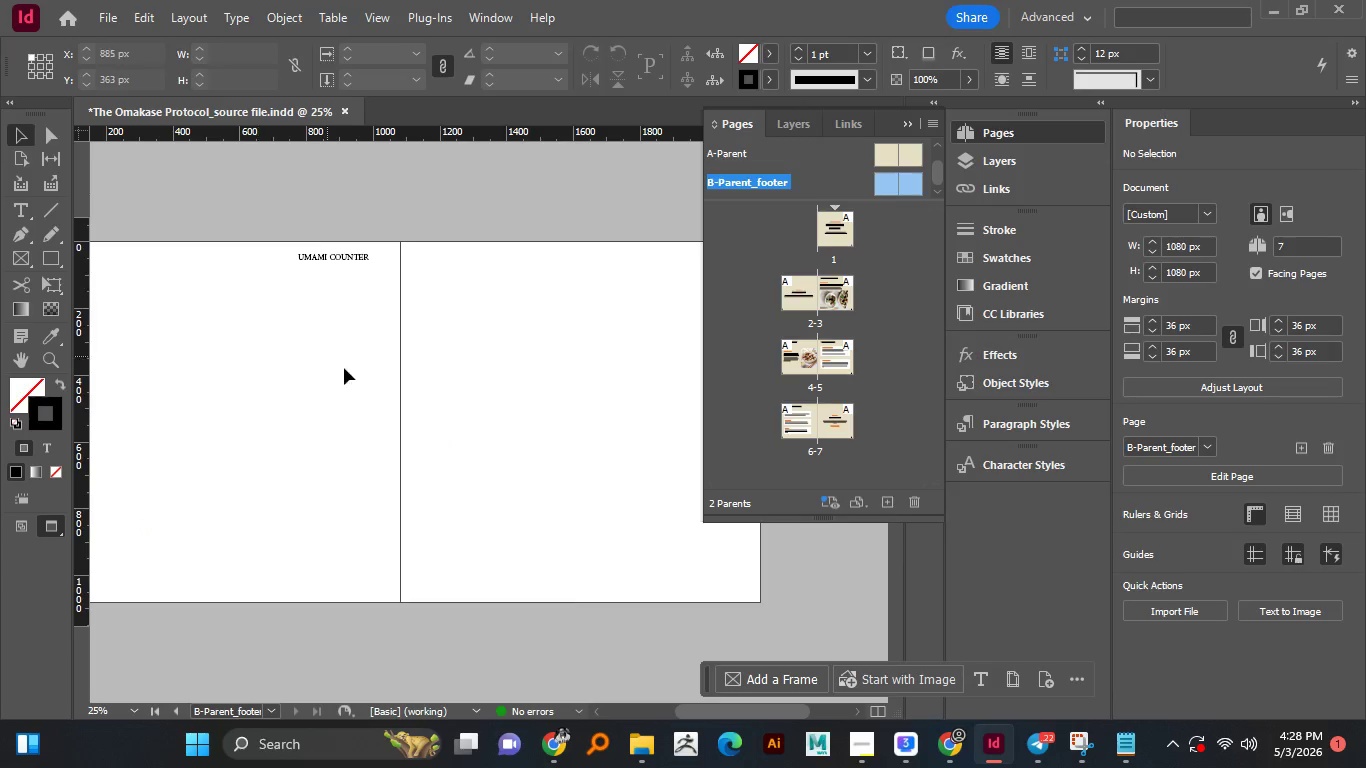 
left_click([19, 128])
 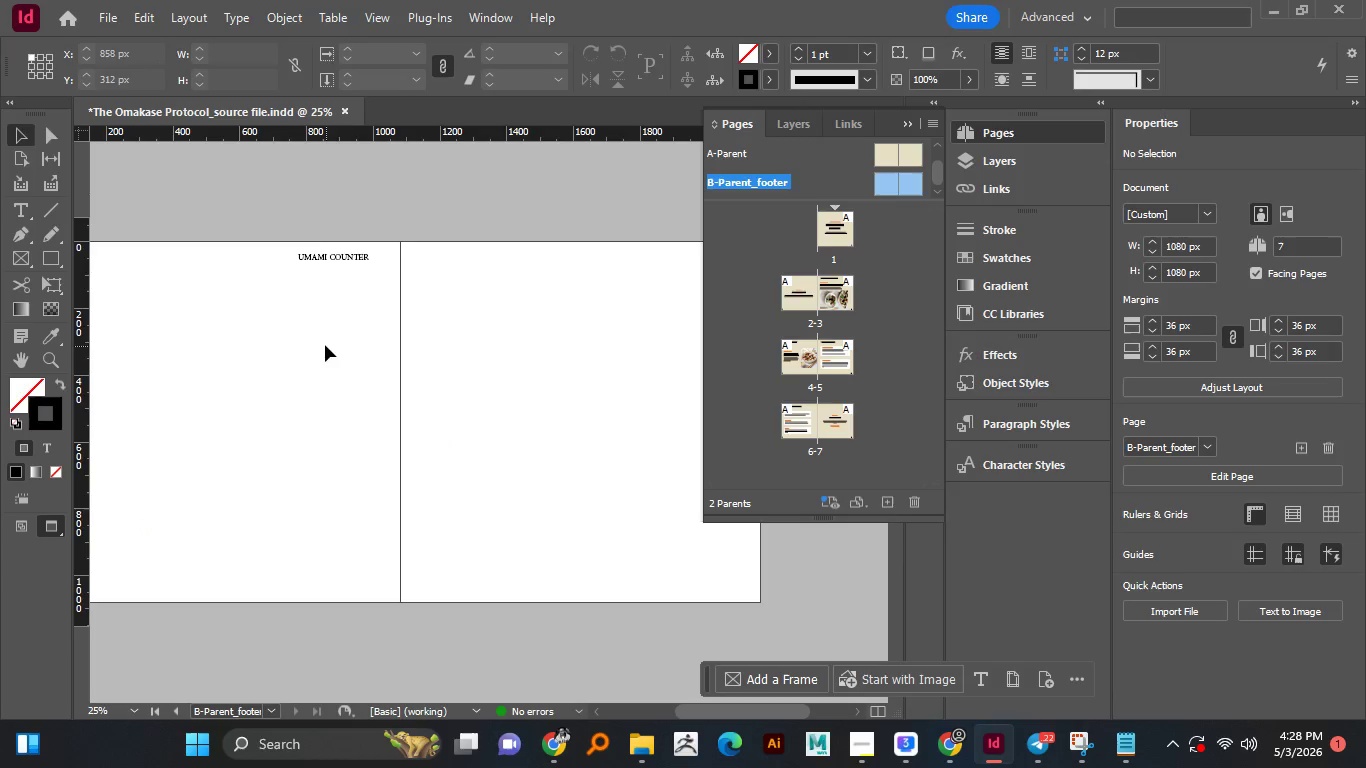 
scroll: coordinate [328, 346], scroll_direction: down, amount: 3.0
 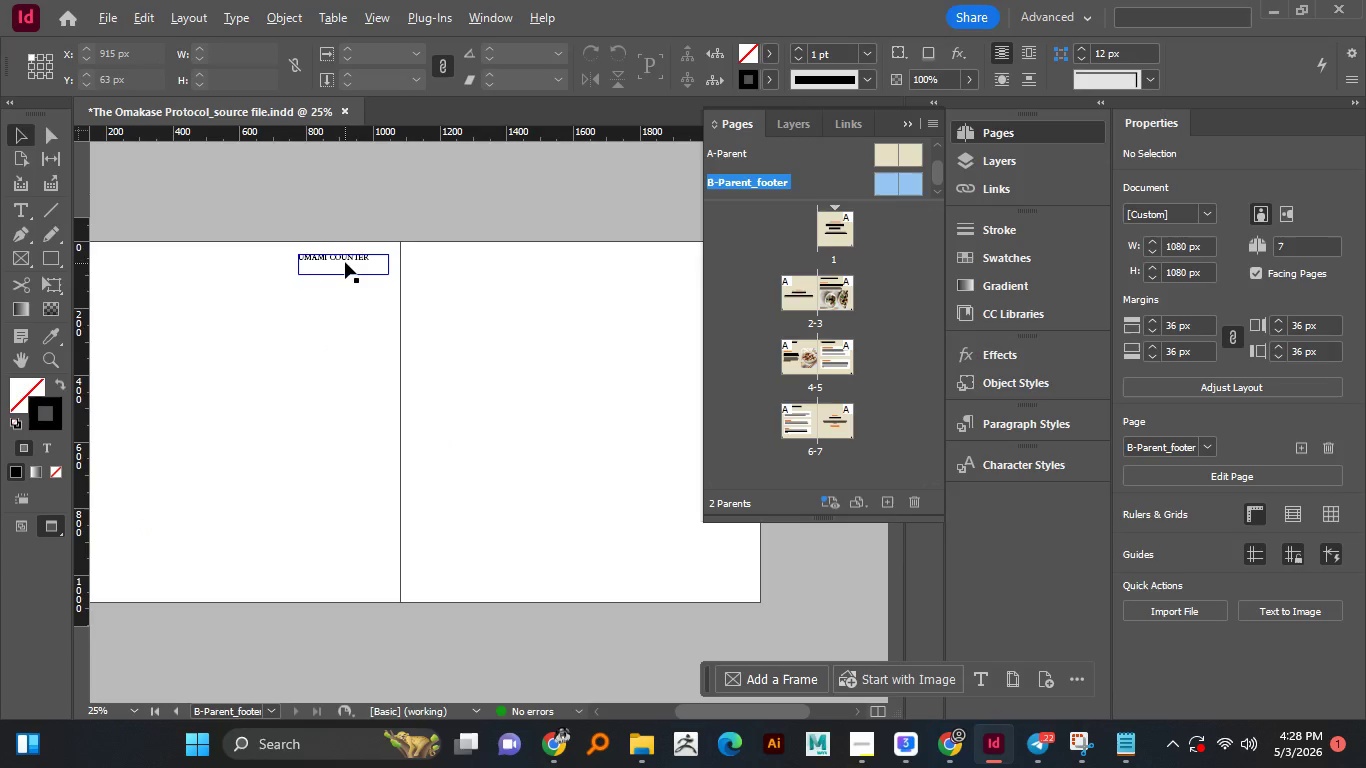 
hold_key(key=AltLeft, duration=3.22)
hold_key(key=ShiftLeft, duration=1.52)
left_click_drag(start_coordinate=[346, 260], to_coordinate=[471, 263])
 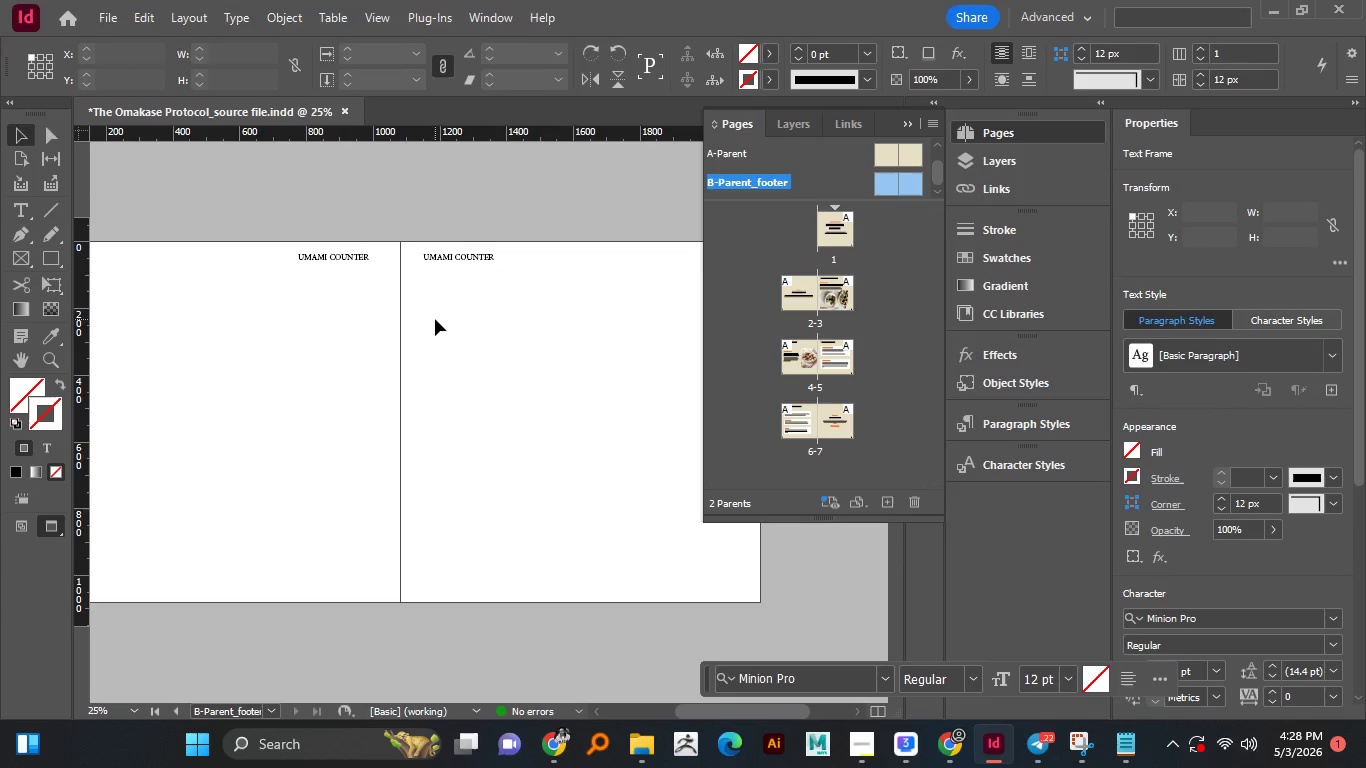 
hold_key(key=ShiftLeft, duration=1.17)
 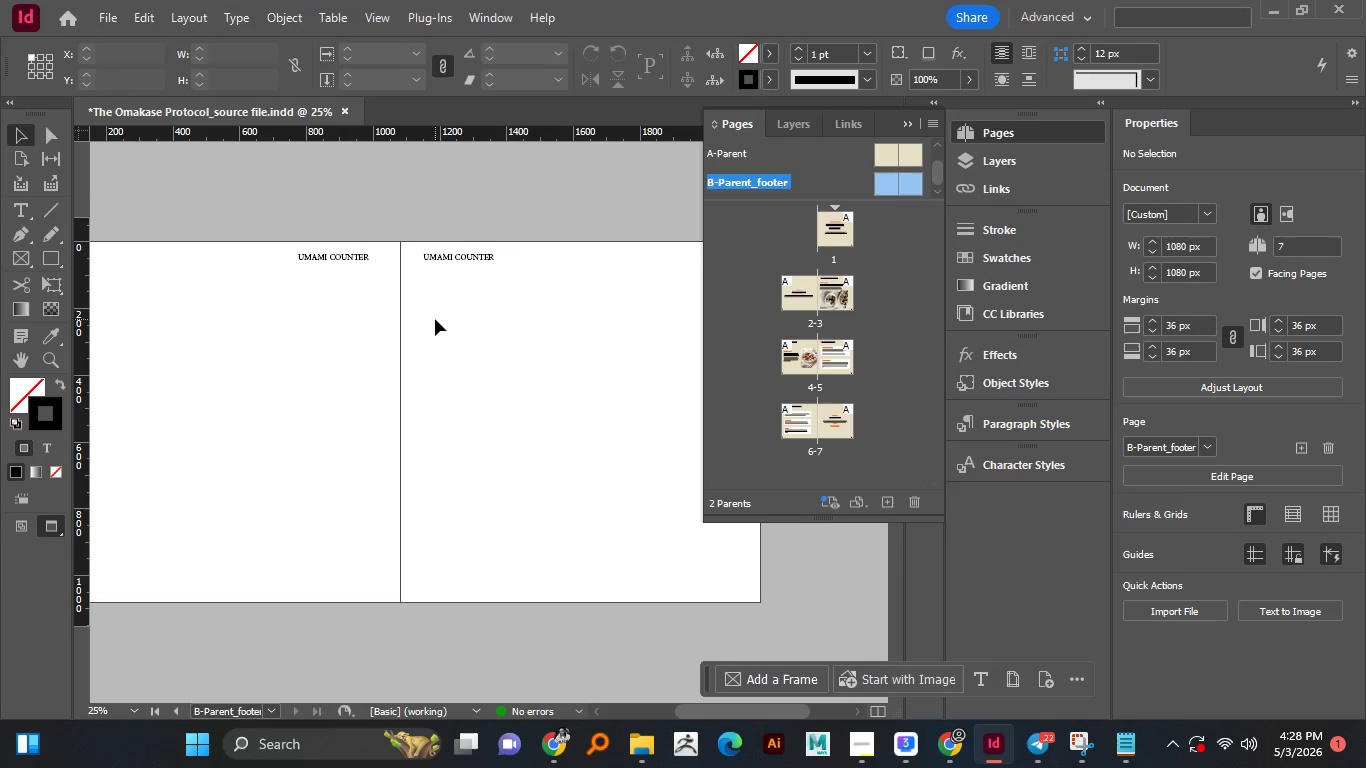 
left_click([435, 319])
 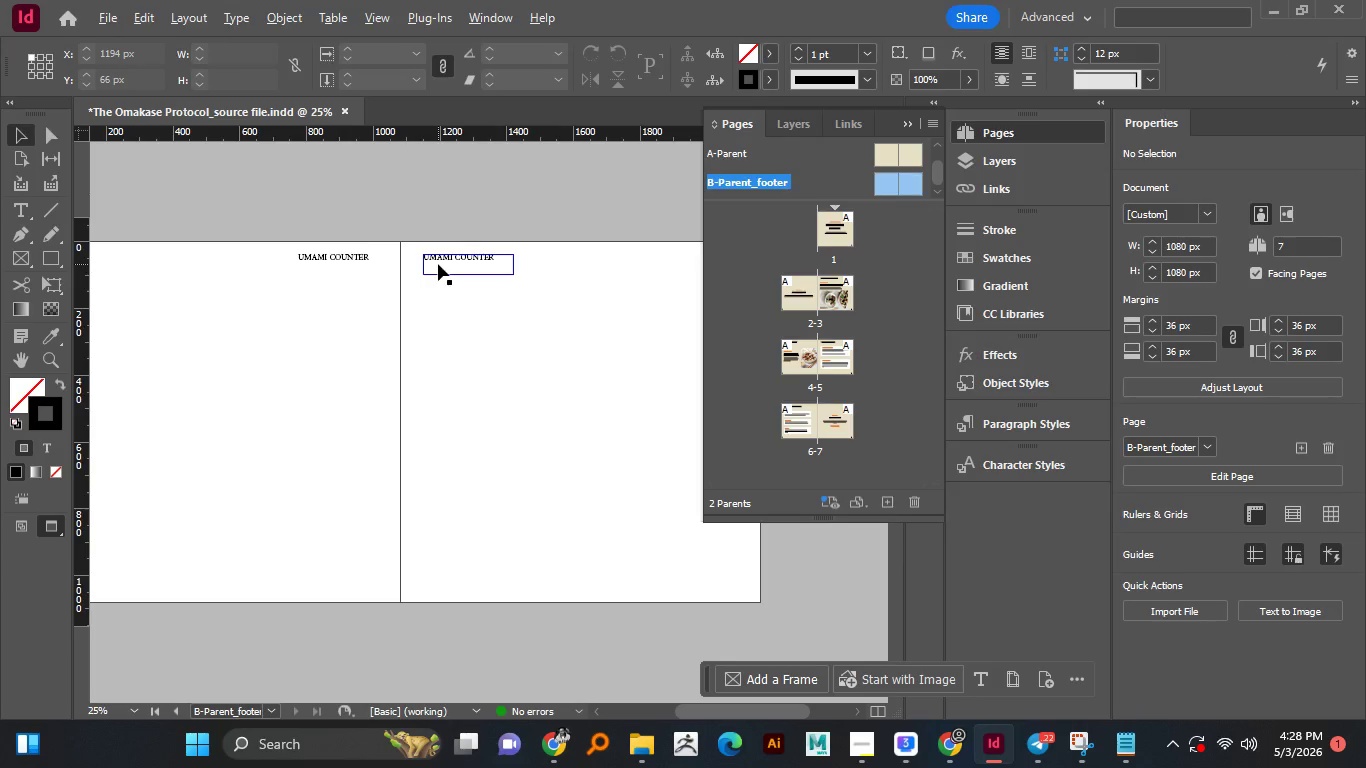 
hold_key(key=AltLeft, duration=1.06)
scroll: coordinate [438, 264], scroll_direction: none, amount: 0.0
 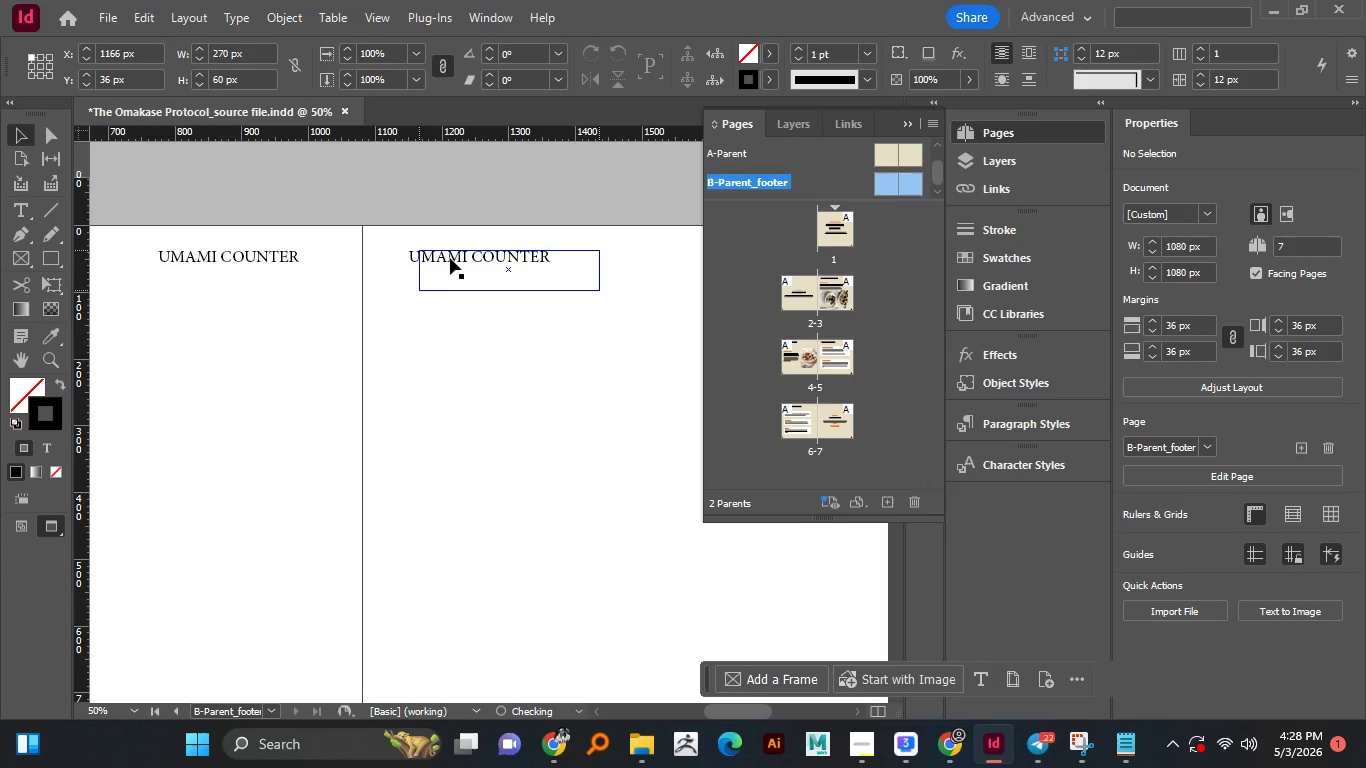 
left_click_drag(start_coordinate=[439, 257], to_coordinate=[450, 257])
 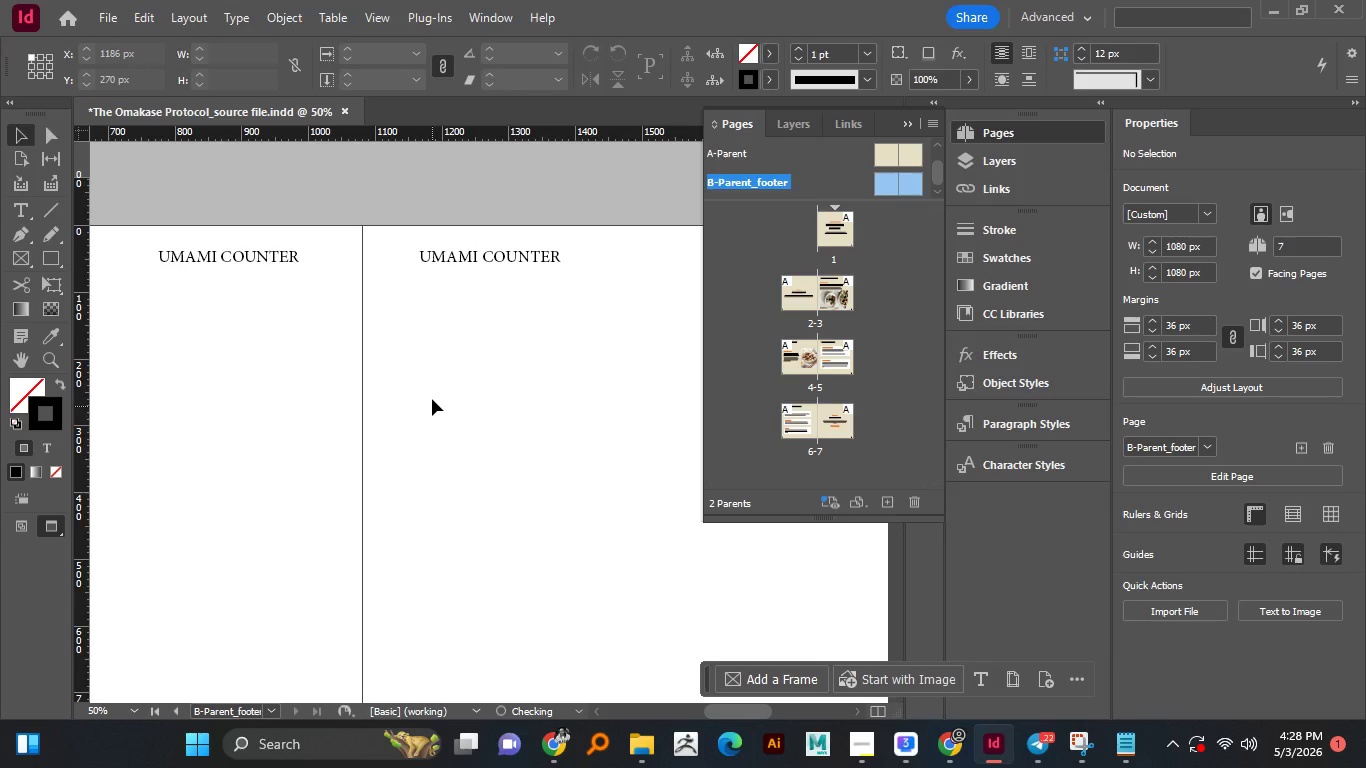 
left_click([429, 313])
 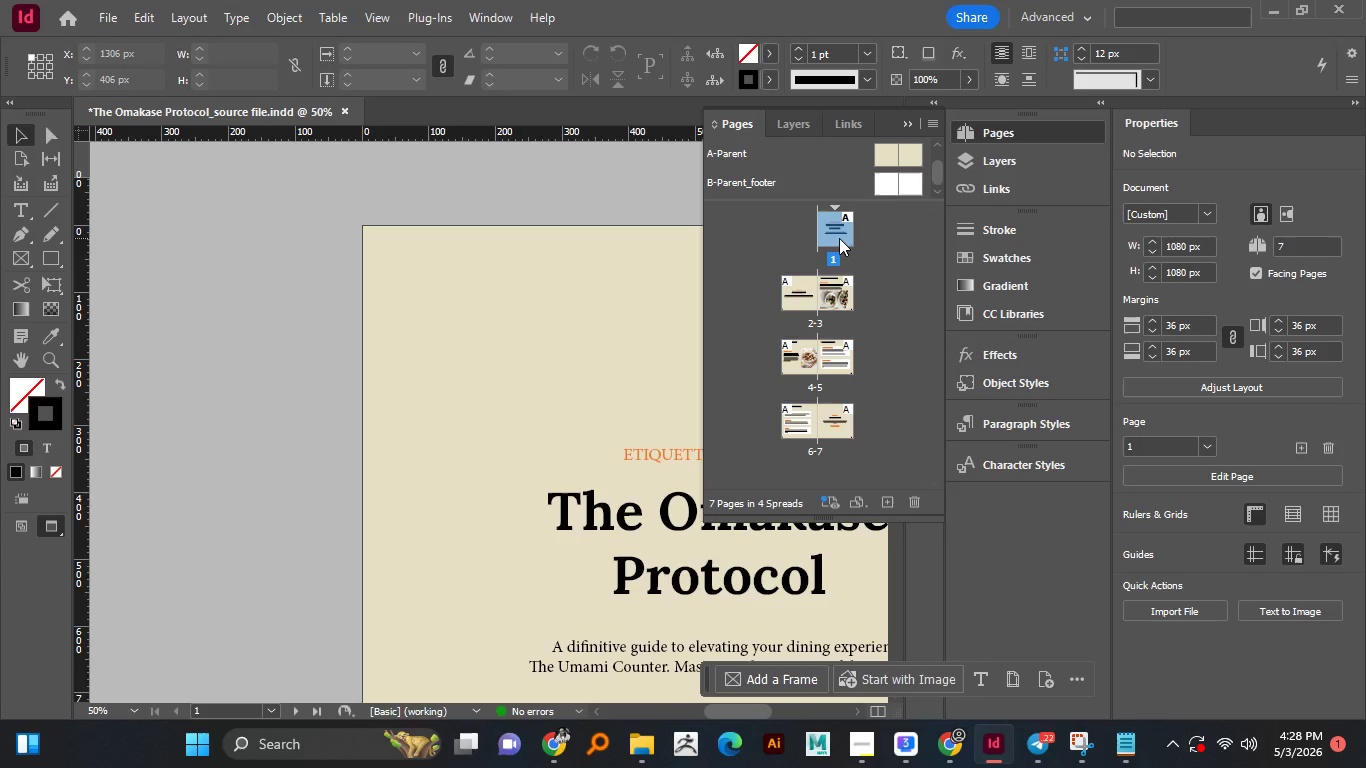 
double_click([839, 238])
 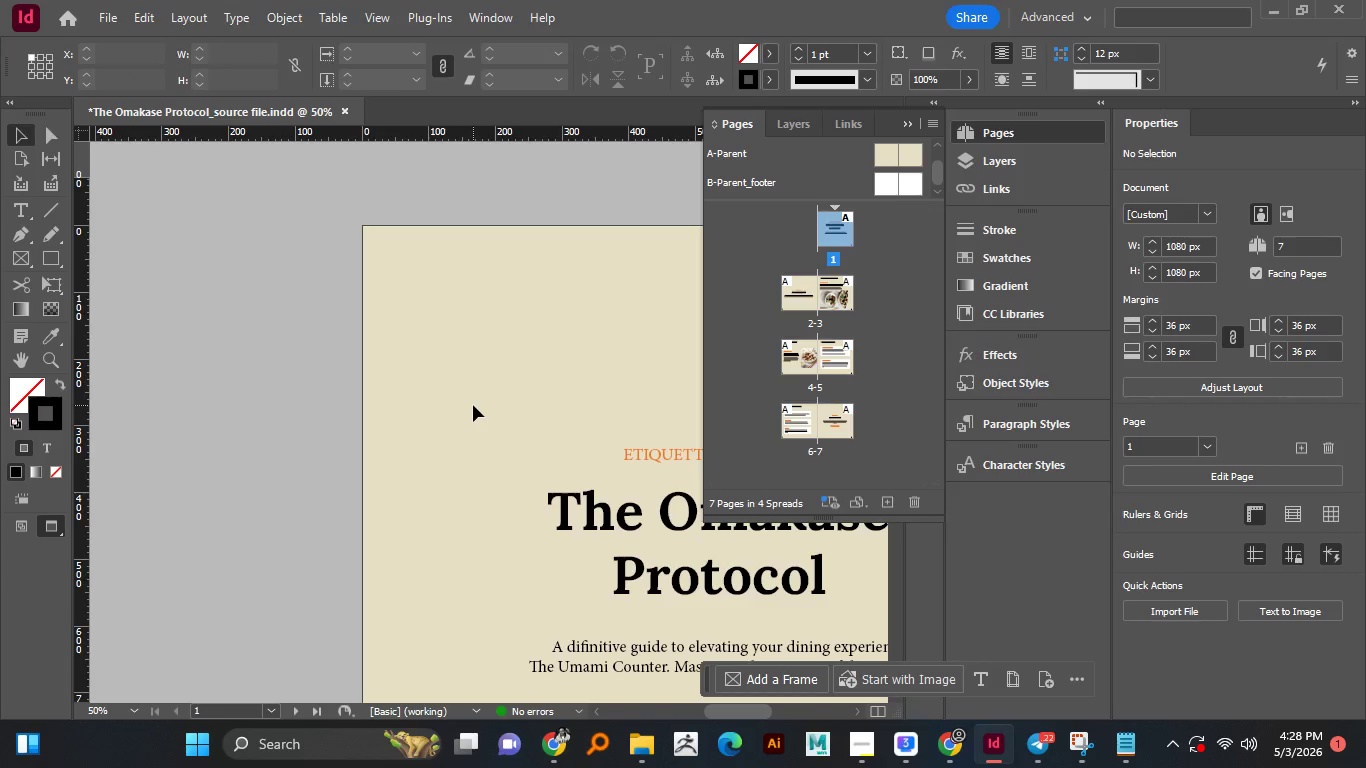 
left_click([473, 405])
 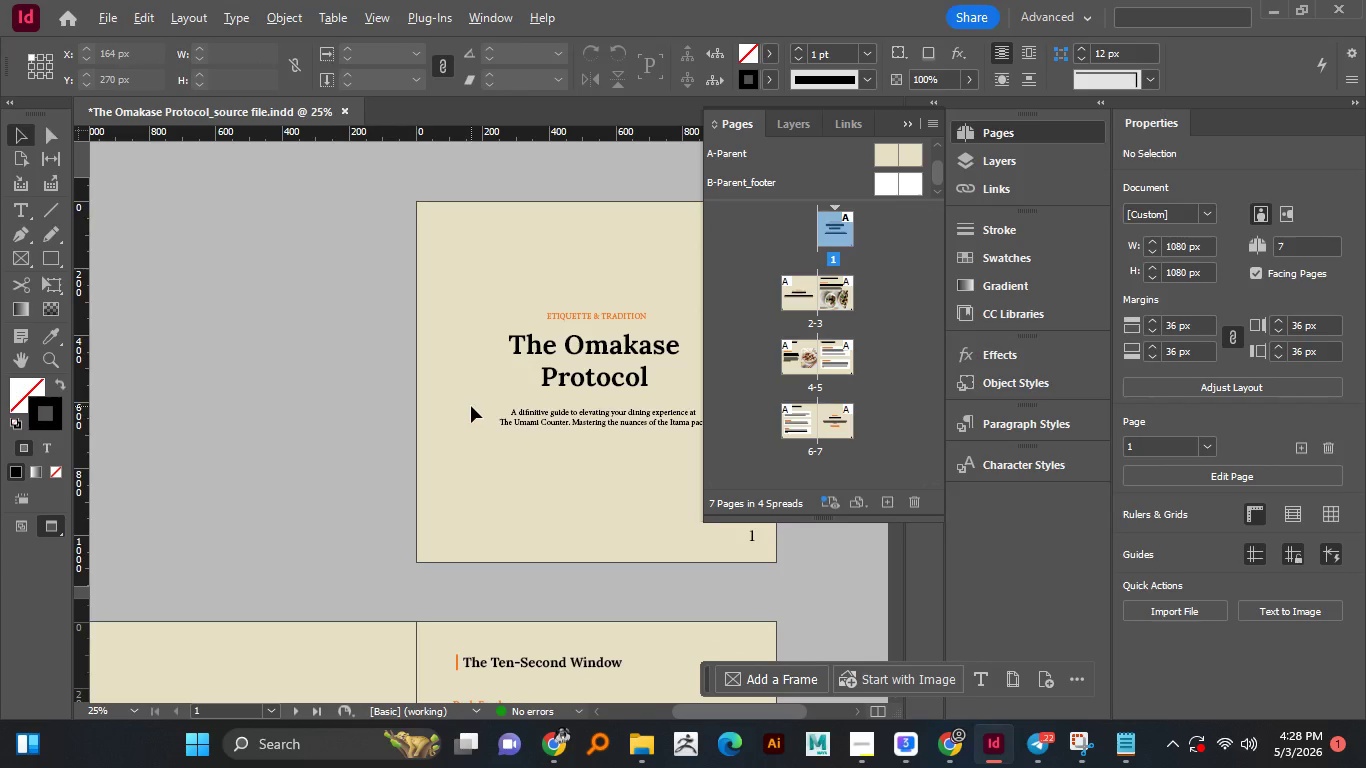 
hold_key(key=AltLeft, duration=0.95)
scroll: coordinate [471, 406], scroll_direction: none, amount: 0.0
 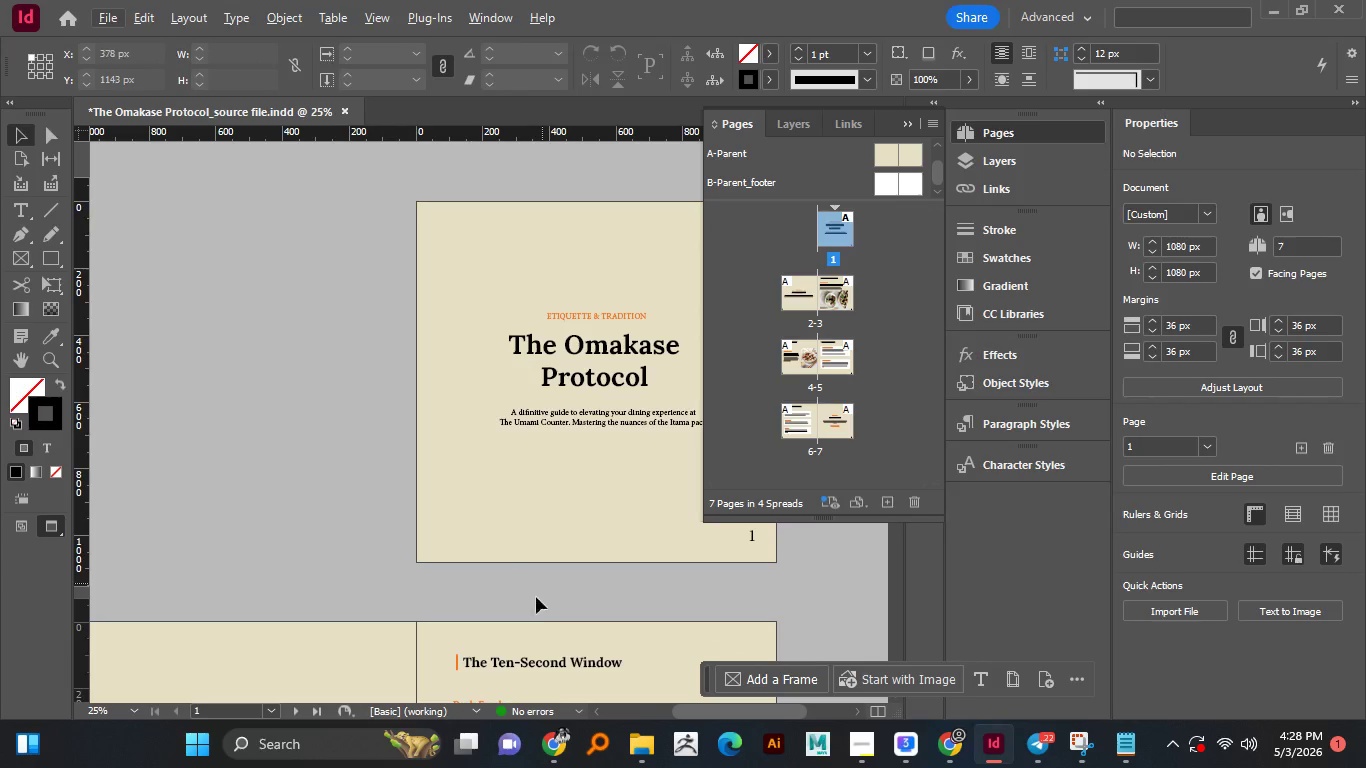 
hold_key(key=AltLeft, duration=2.62)
scroll: coordinate [480, 537], scroll_direction: up, amount: 3.0
 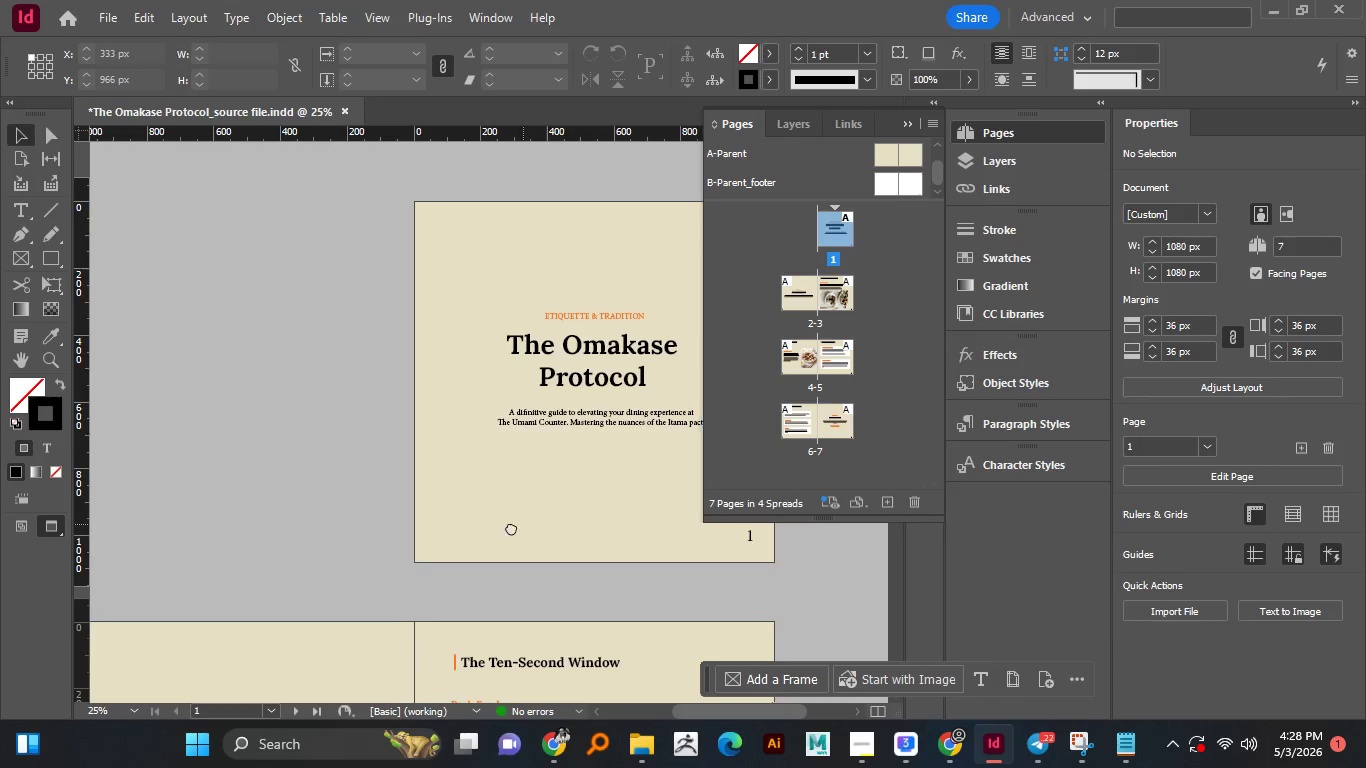 
hold_key(key=AltLeft, duration=0.33)
 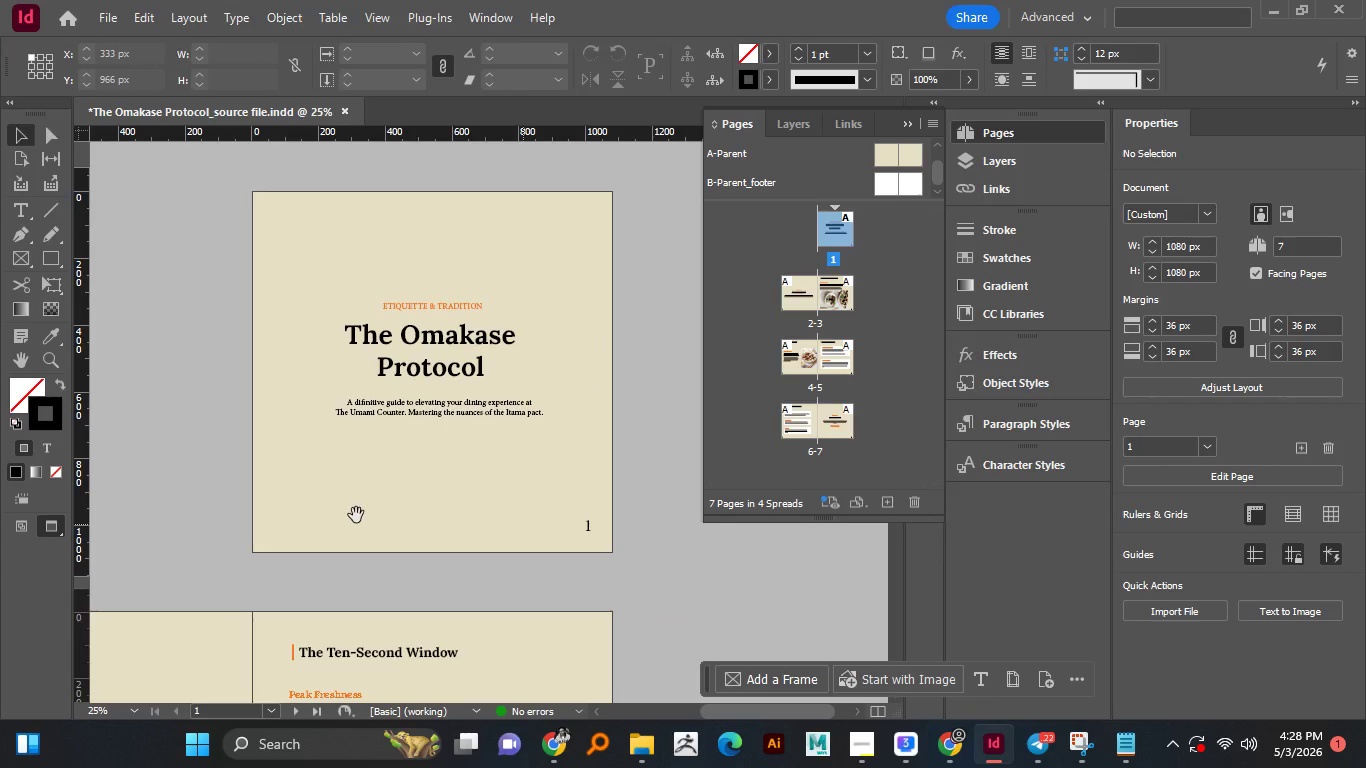 
hold_key(key=Space, duration=1.08)
 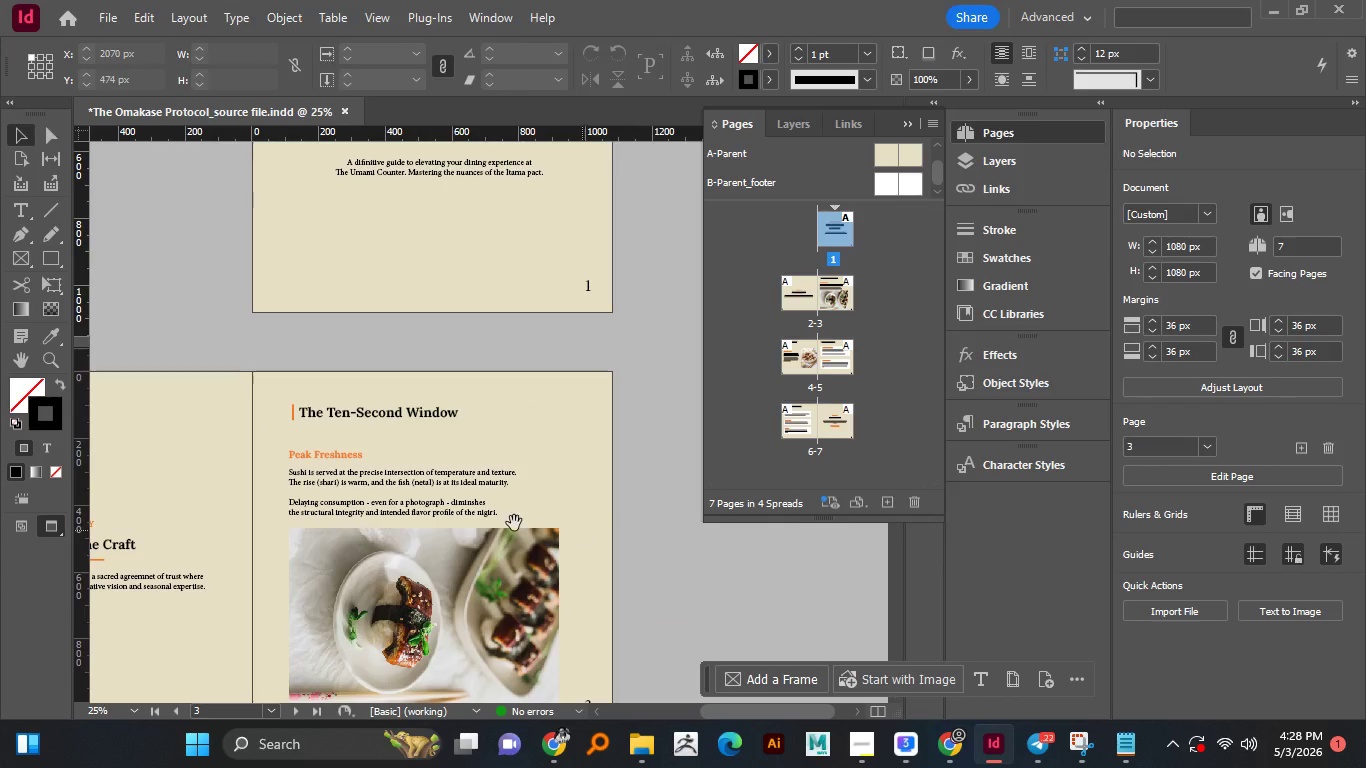 
left_click_drag(start_coordinate=[520, 524], to_coordinate=[356, 515])
 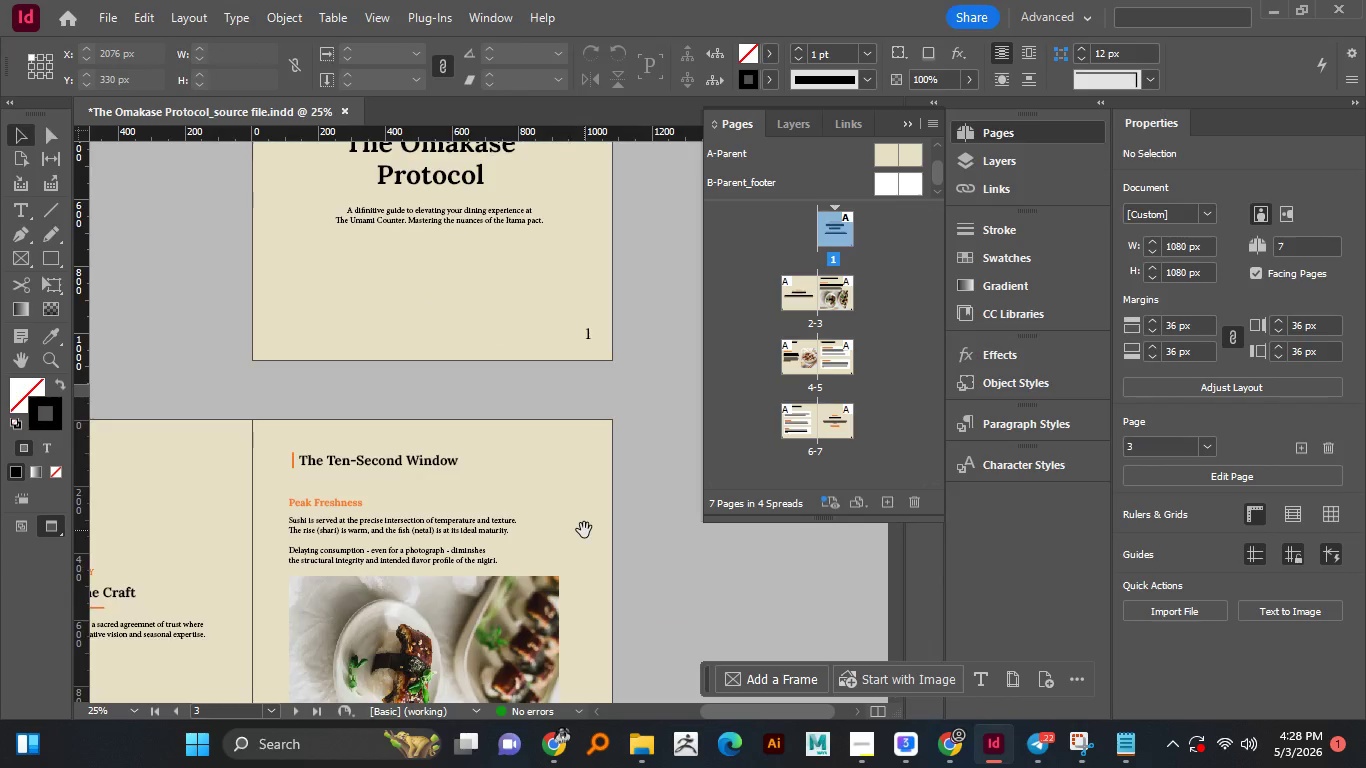 
hold_key(key=Space, duration=1.17)
 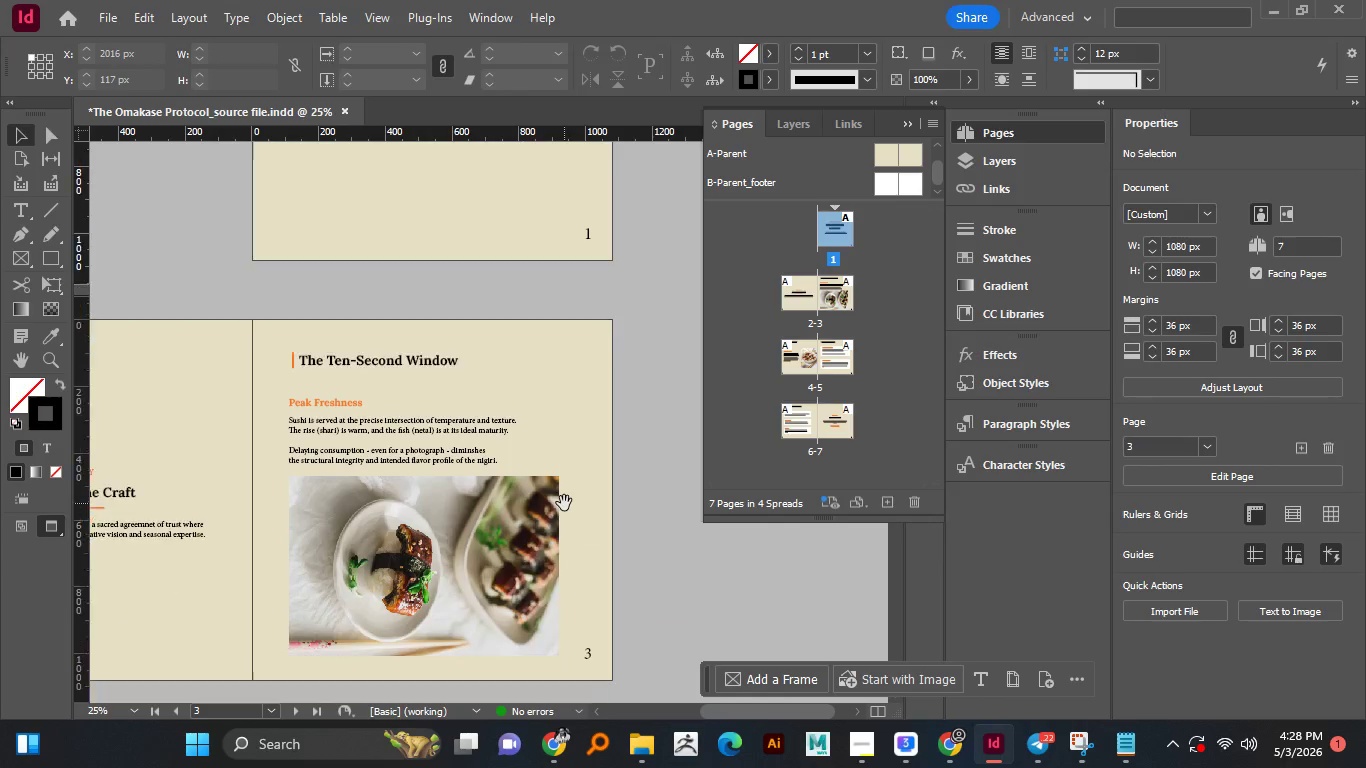 
scroll: coordinate [584, 530], scroll_direction: down, amount: 4.0
 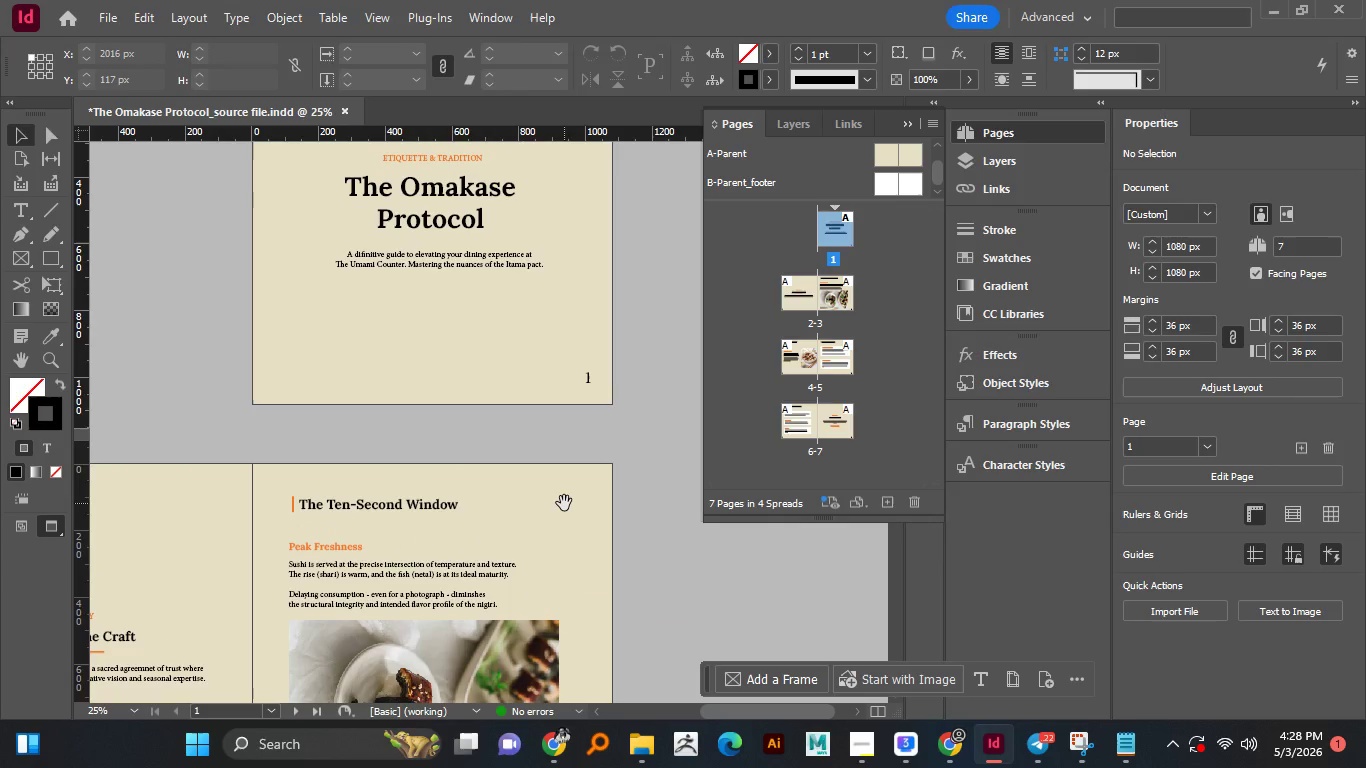 
hold_key(key=Space, duration=1.51)
 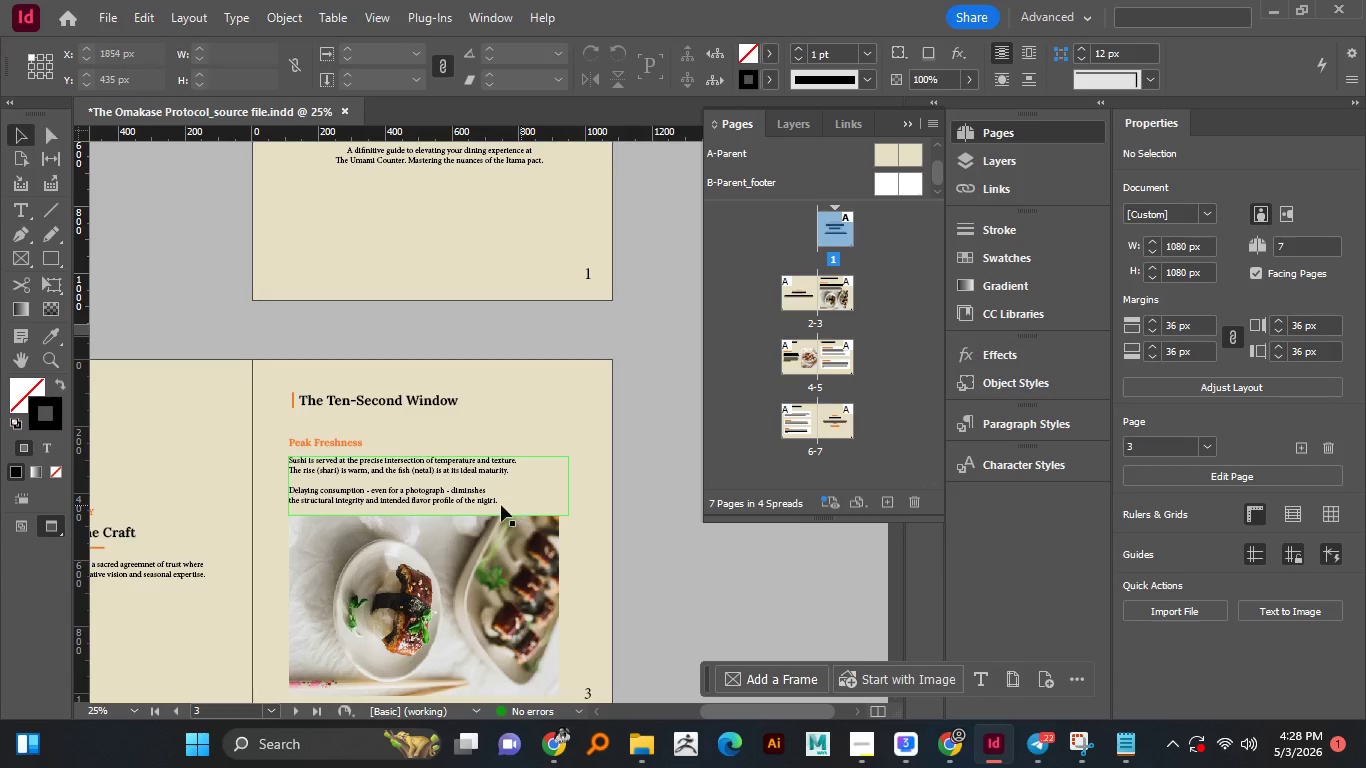 
scroll: coordinate [475, 473], scroll_direction: up, amount: 1.0
 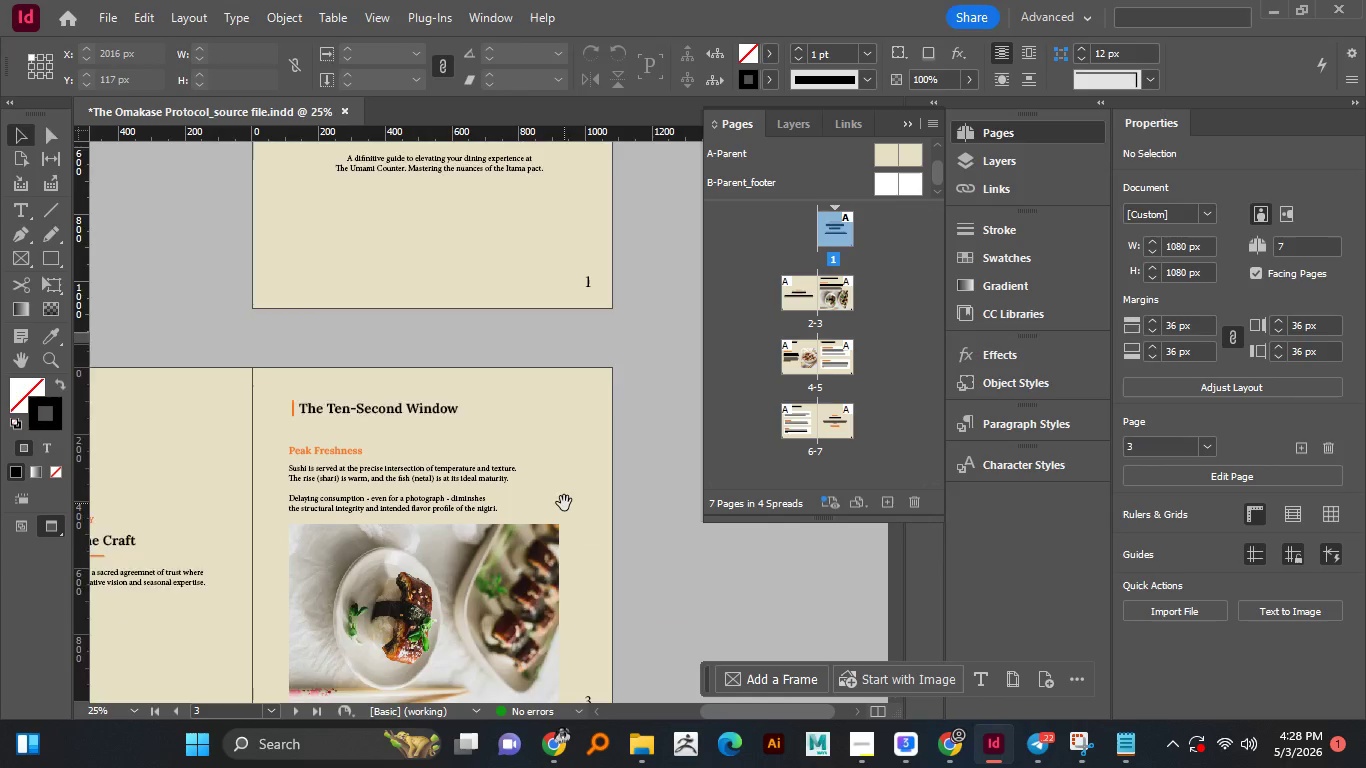 
scroll: coordinate [564, 503], scroll_direction: down, amount: 2.0
 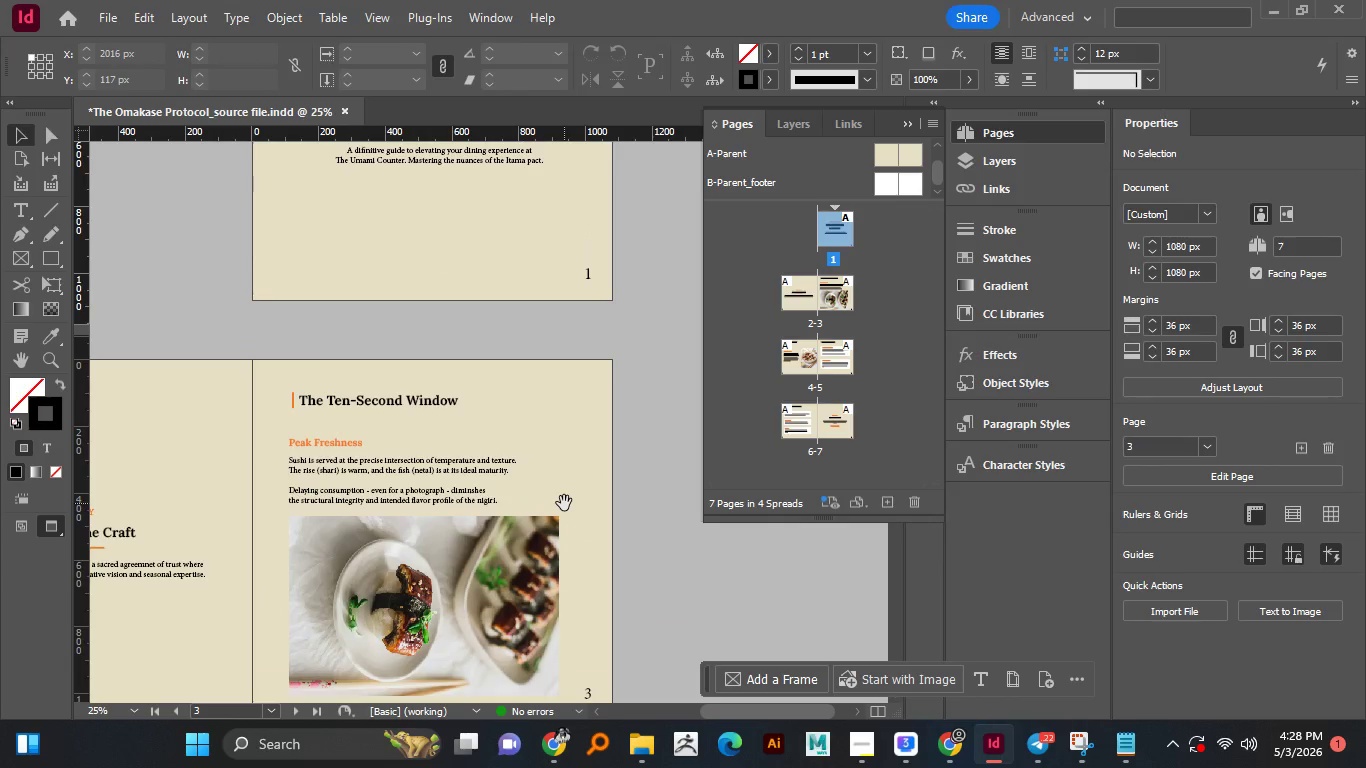 
hold_key(key=Space, duration=0.92)
 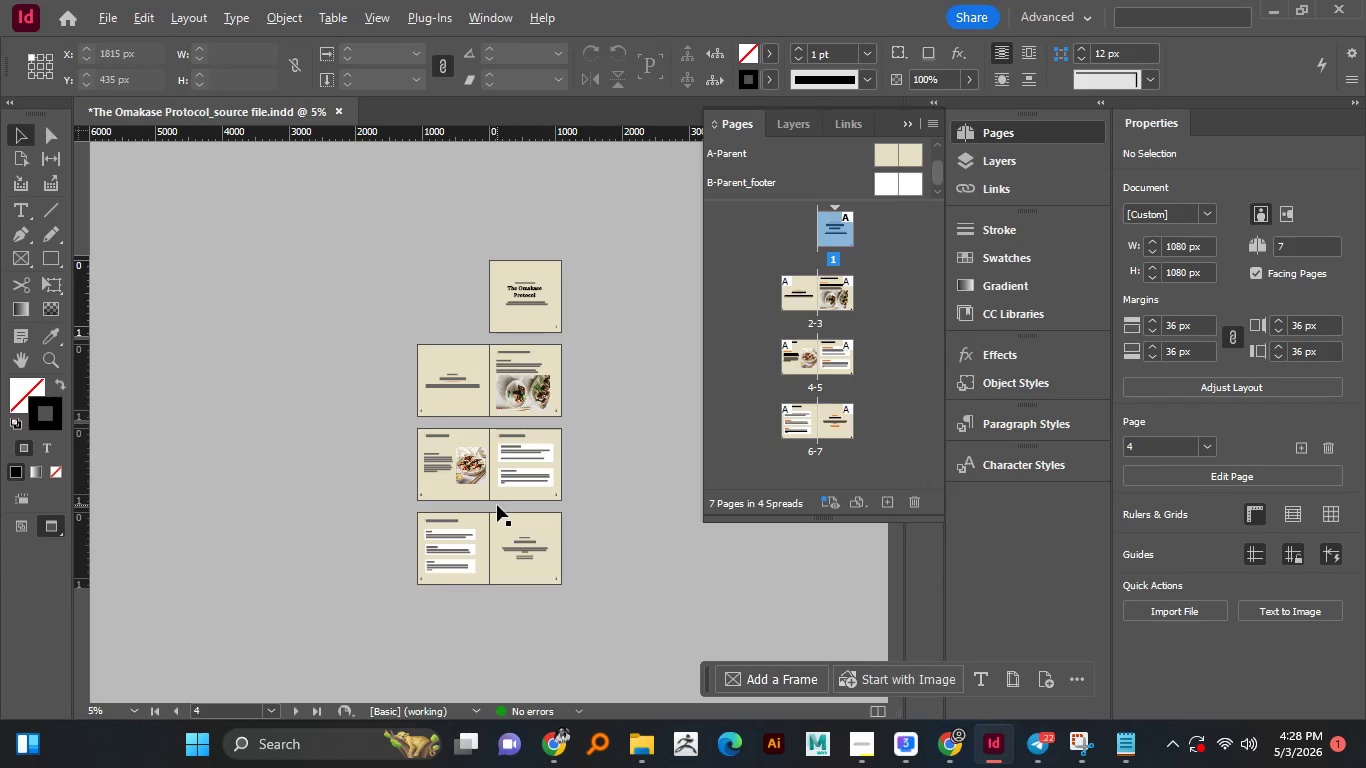 
scroll: coordinate [564, 503], scroll_direction: none, amount: 0.0
 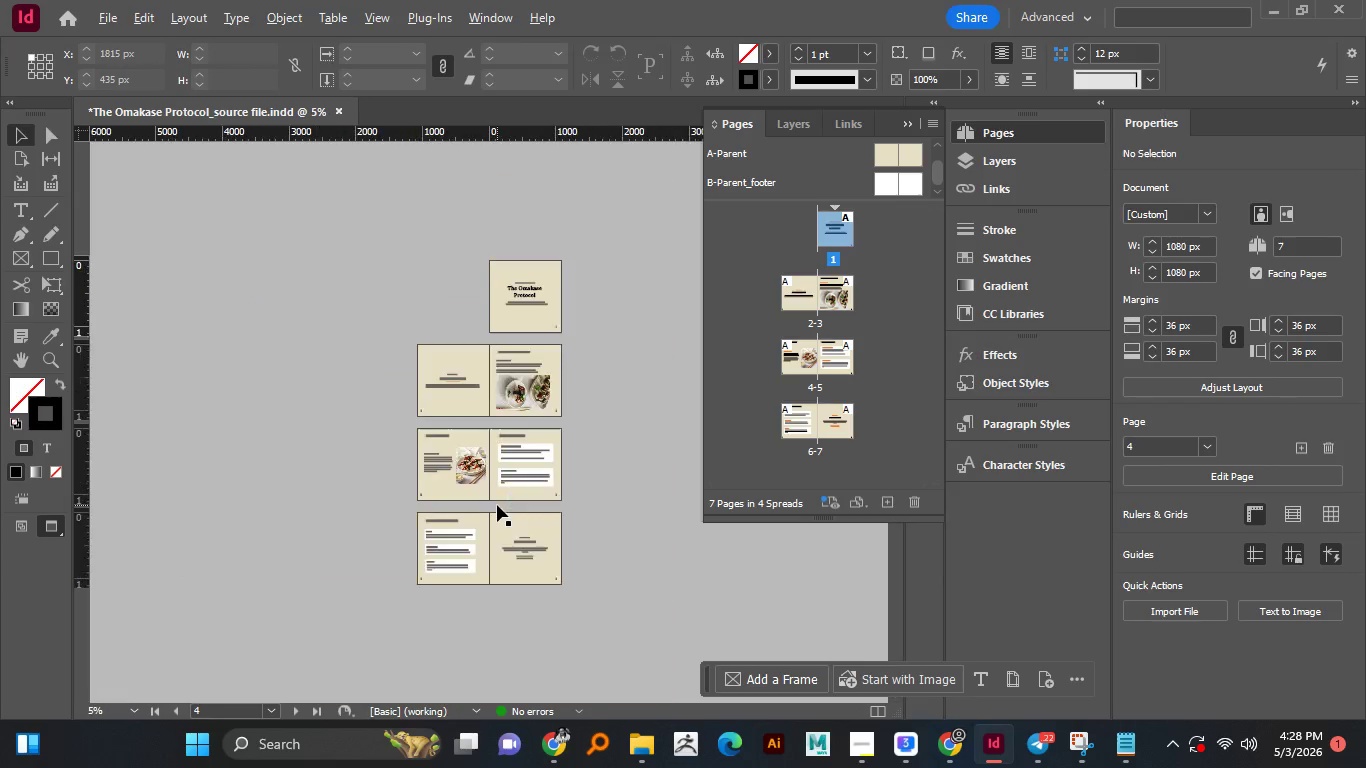 
hold_key(key=AltLeft, duration=1.52)
scroll: coordinate [497, 505], scroll_direction: down, amount: 1.0
 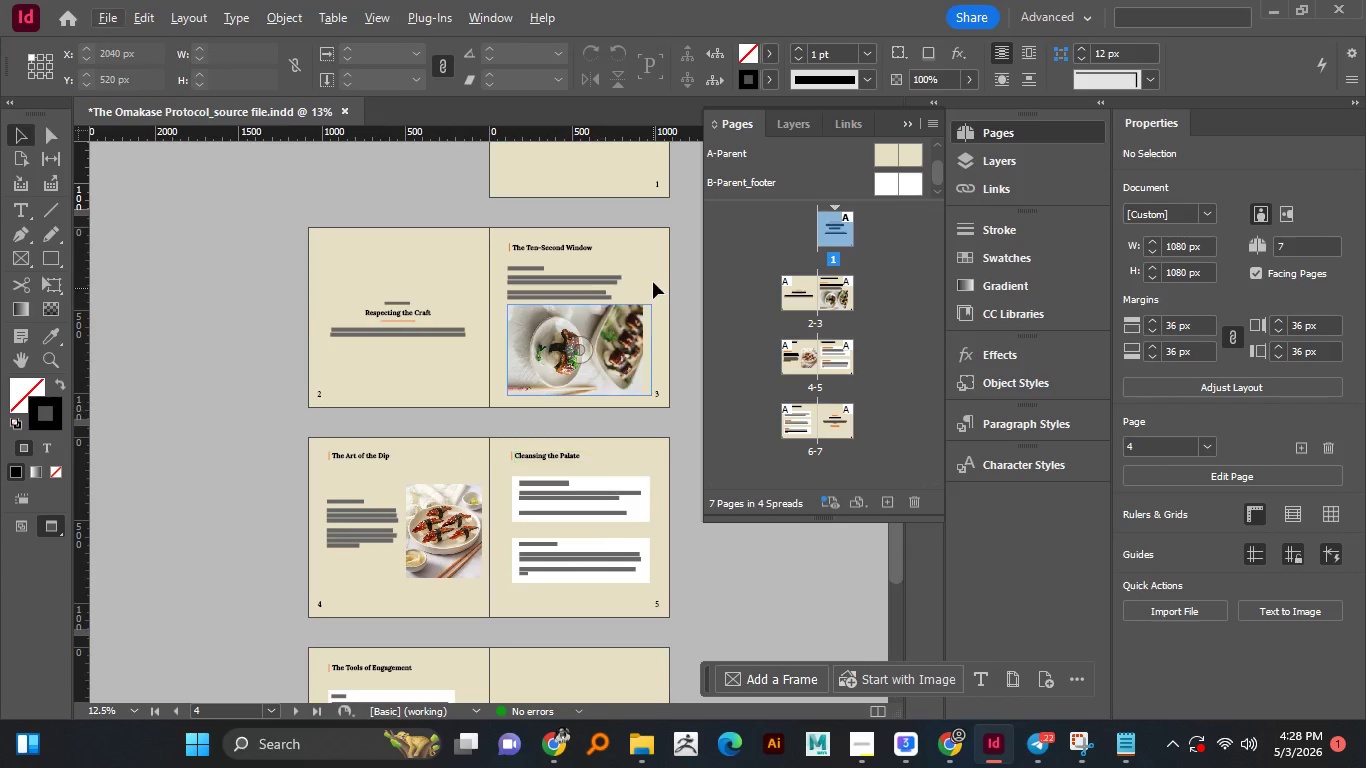 
key(Alt+AltLeft)
 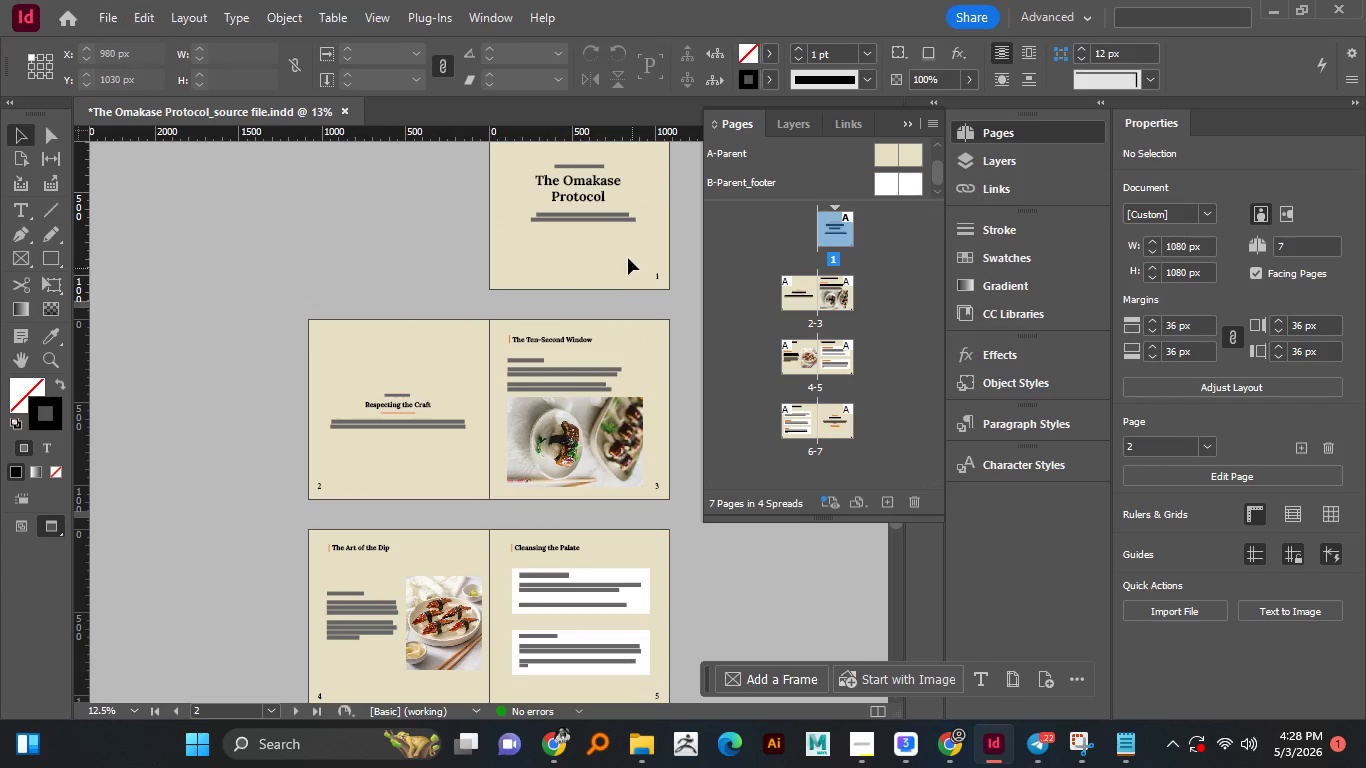 
key(Alt+AltLeft)
 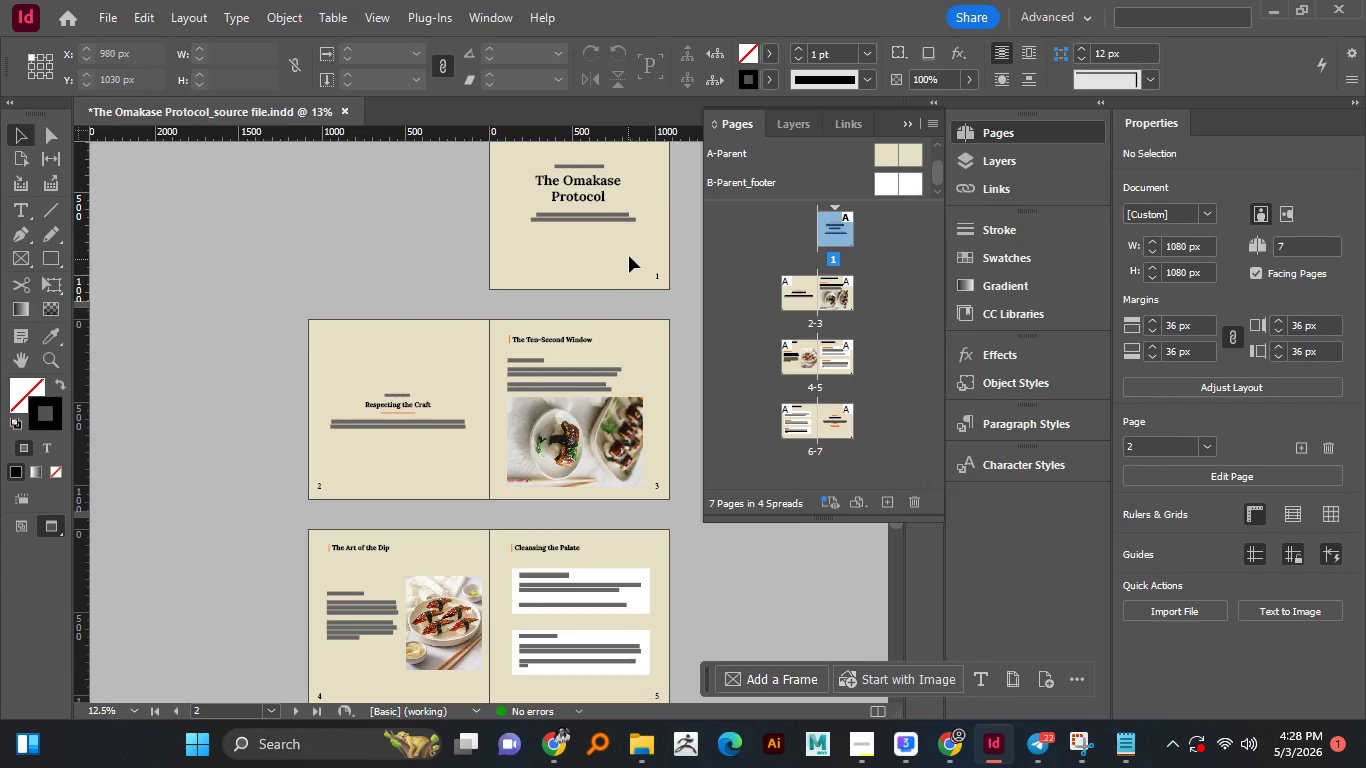 
scroll: coordinate [587, 449], scroll_direction: none, amount: 0.0
 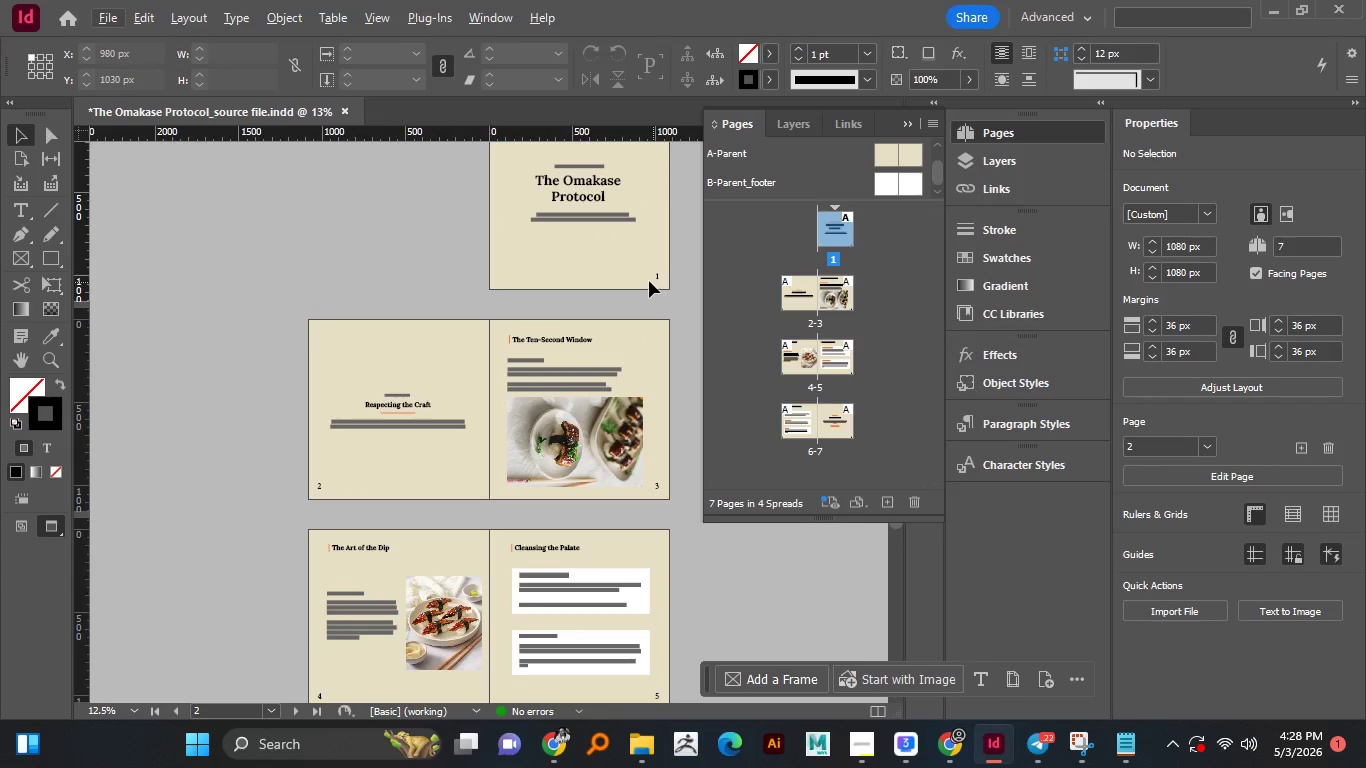 
key(Alt+AltLeft)
 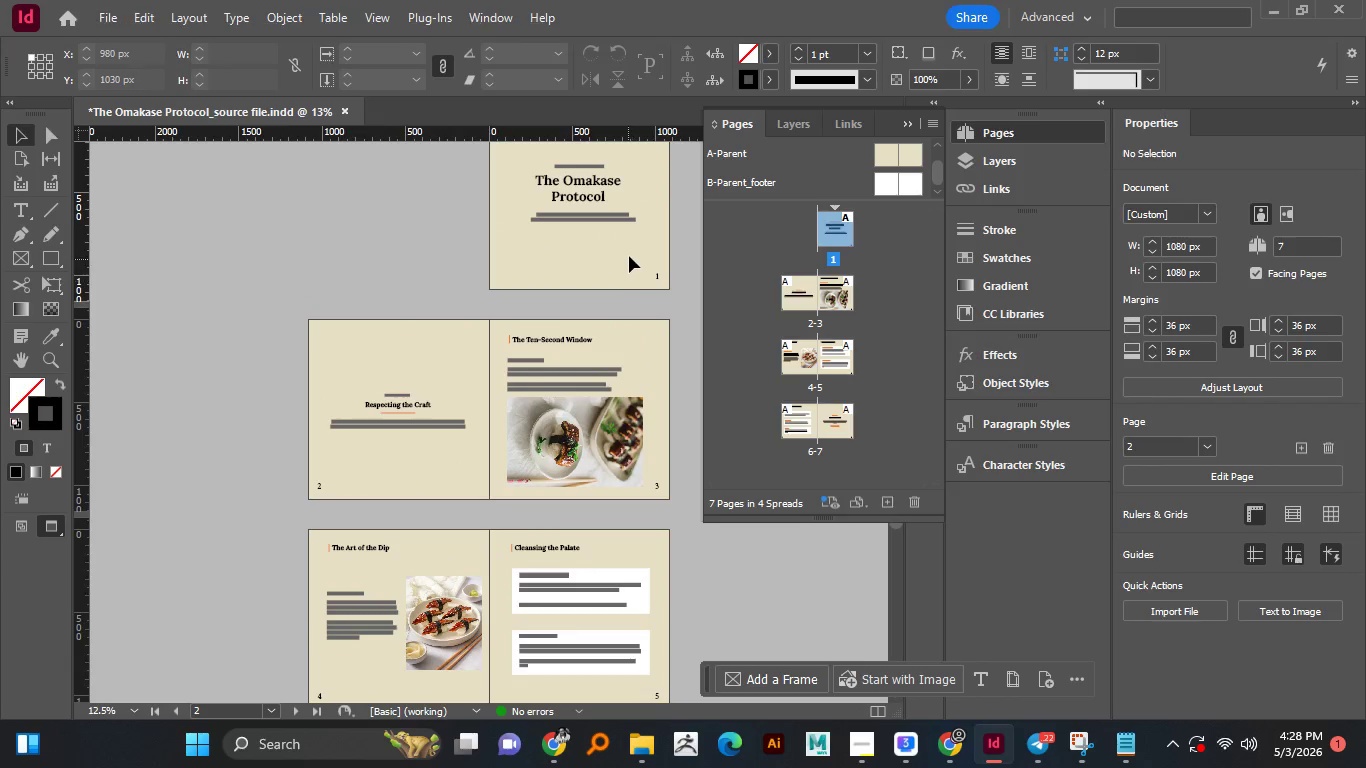 
key(Alt+AltLeft)
 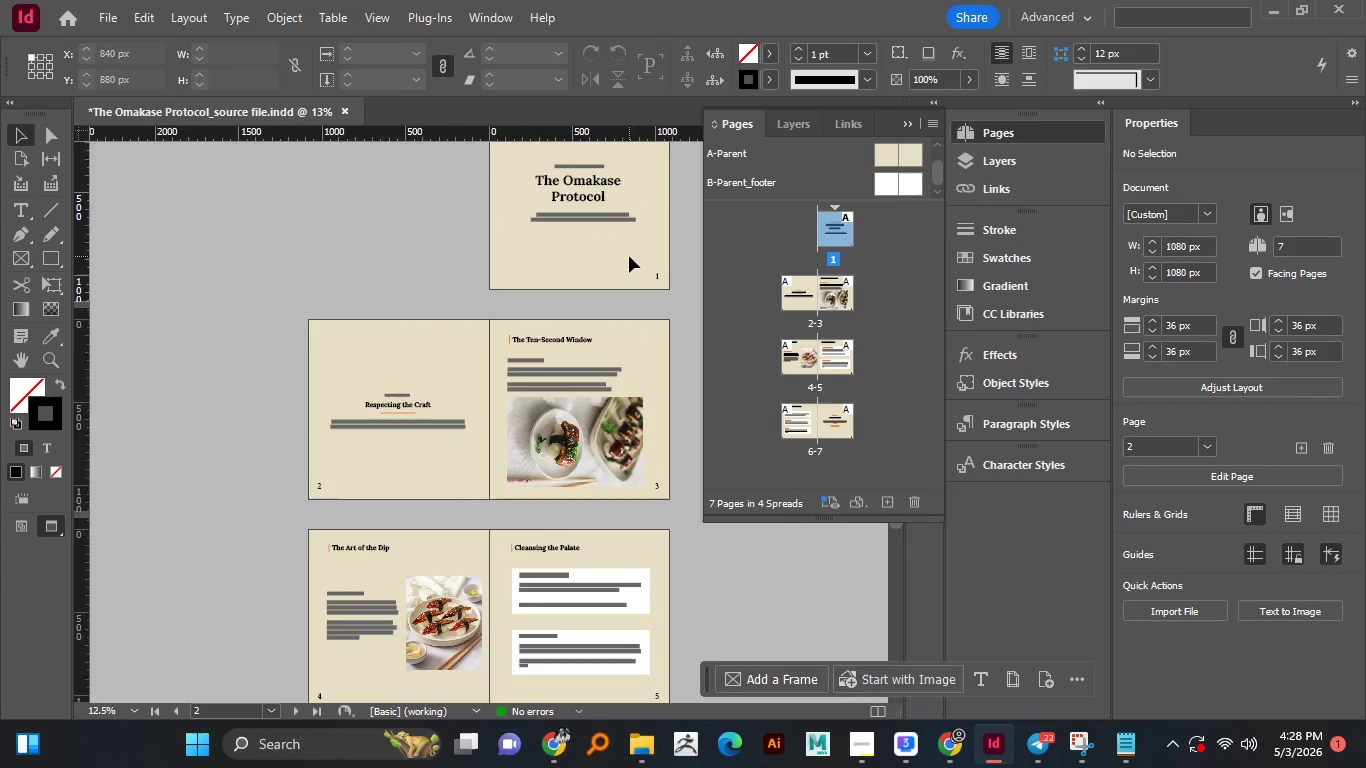 
key(Alt+AltLeft)
 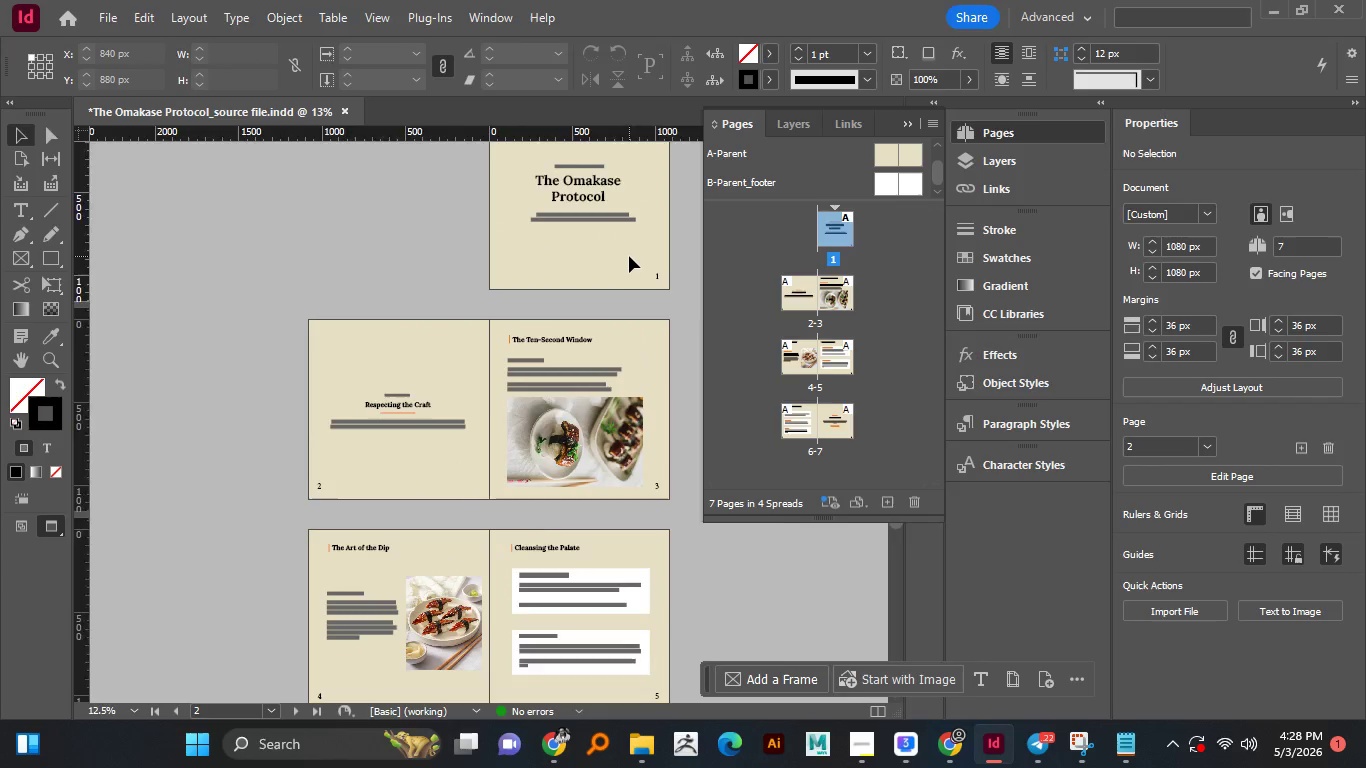 
key(Alt+AltLeft)
 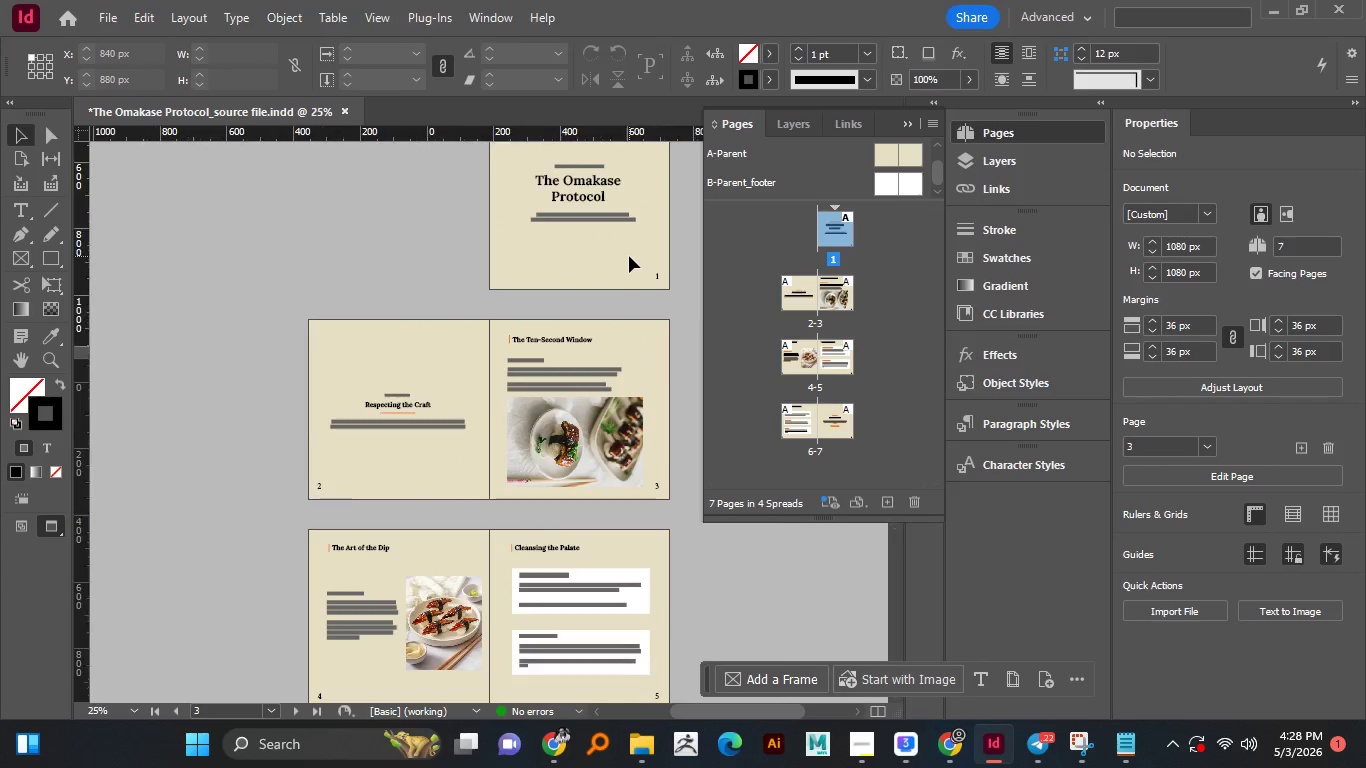 
key(Alt+AltLeft)
 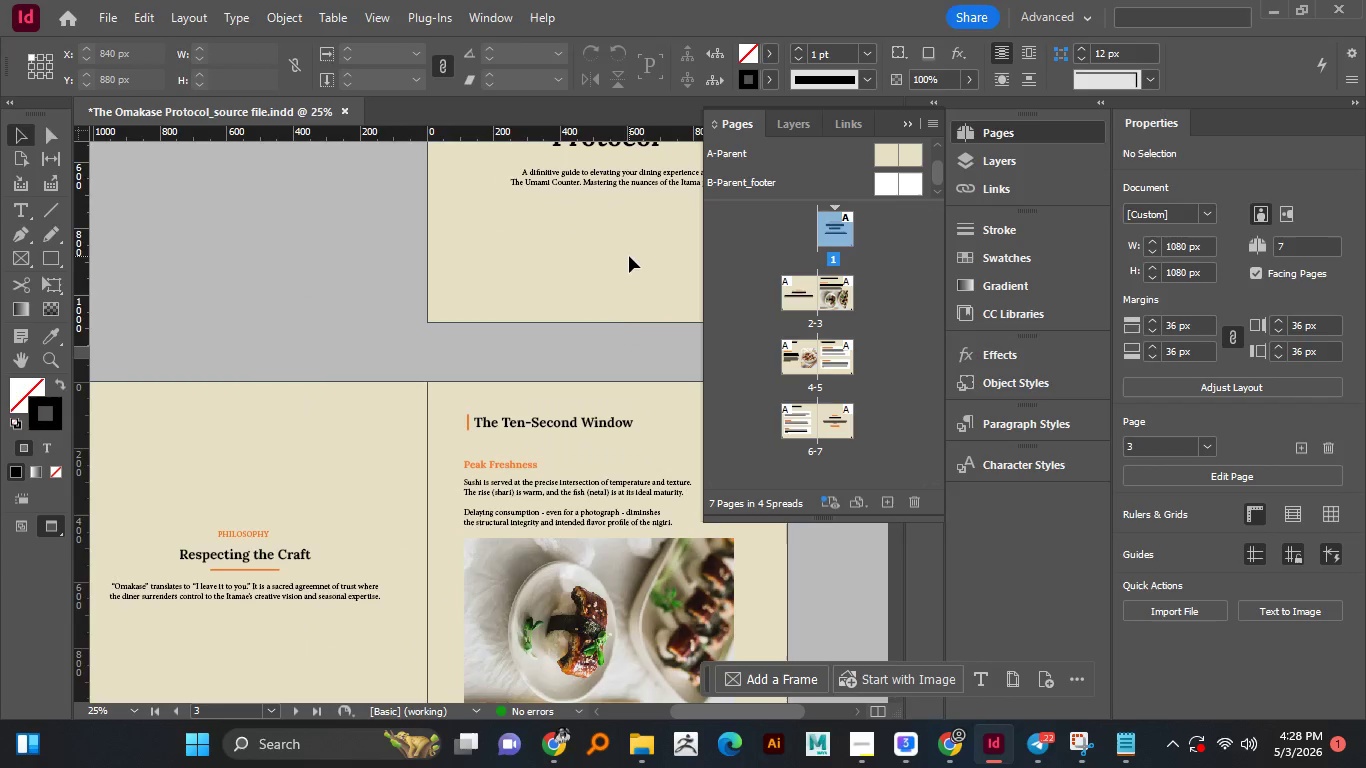 
hold_key(key=AltLeft, duration=0.48)
scroll: coordinate [612, 310], scroll_direction: up, amount: 8.0
 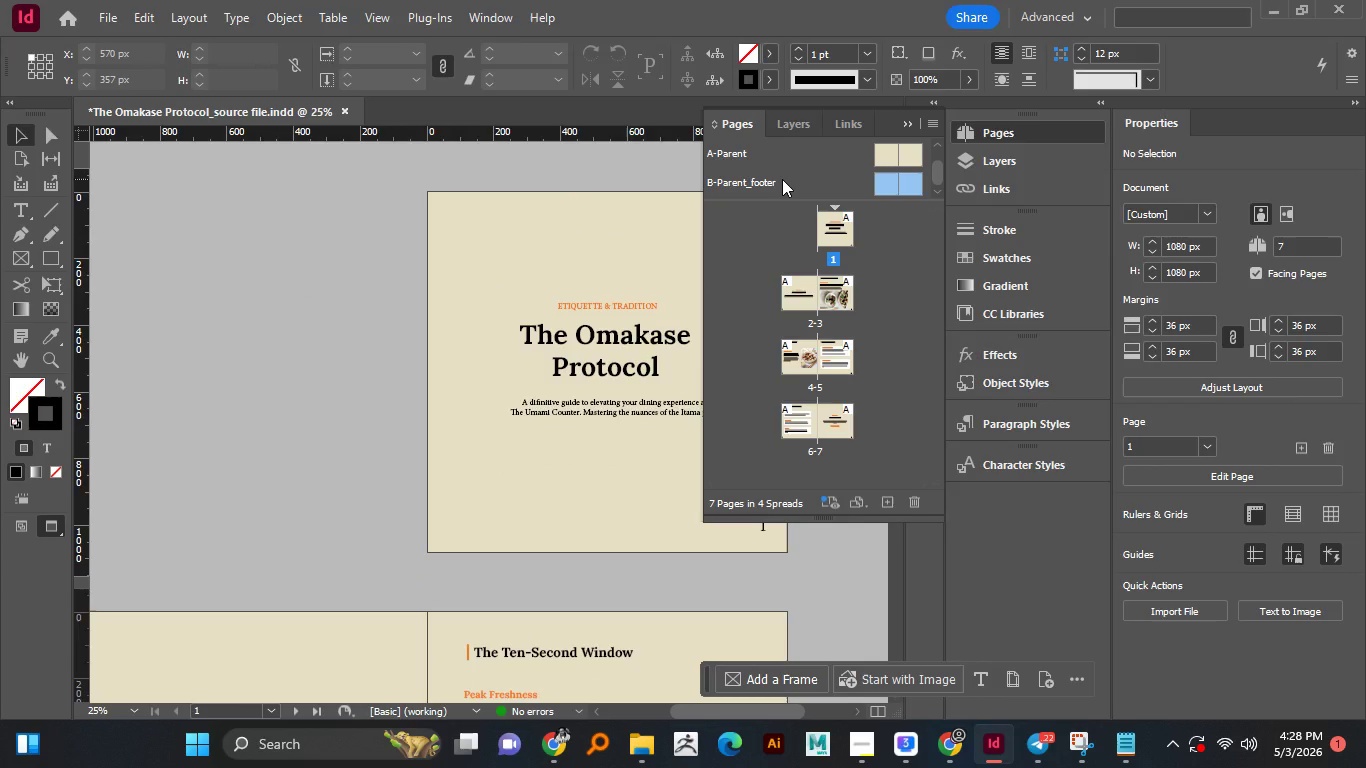 
left_click([782, 179])
 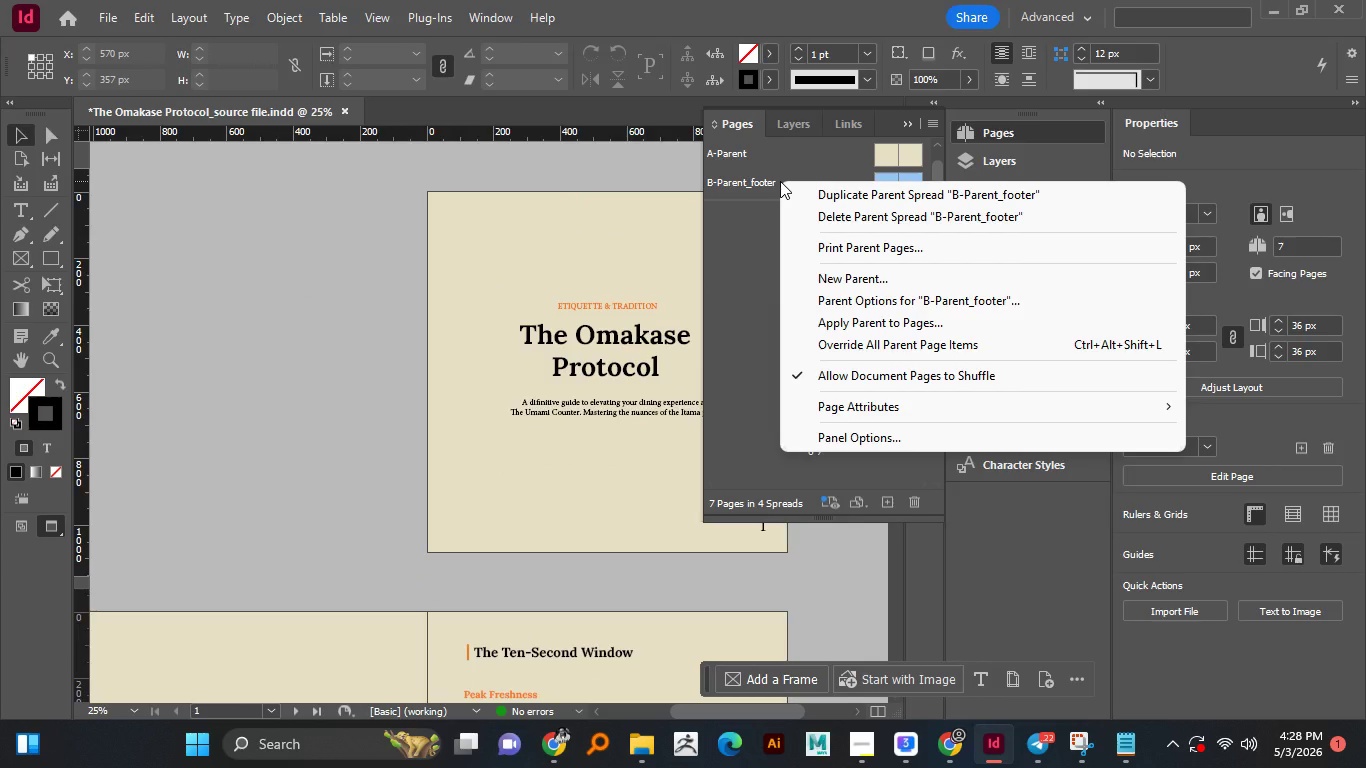 
right_click([780, 181])
 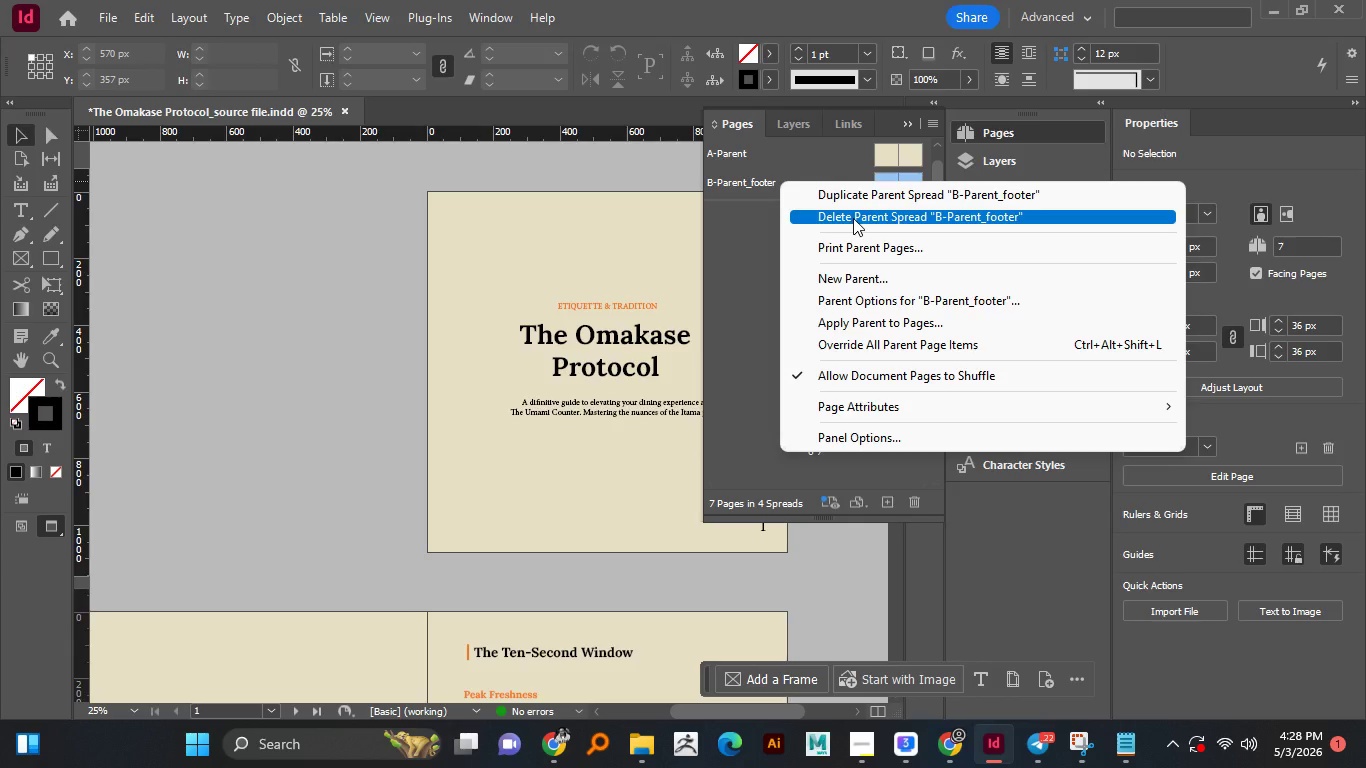 
left_click([853, 218])
 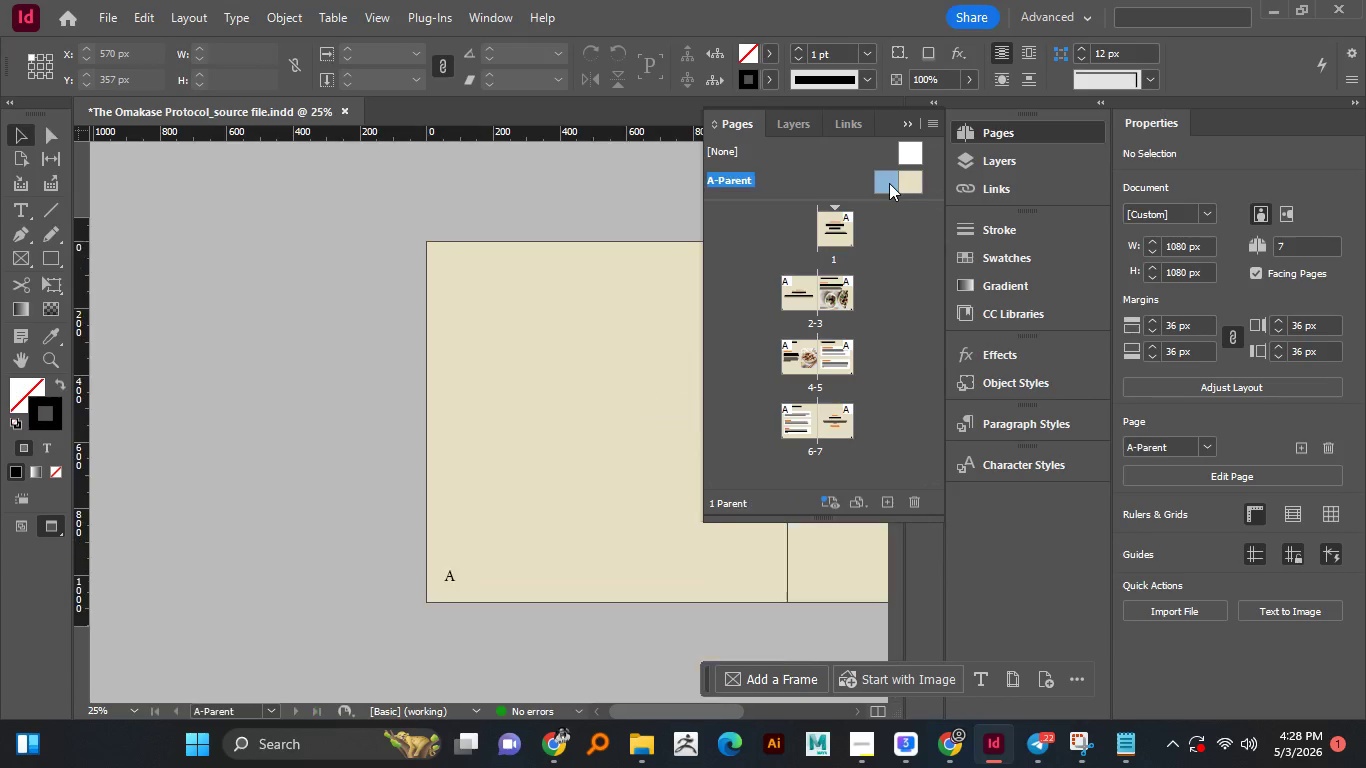 
double_click([889, 183])
 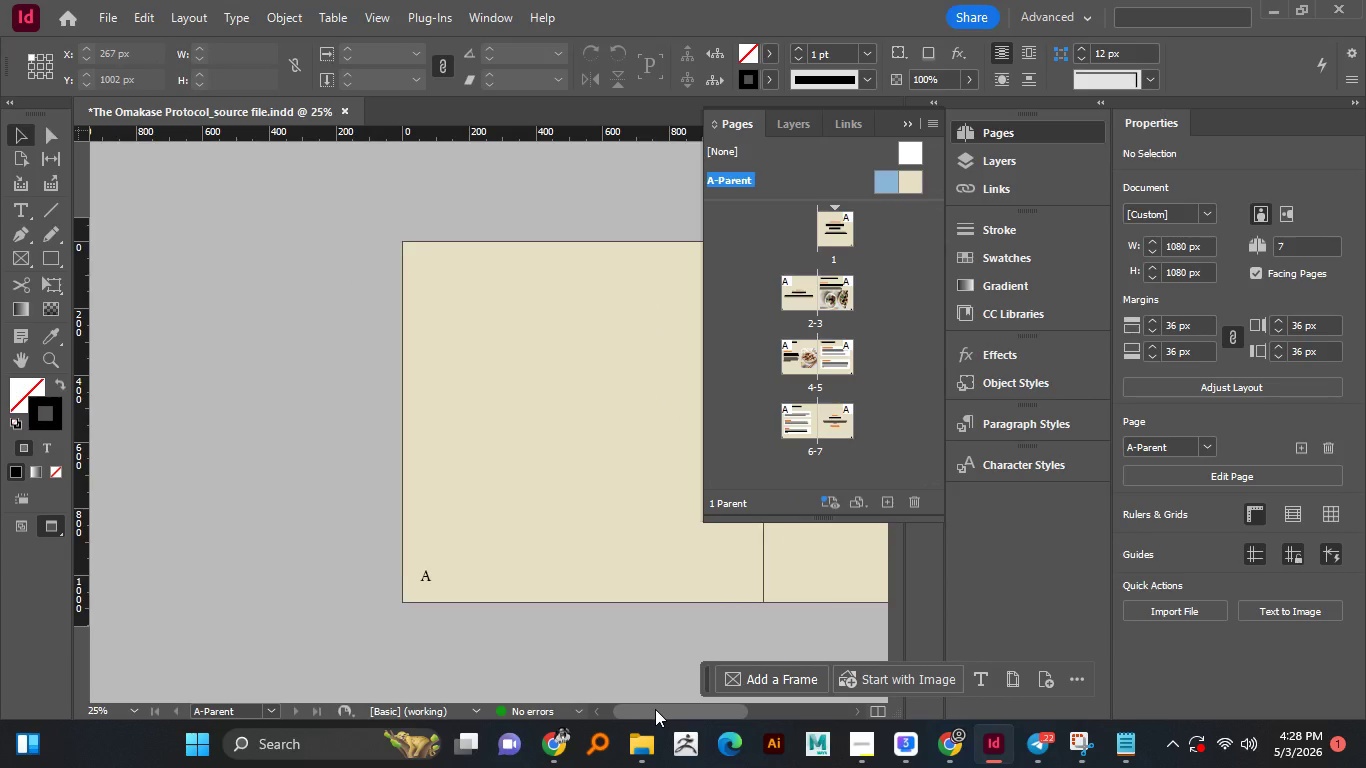 
left_click_drag(start_coordinate=[648, 709], to_coordinate=[719, 706])
 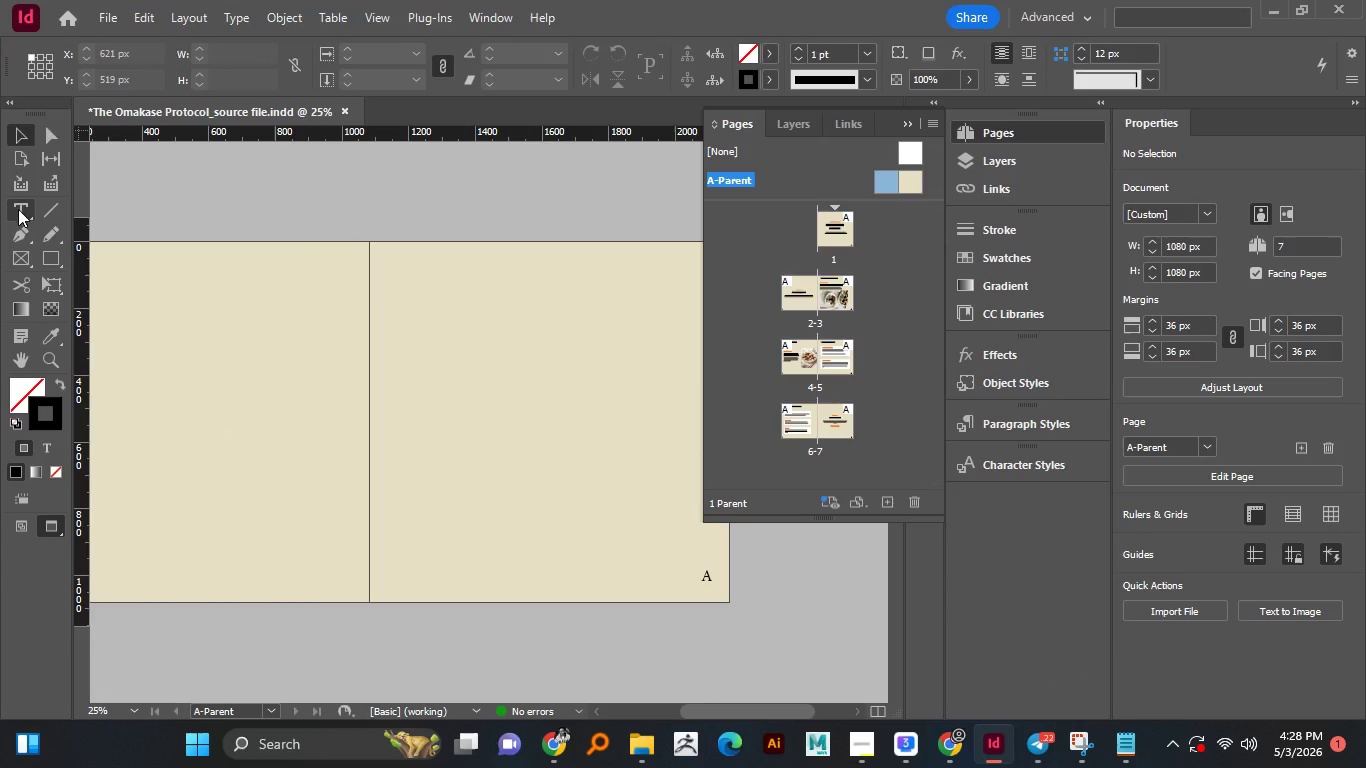 
left_click([18, 209])
 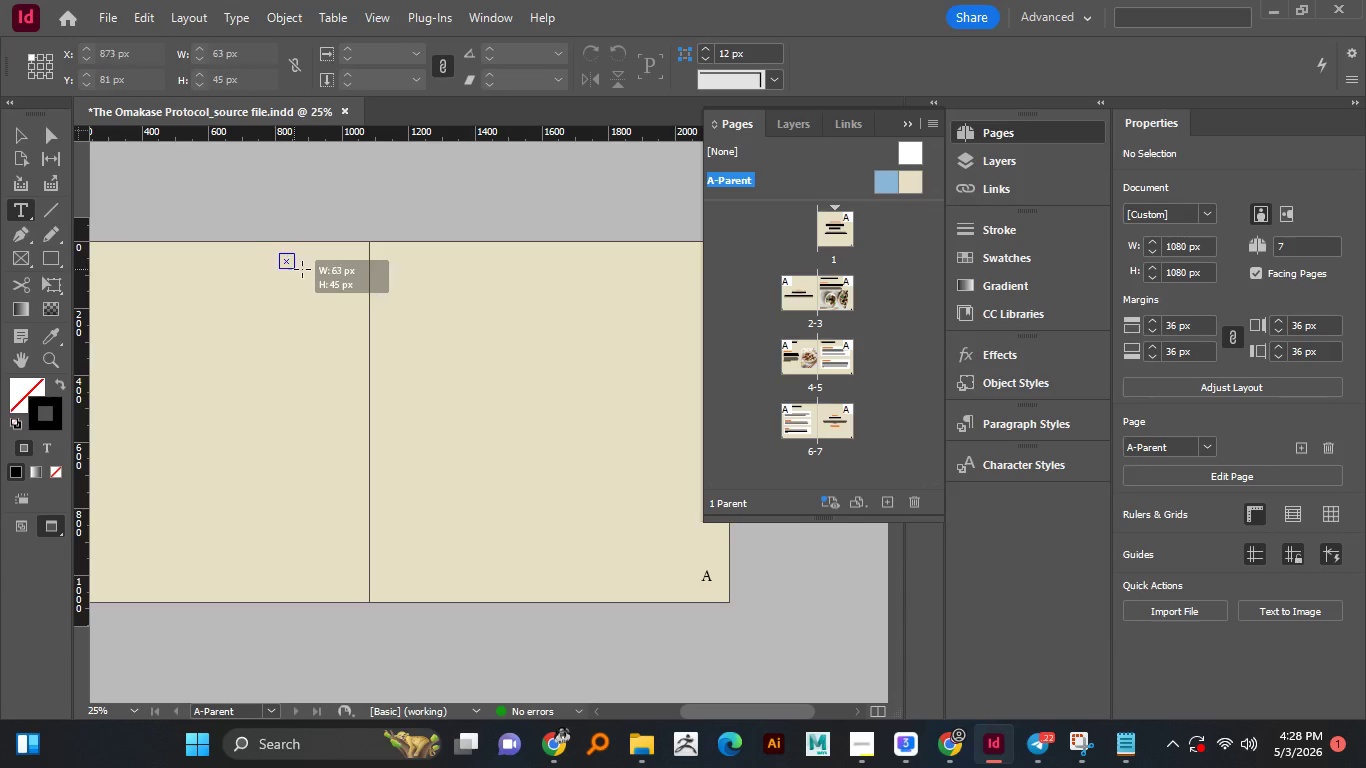 
left_click_drag(start_coordinate=[279, 250], to_coordinate=[361, 274])
 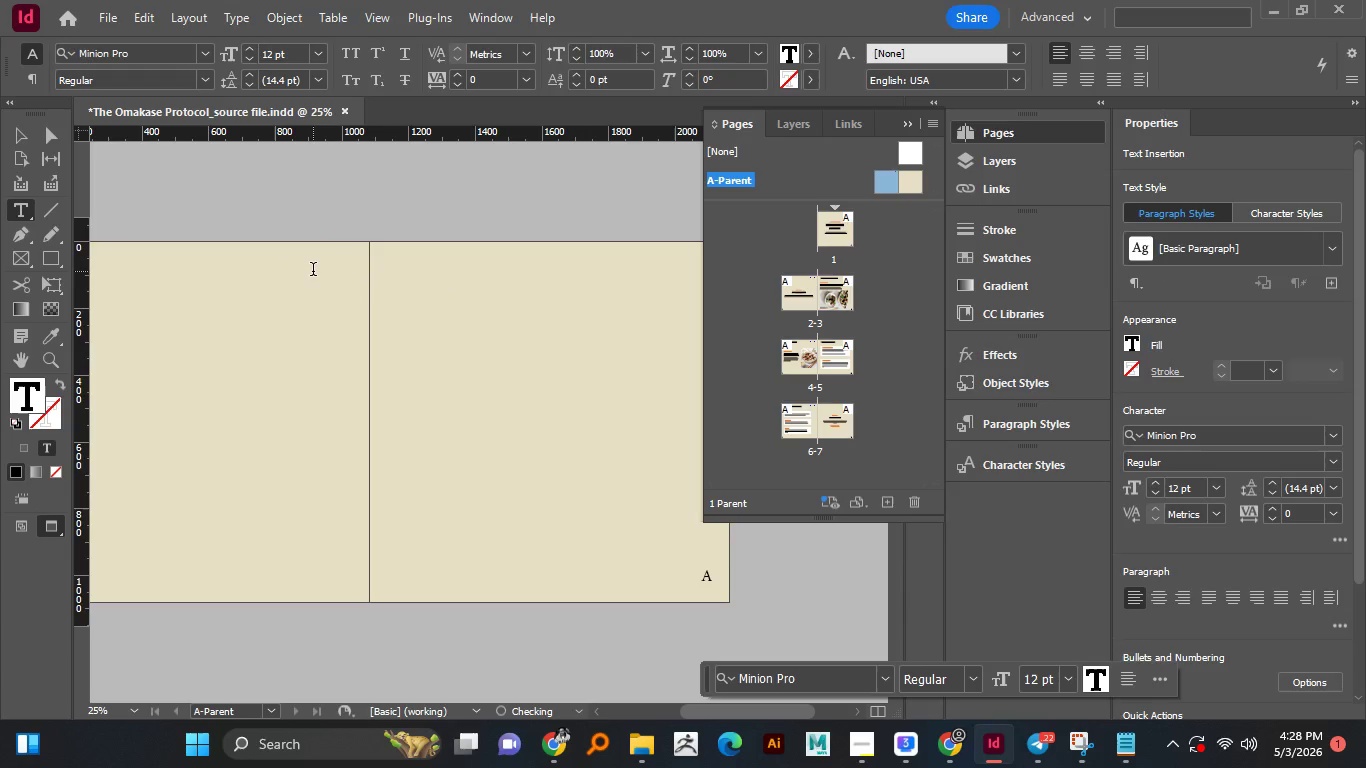 
type(Umam)
 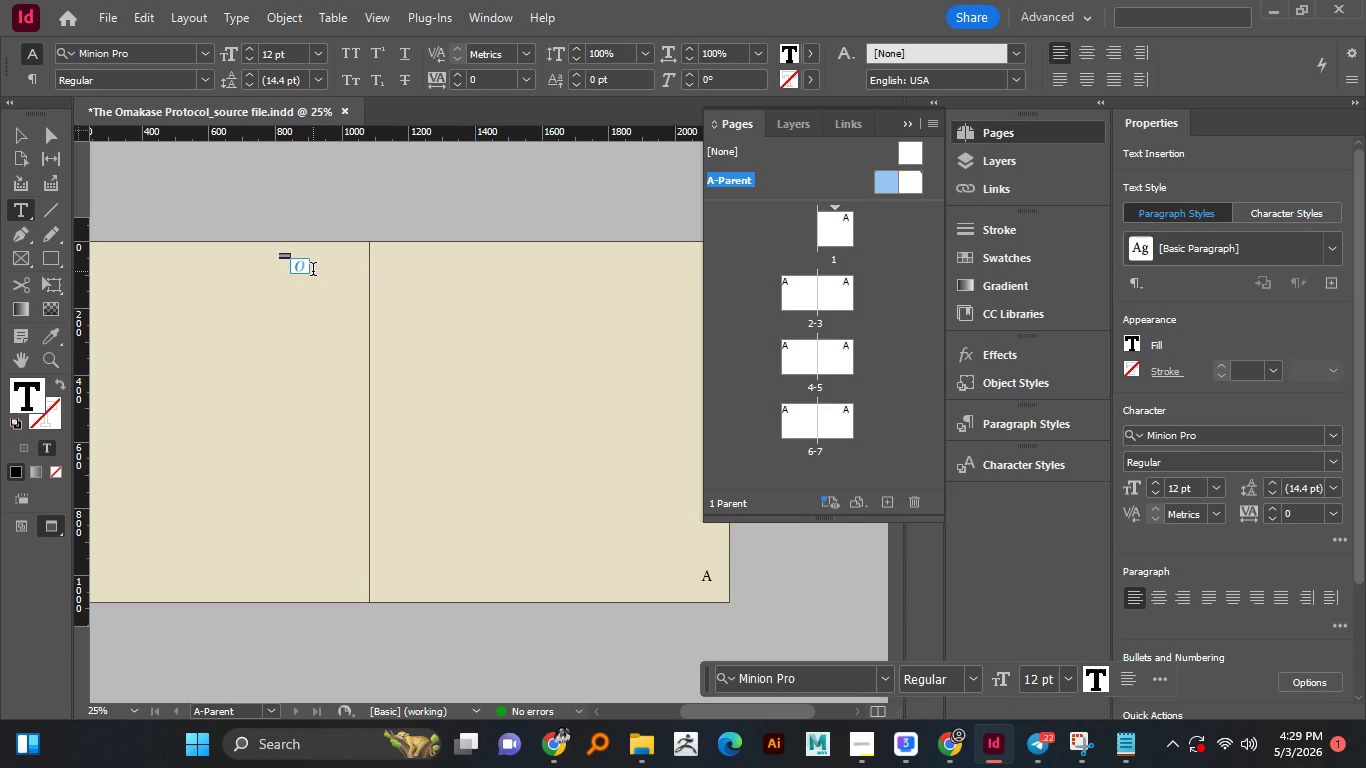 
key(Control+A)
 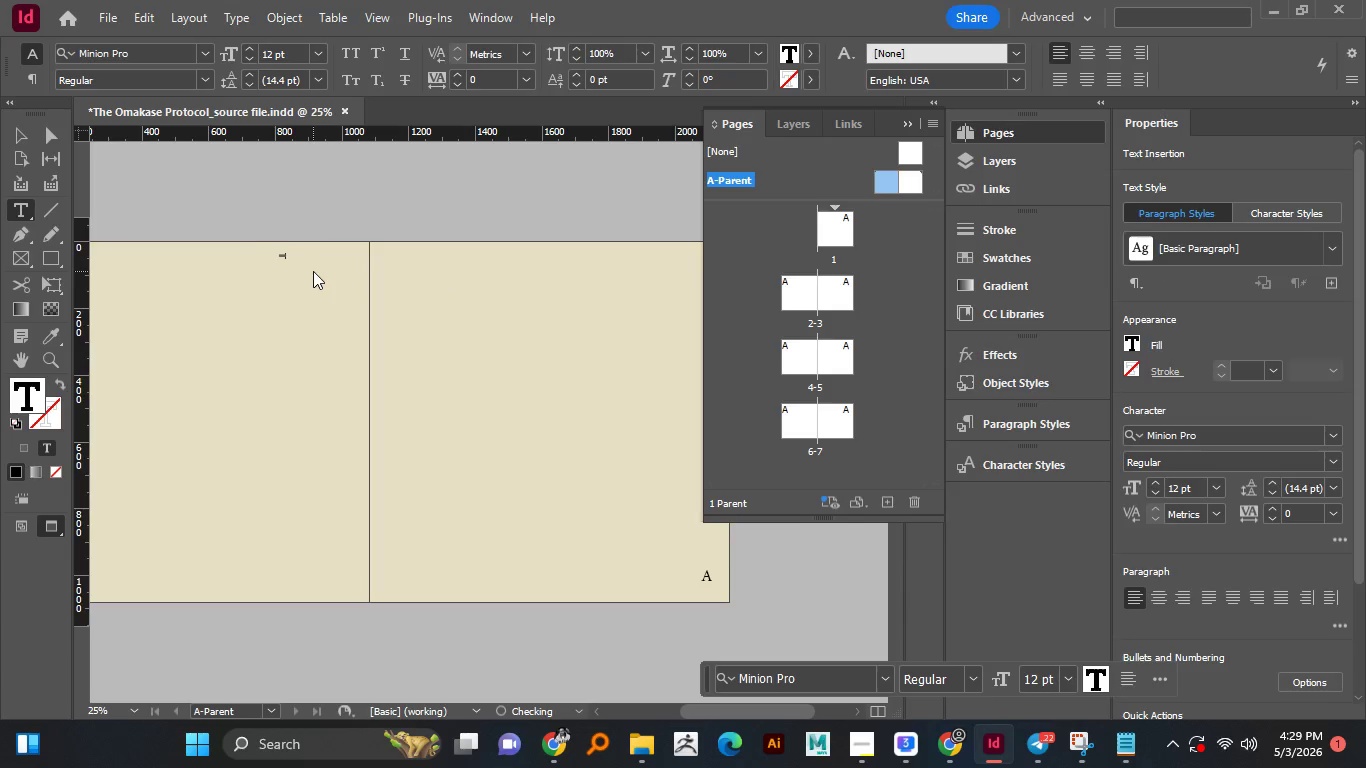 
type(UMAMI COUNTER)
 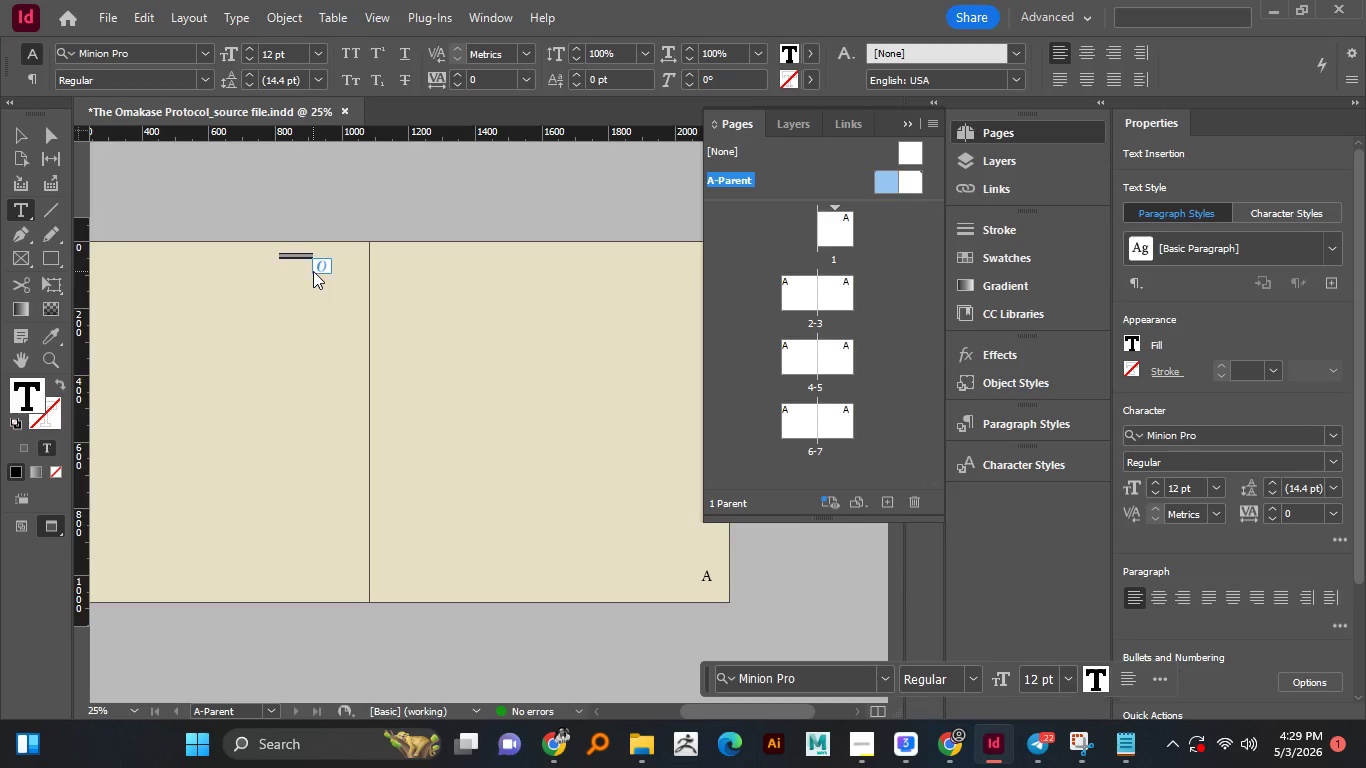 
key(Control+A)
 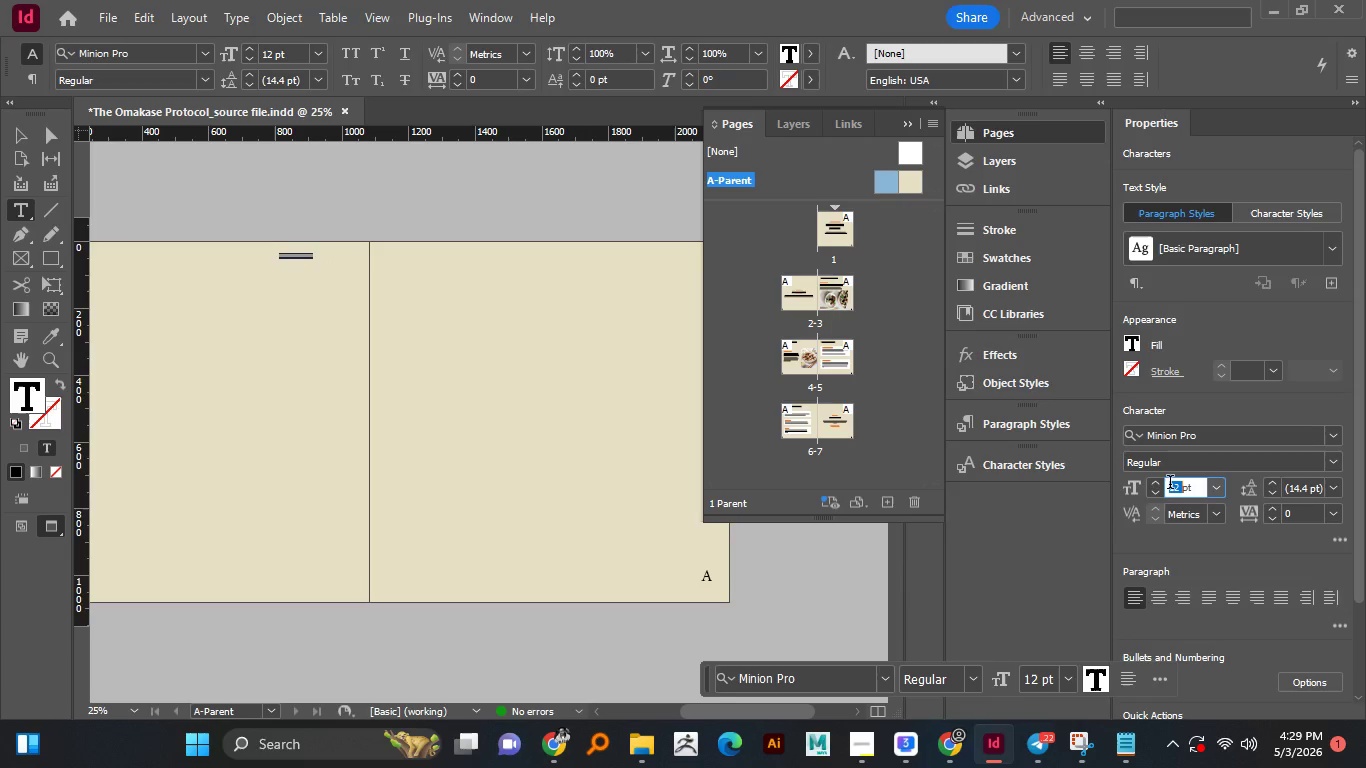 
double_click([1170, 484])
 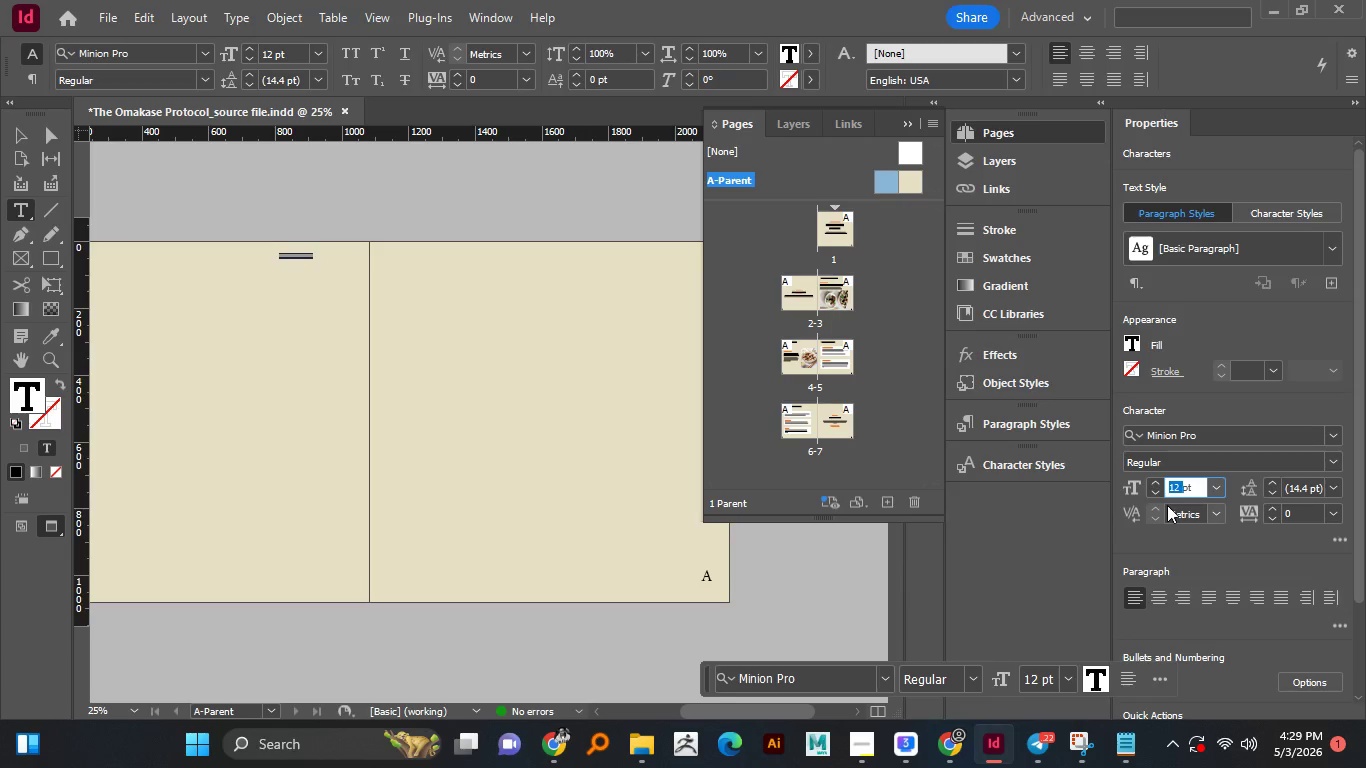 
triple_click([1170, 484])
 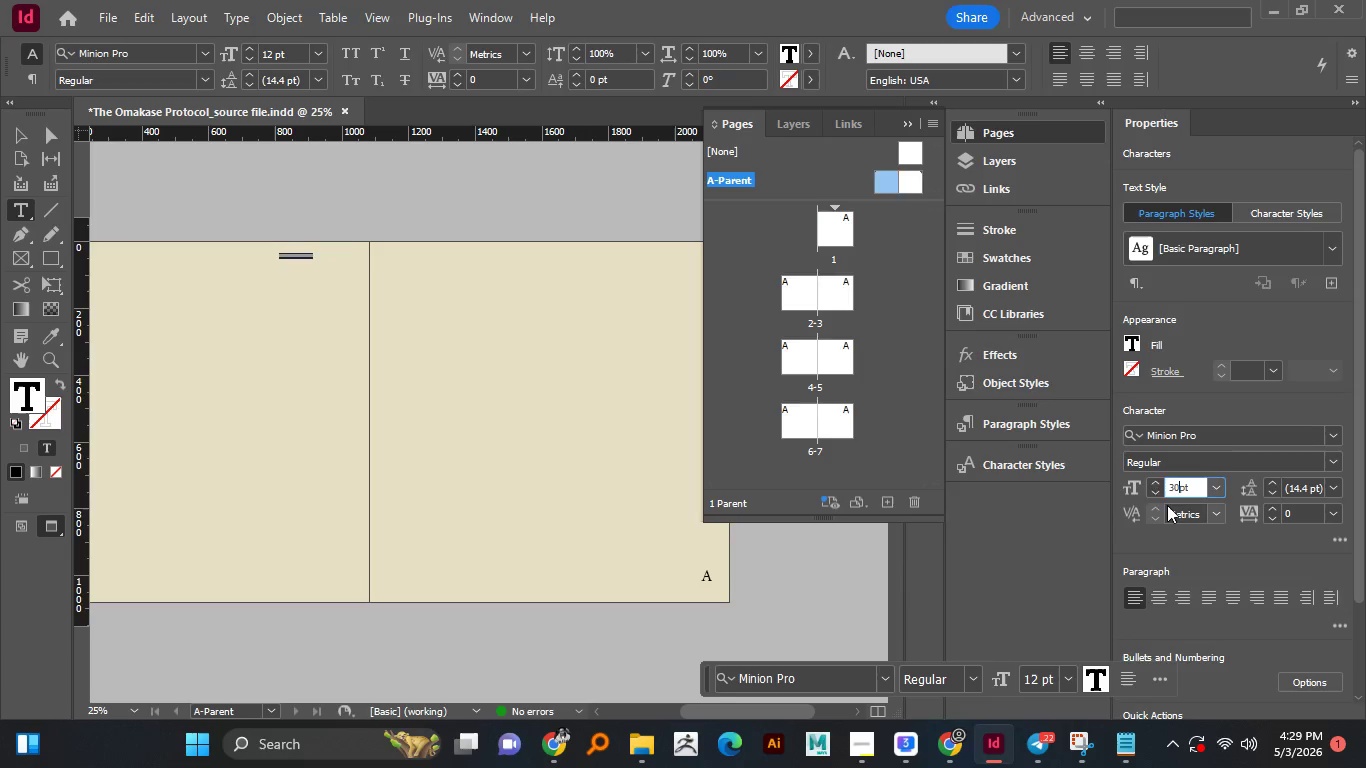 
key(Numpad3)
 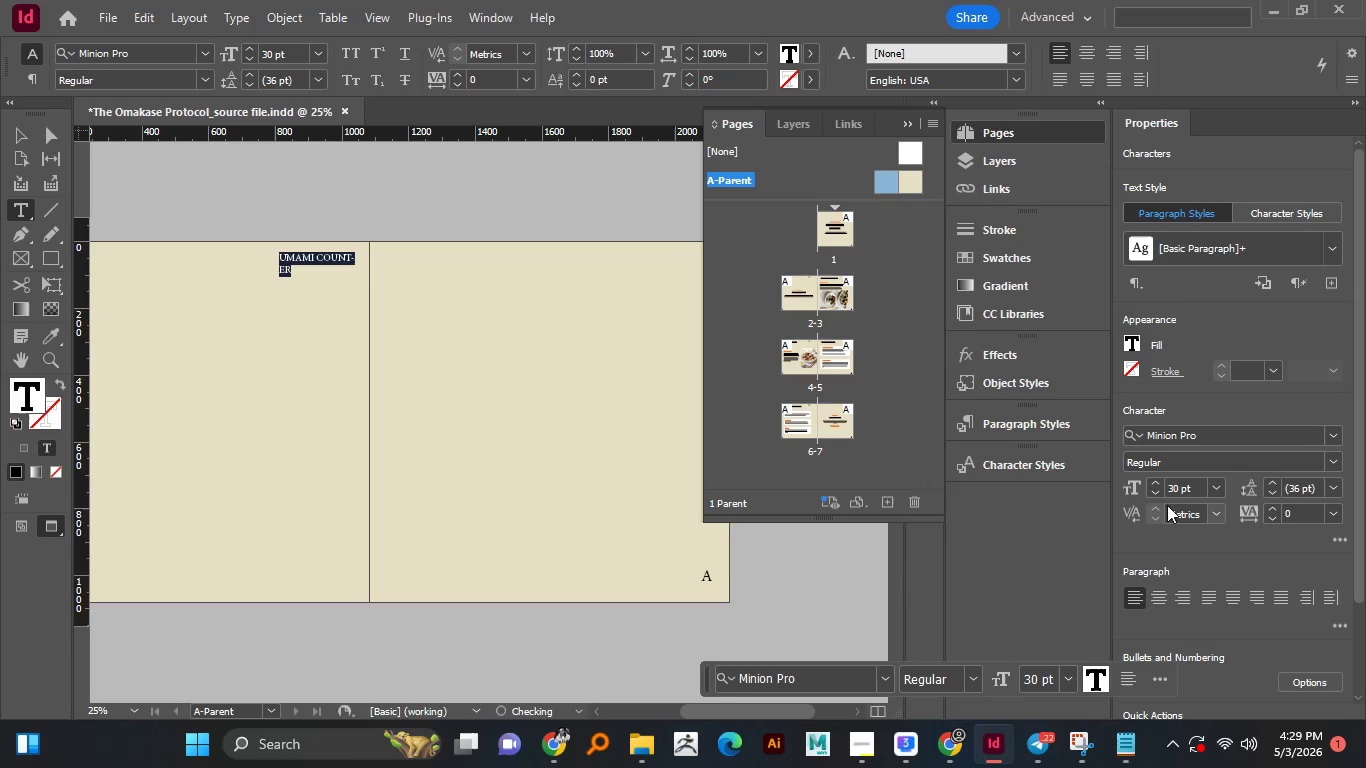 
key(Numpad0)
 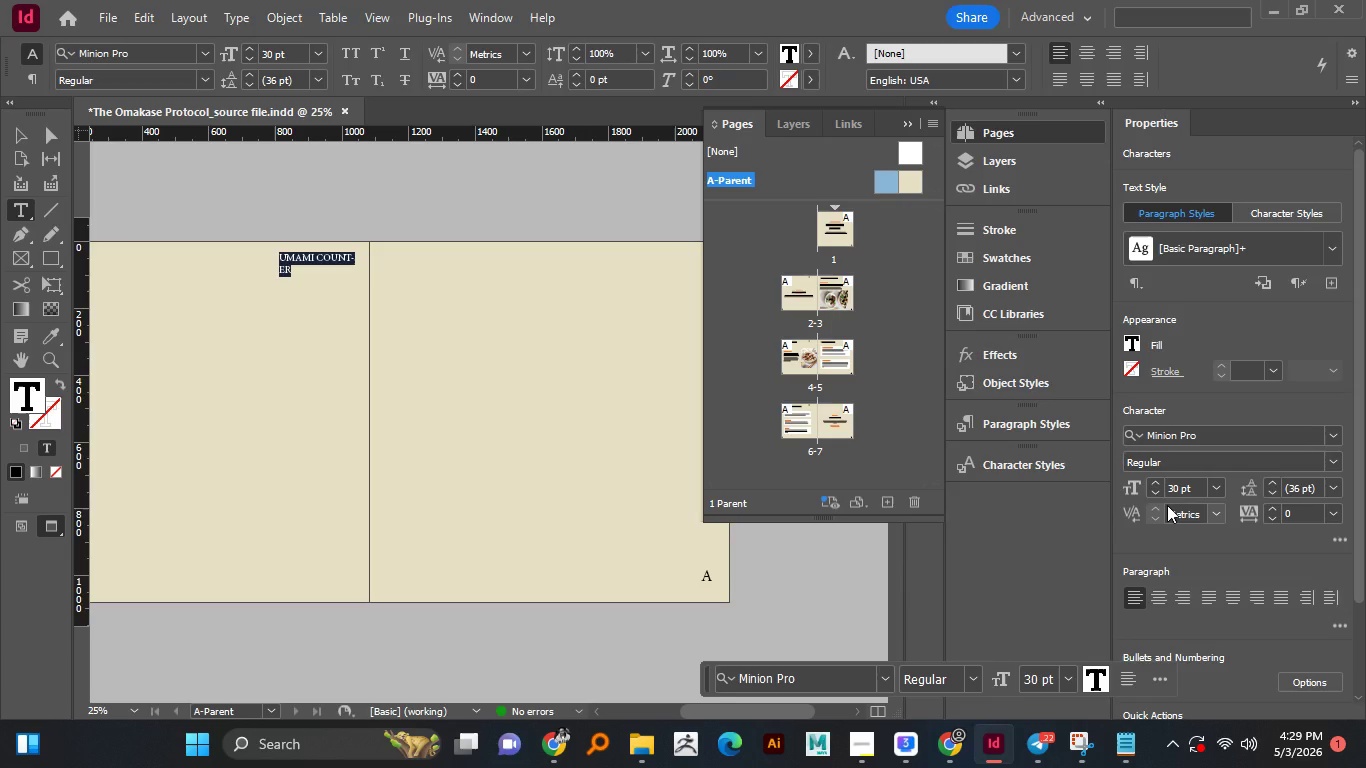 
key(NumpadEnter)
 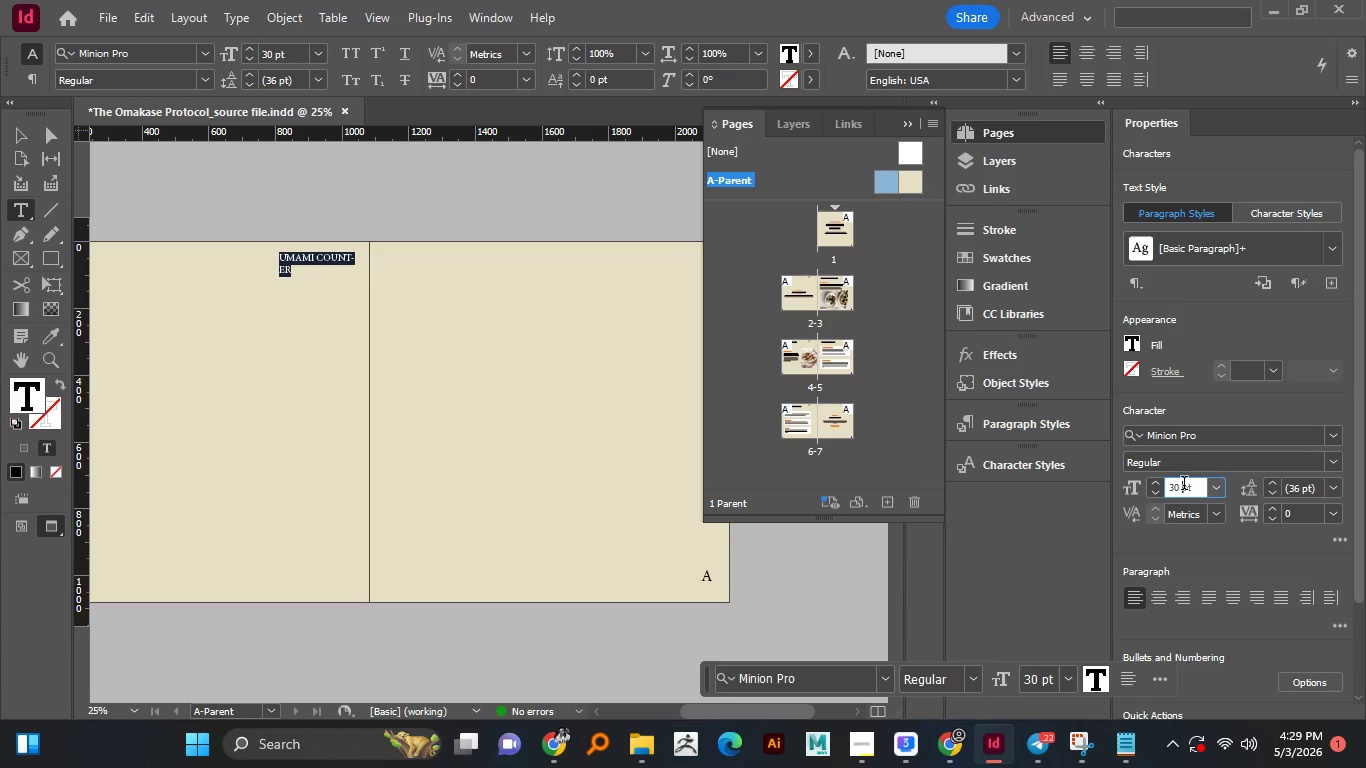 
double_click([1184, 485])
 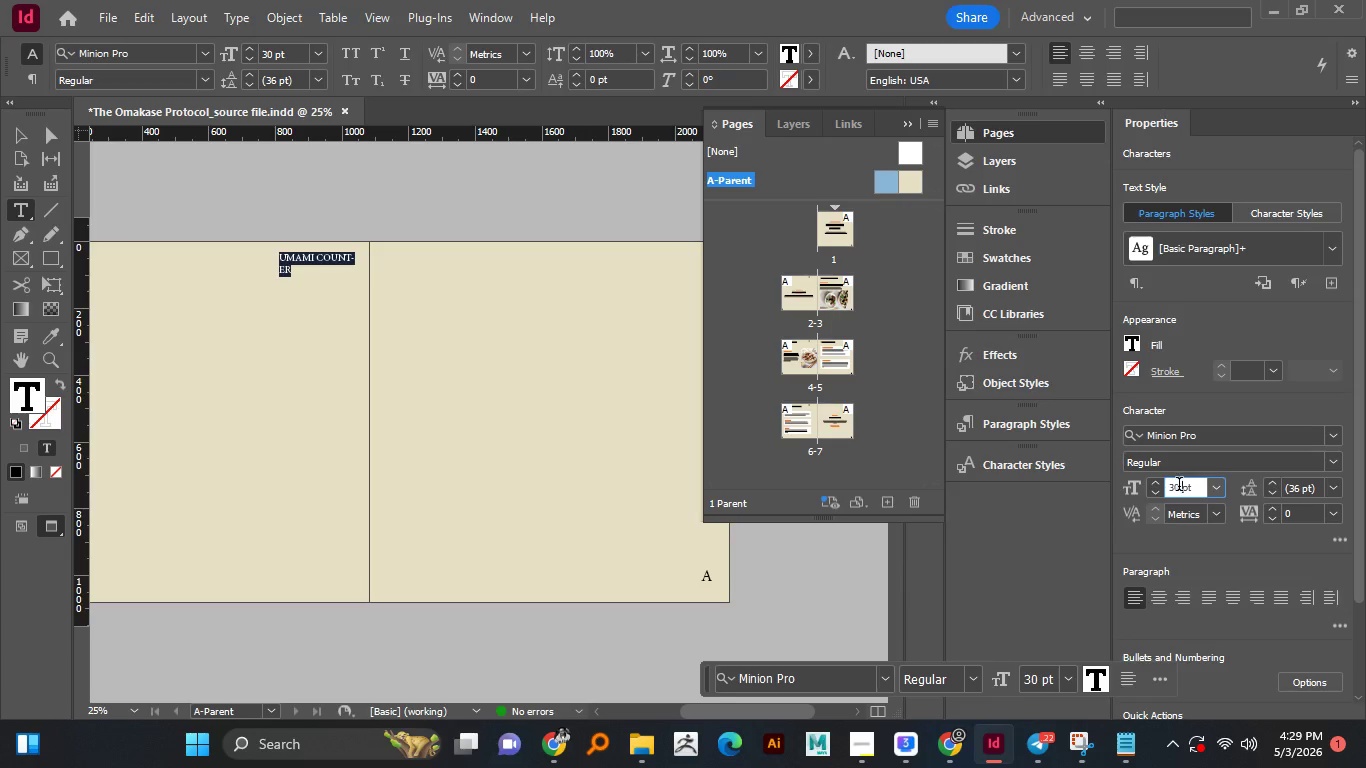 
triple_click([1184, 485])
 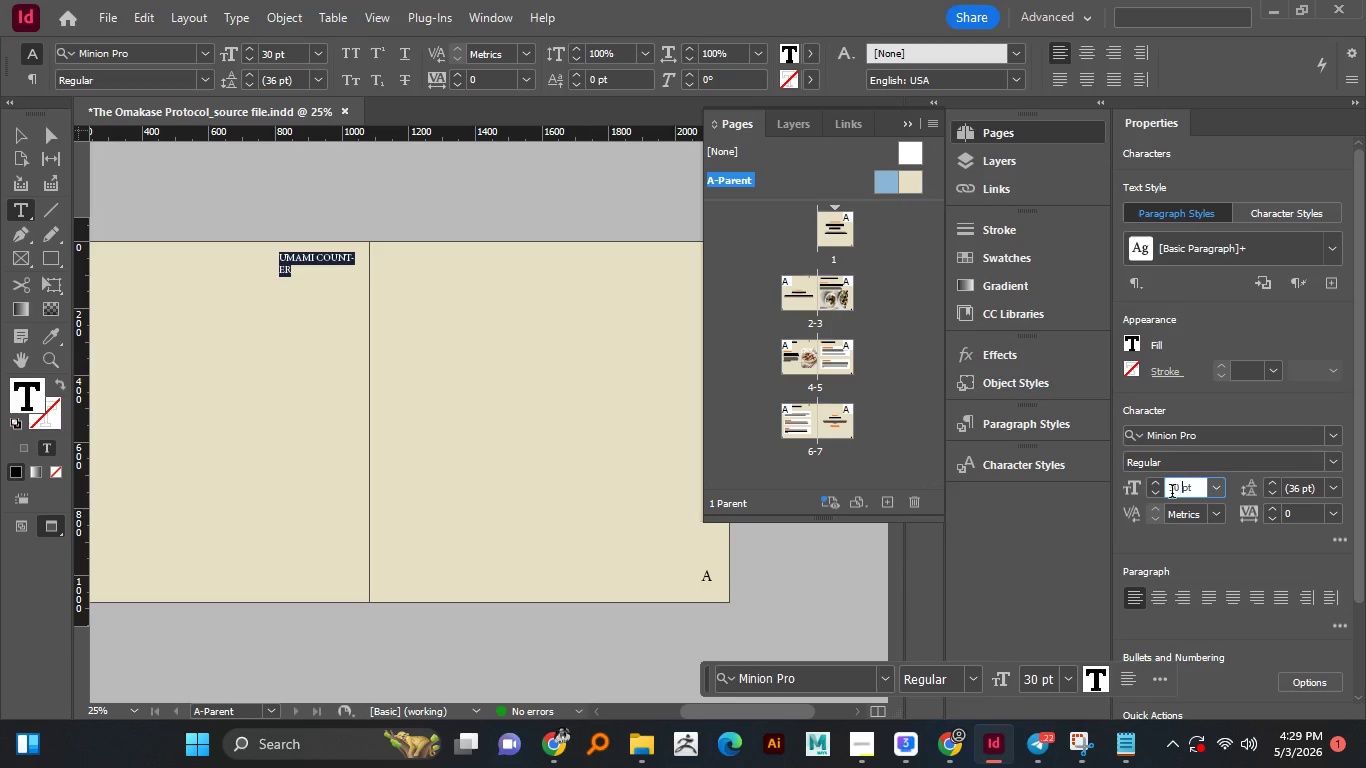 
double_click([1179, 486])
 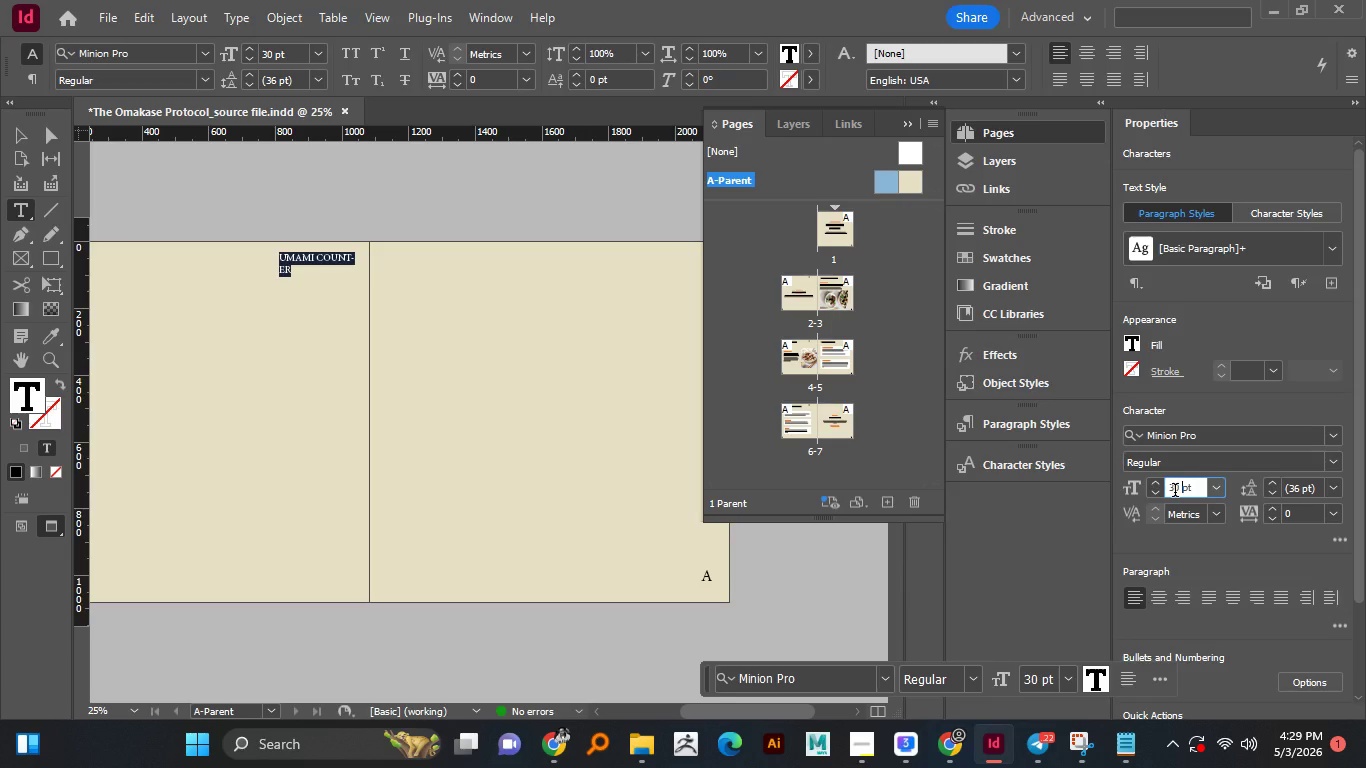 
double_click([1171, 493])
 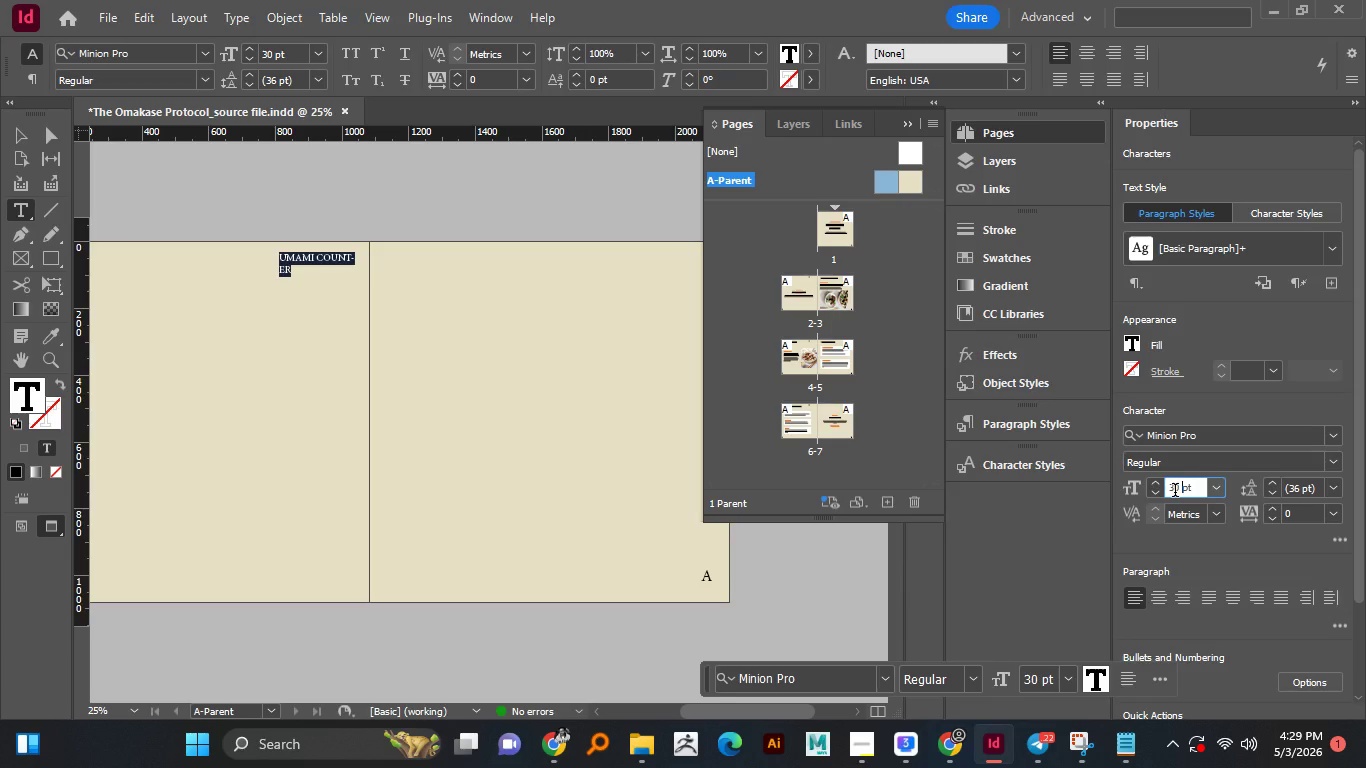 
triple_click([1175, 492])
 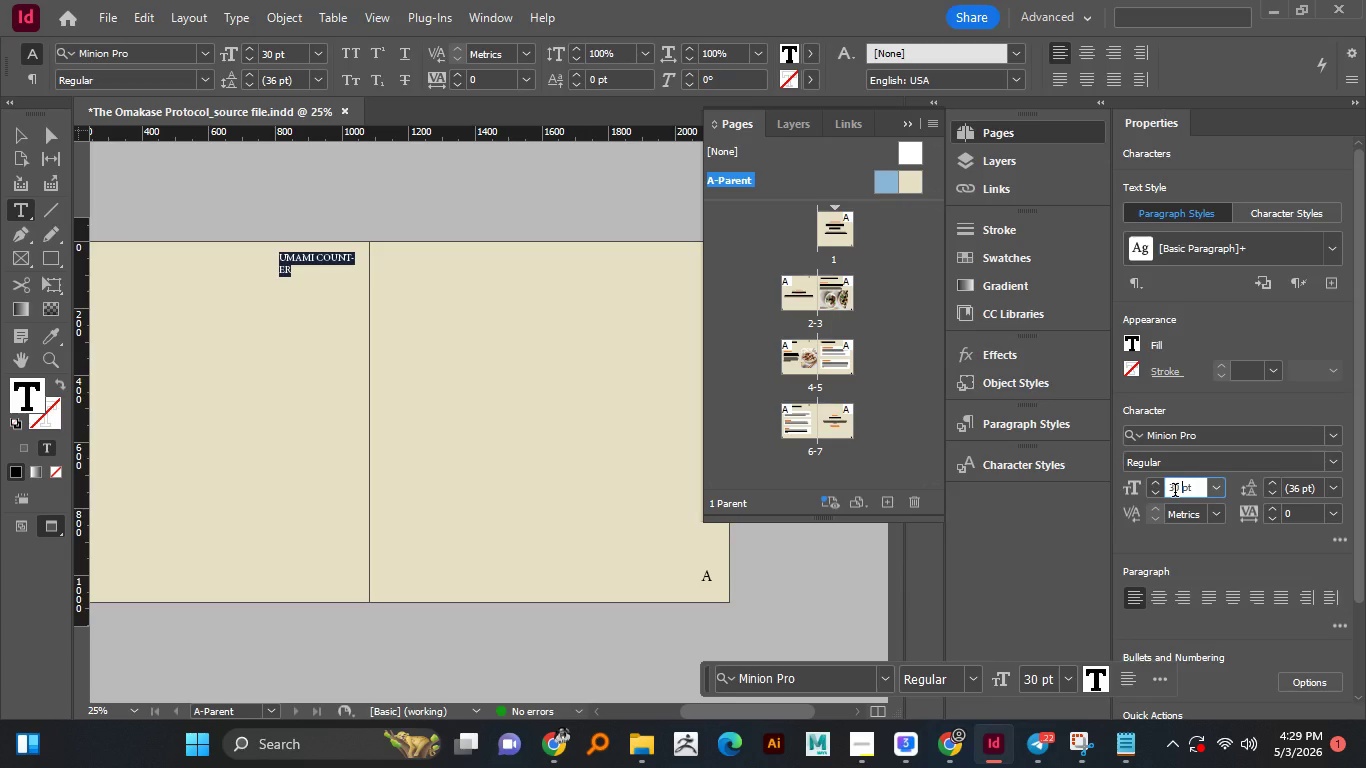 
triple_click([1175, 492])
 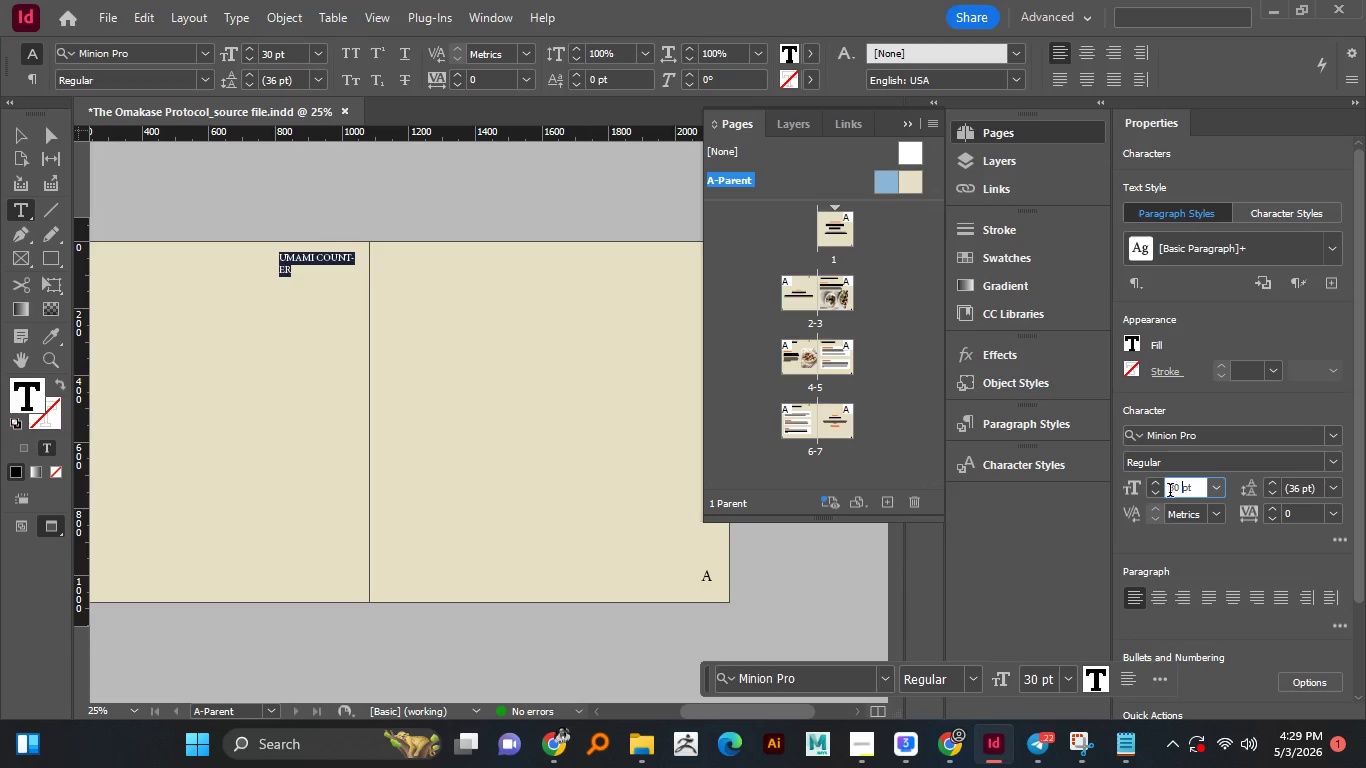 
left_click_drag(start_coordinate=[1194, 489], to_coordinate=[1170, 492])
 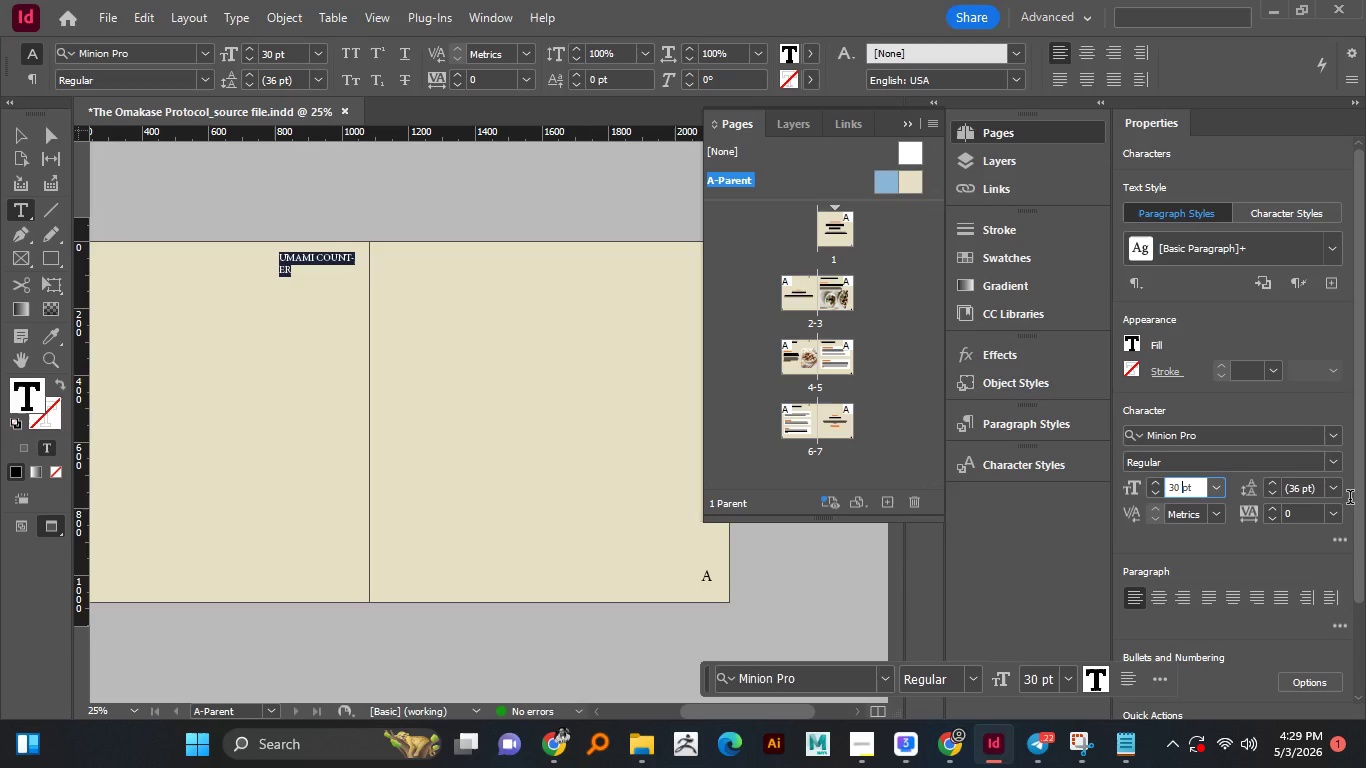 
wait(11.09)
 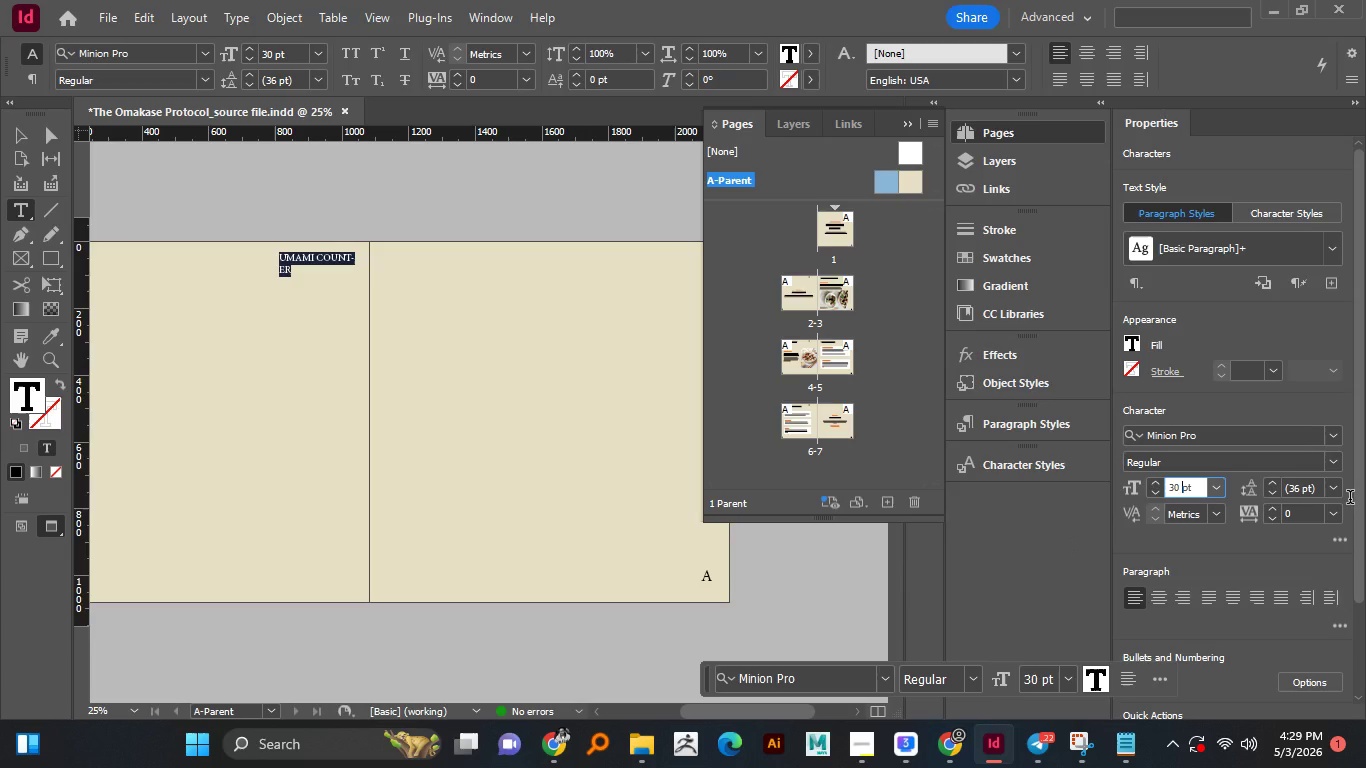 
key(Numpad2)
 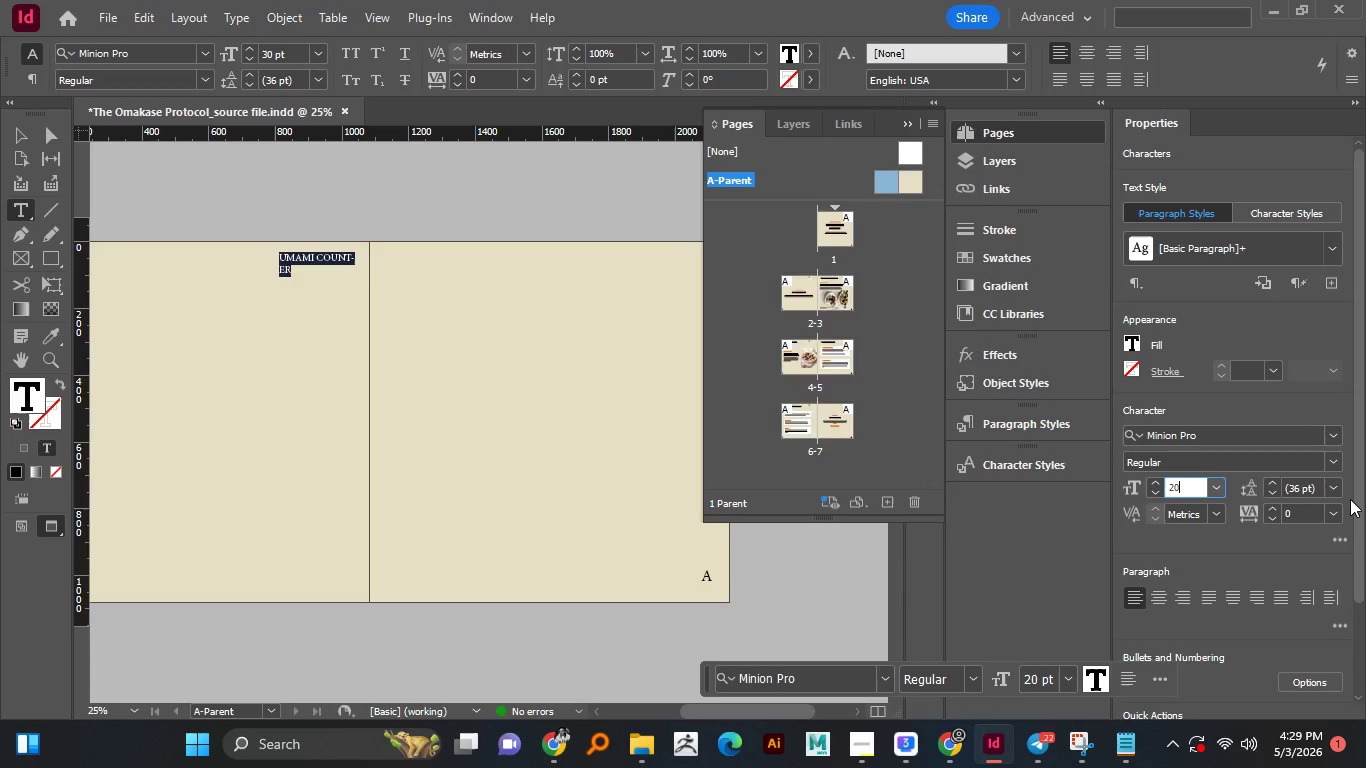 
key(Numpad0)
 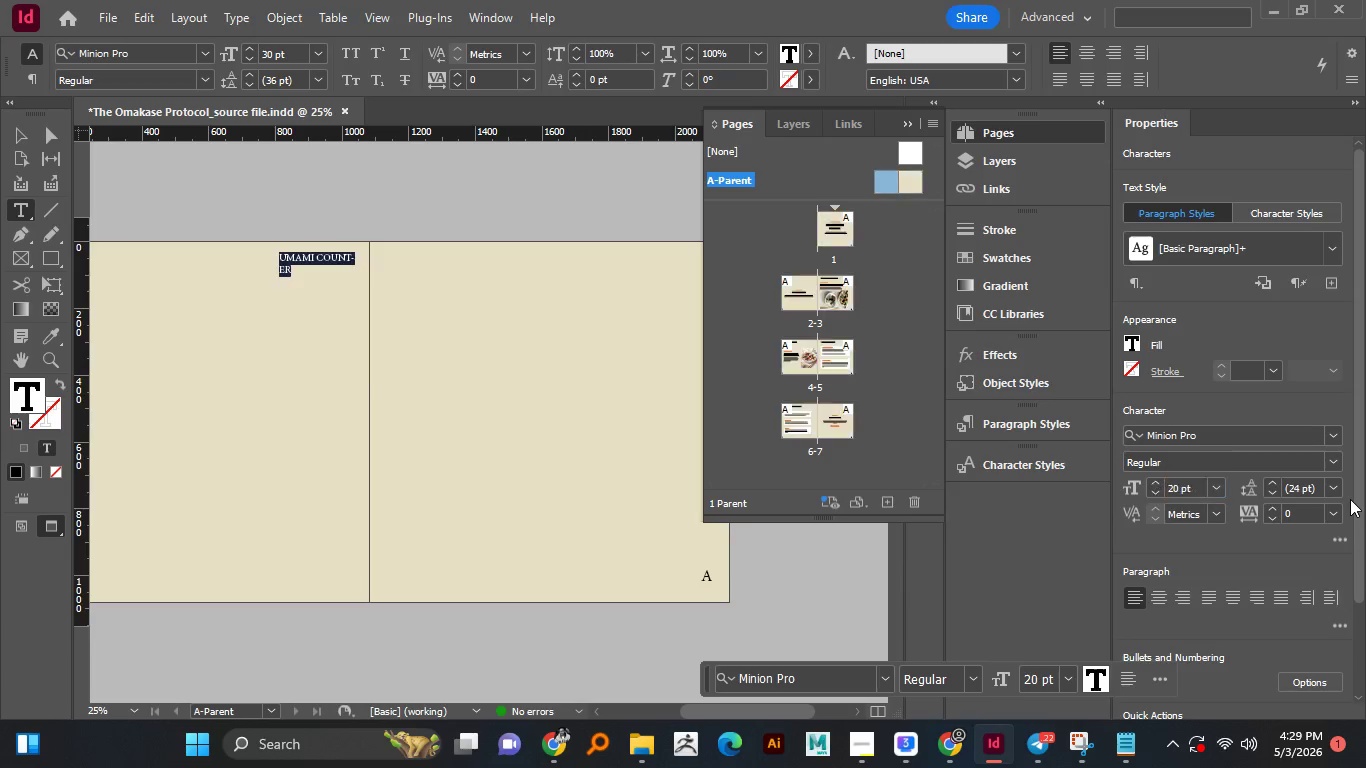 
key(NumpadEnter)
 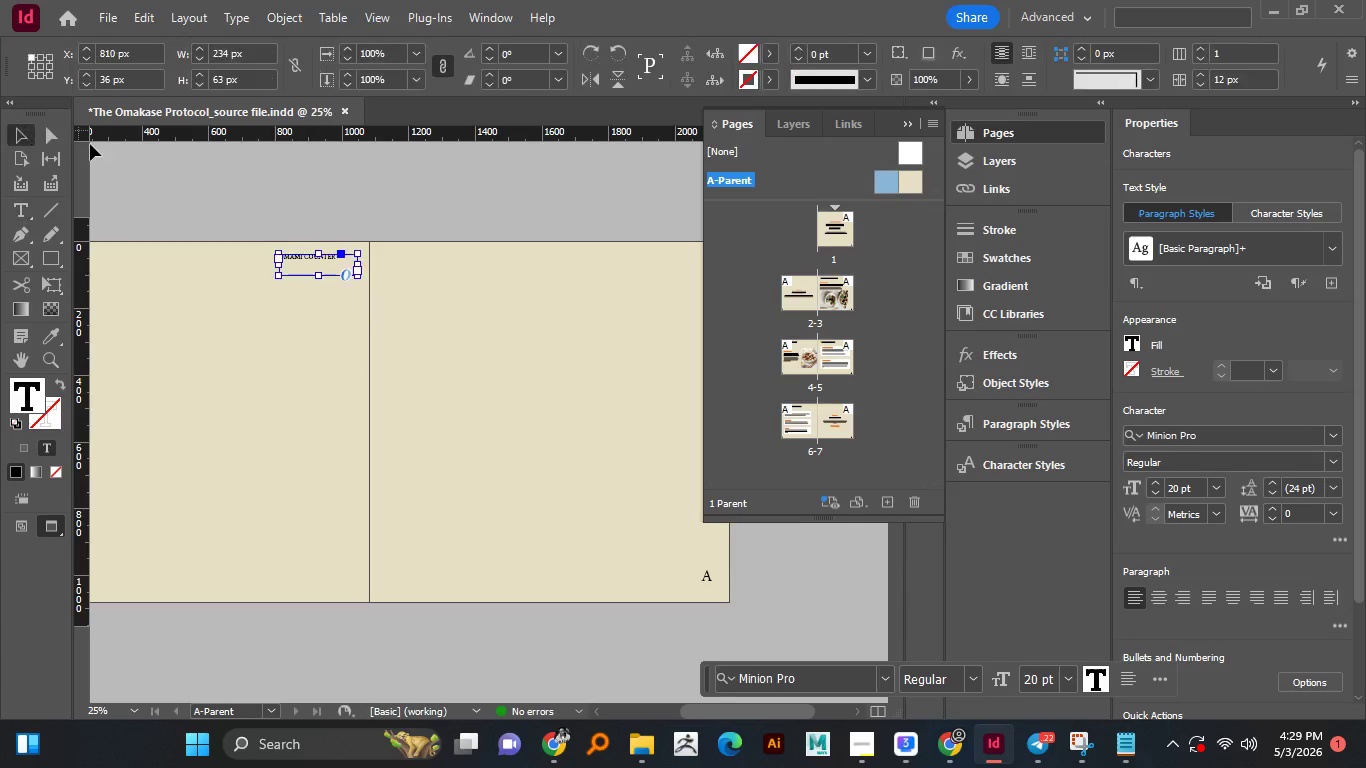 
left_click([25, 127])
 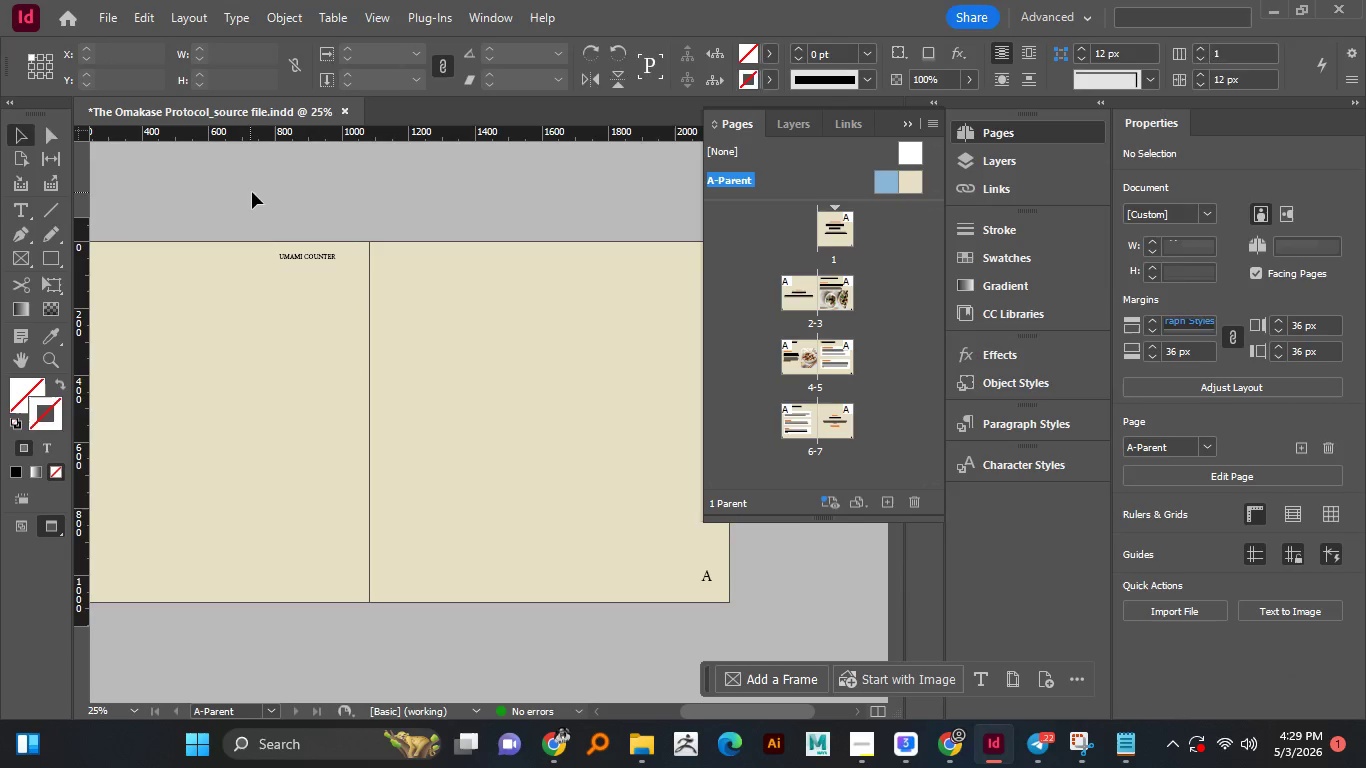 
left_click([250, 192])
 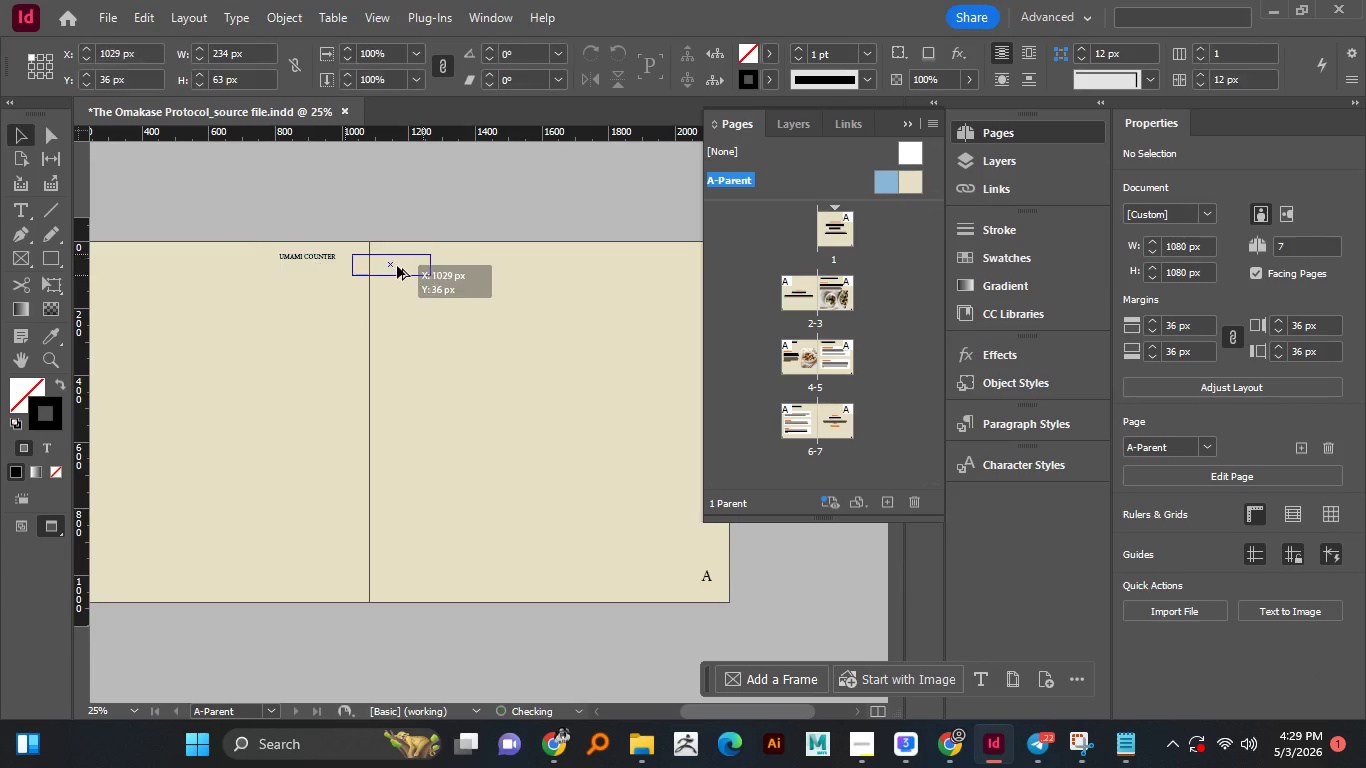 
hold_key(key=AltLeft, duration=1.7)
left_click_drag(start_coordinate=[312, 259], to_coordinate=[423, 267])
 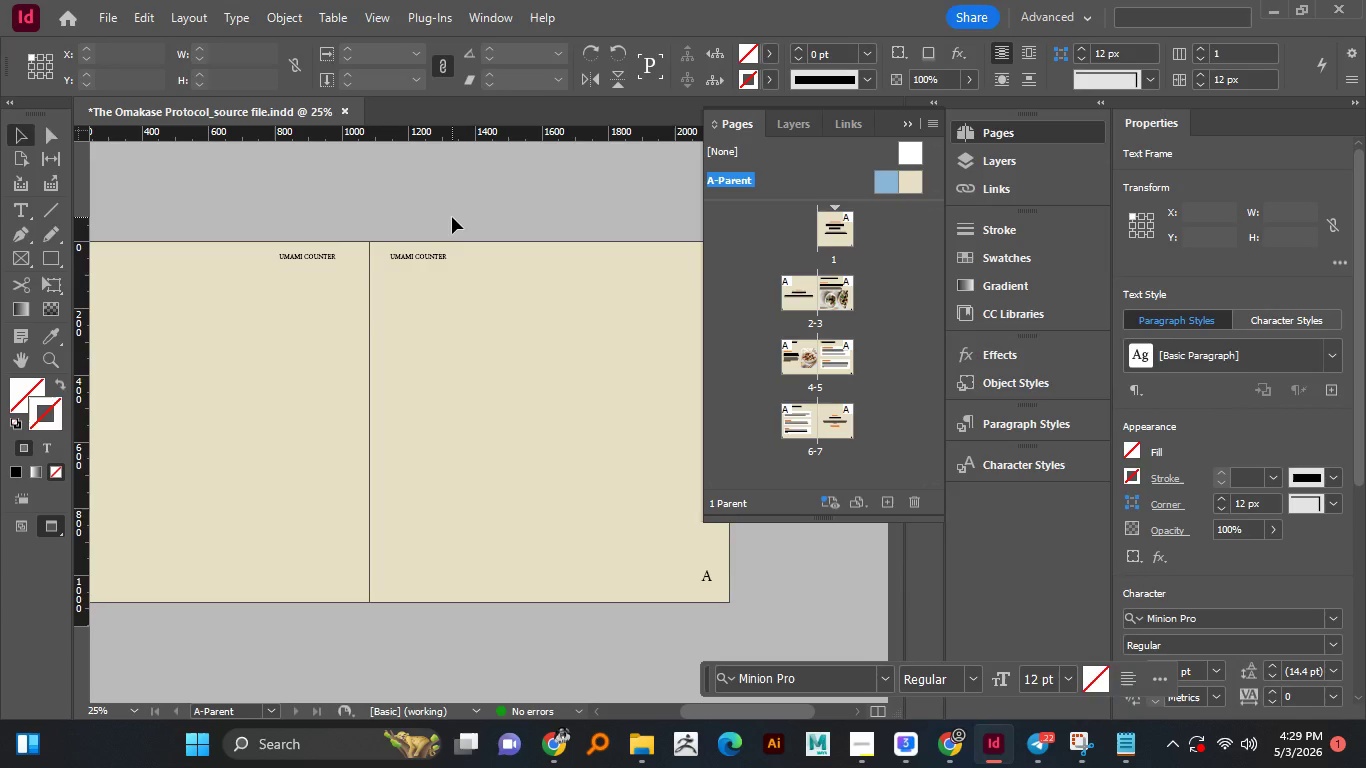 
hold_key(key=ShiftLeft, duration=1.41)
 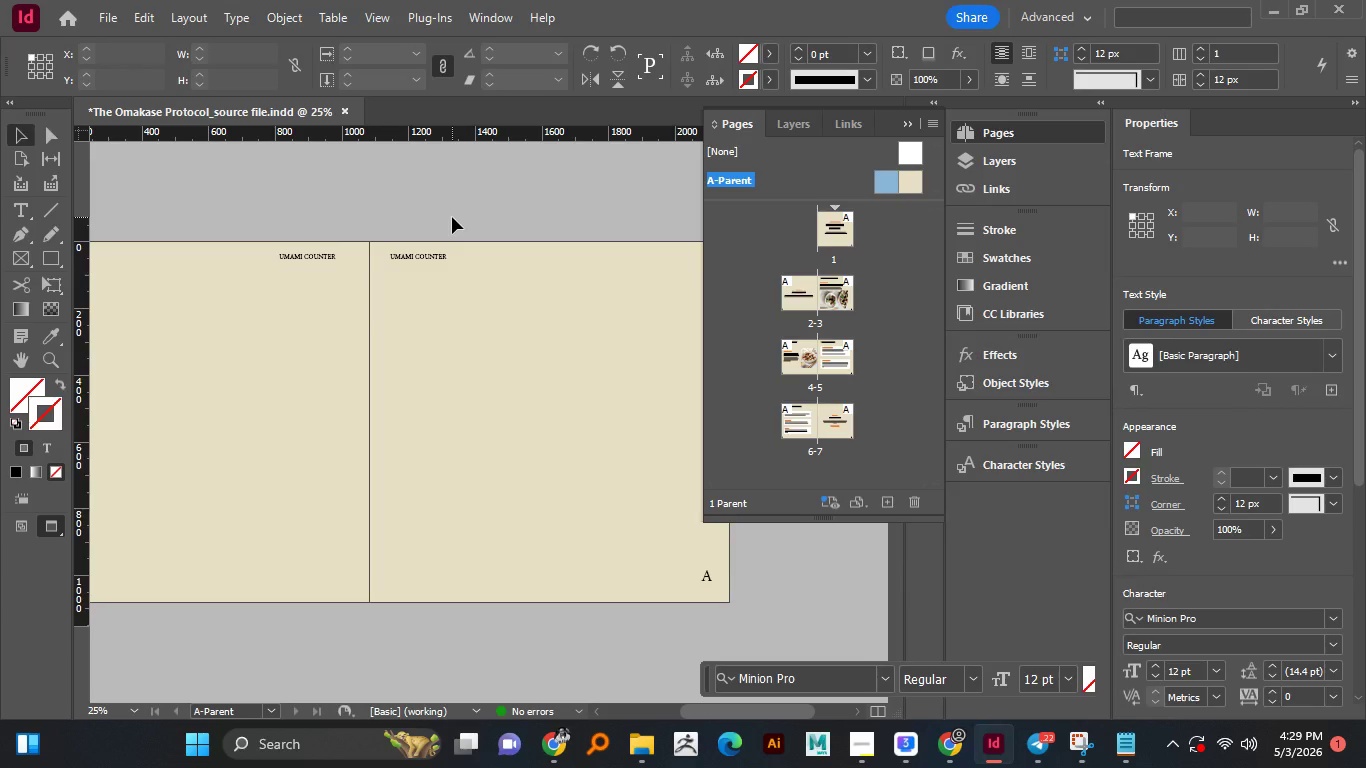 
left_click([452, 217])
 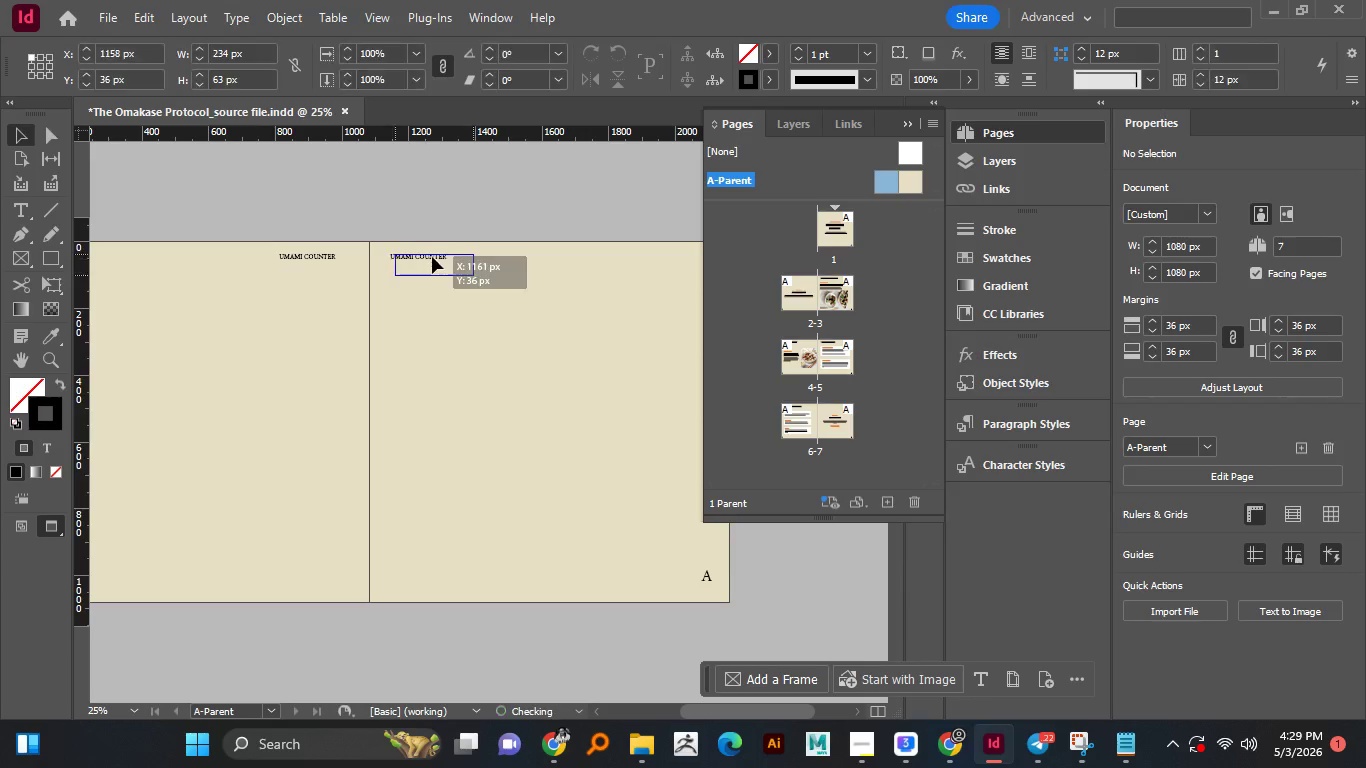 
hold_key(key=ShiftLeft, duration=1.23)
left_click_drag(start_coordinate=[426, 259], to_coordinate=[435, 257])
 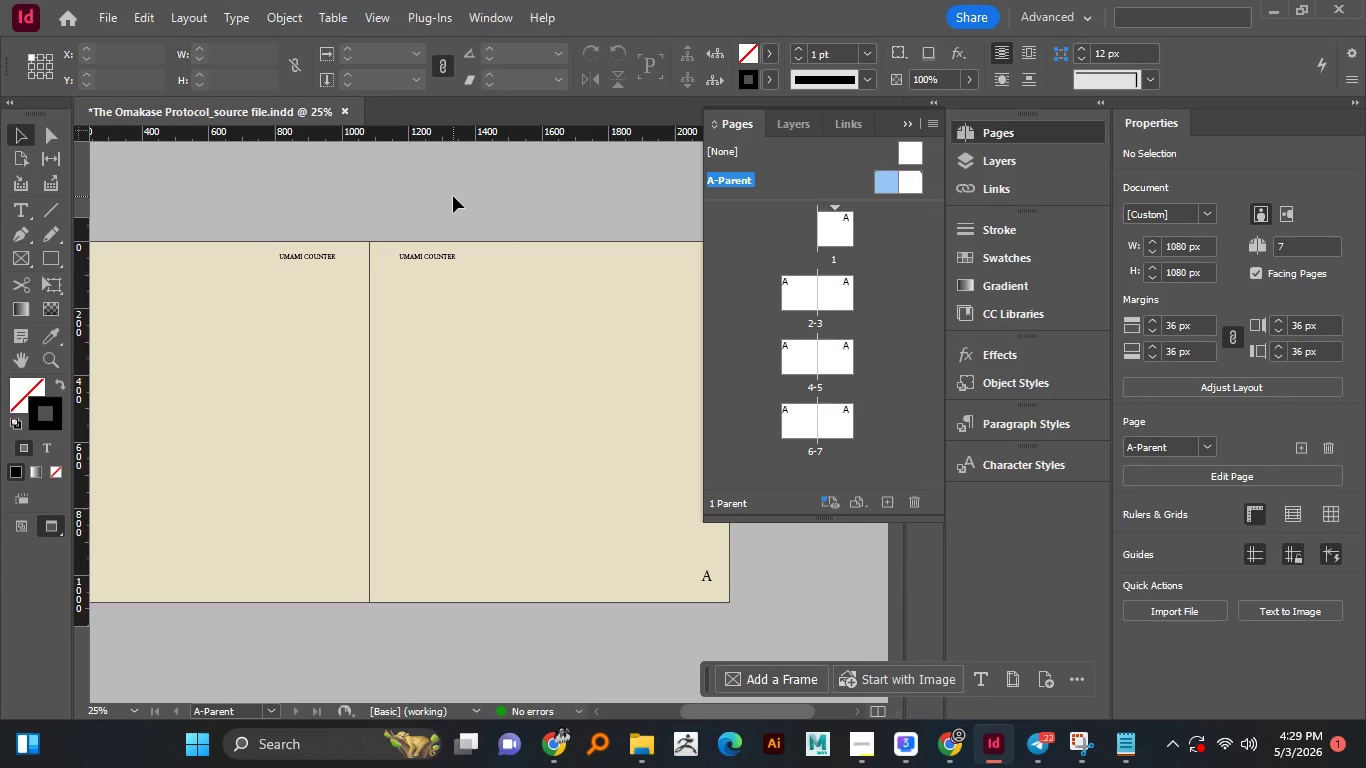 
left_click([453, 196])
 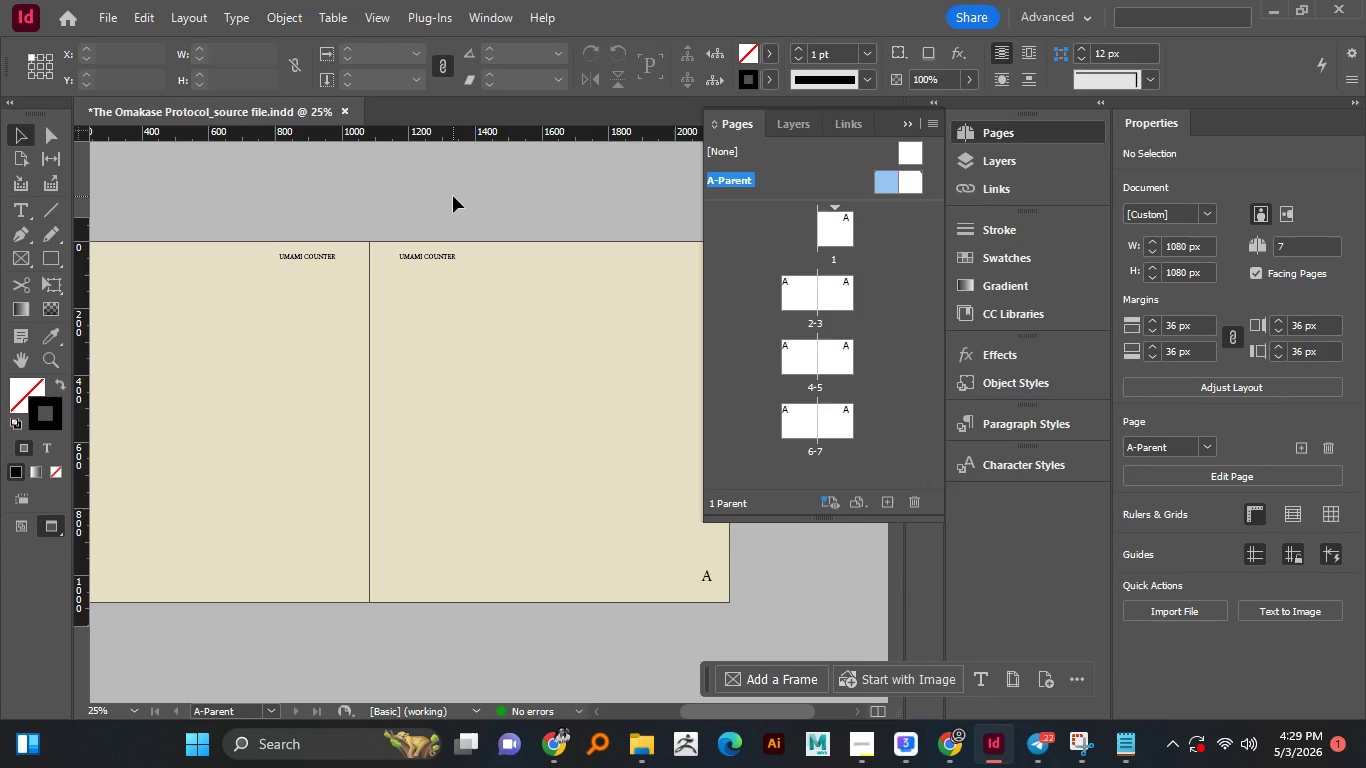 
key(Control+S)
 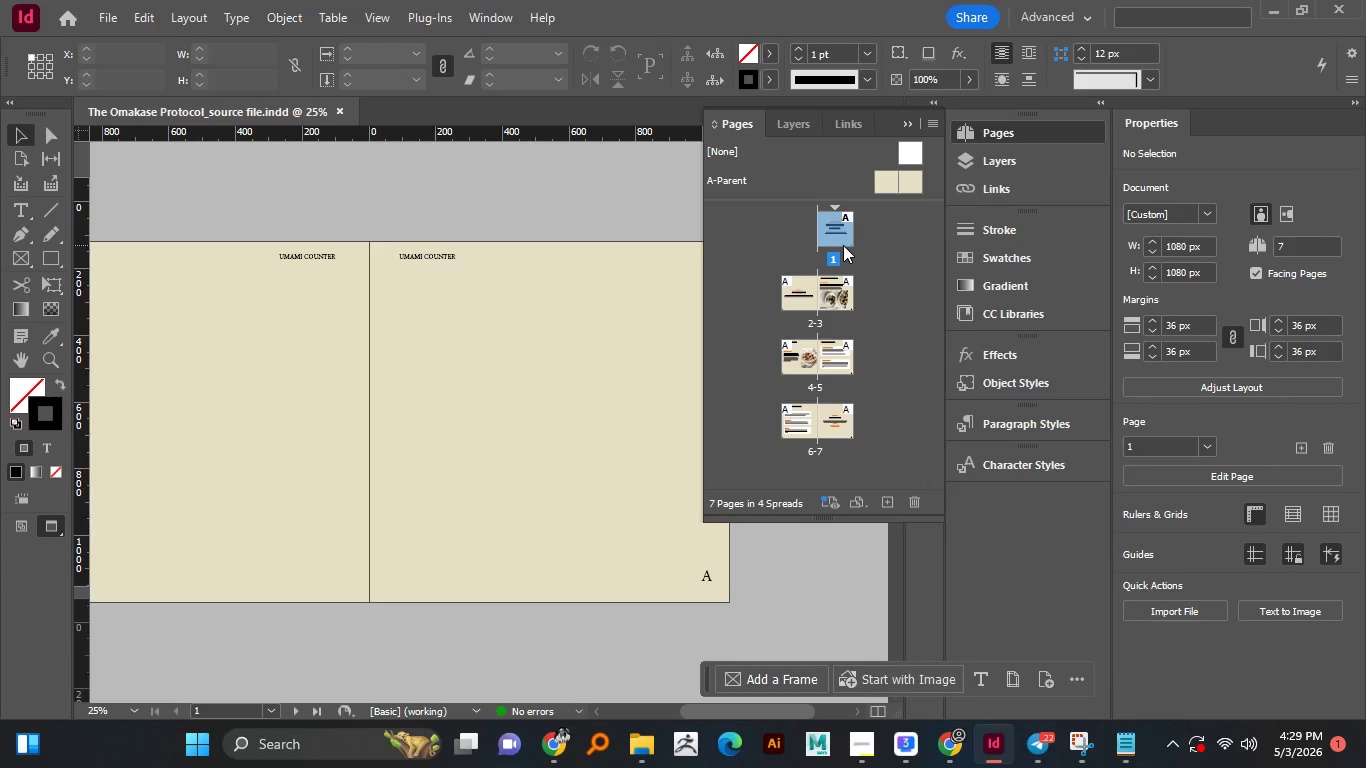 
double_click([843, 245])
 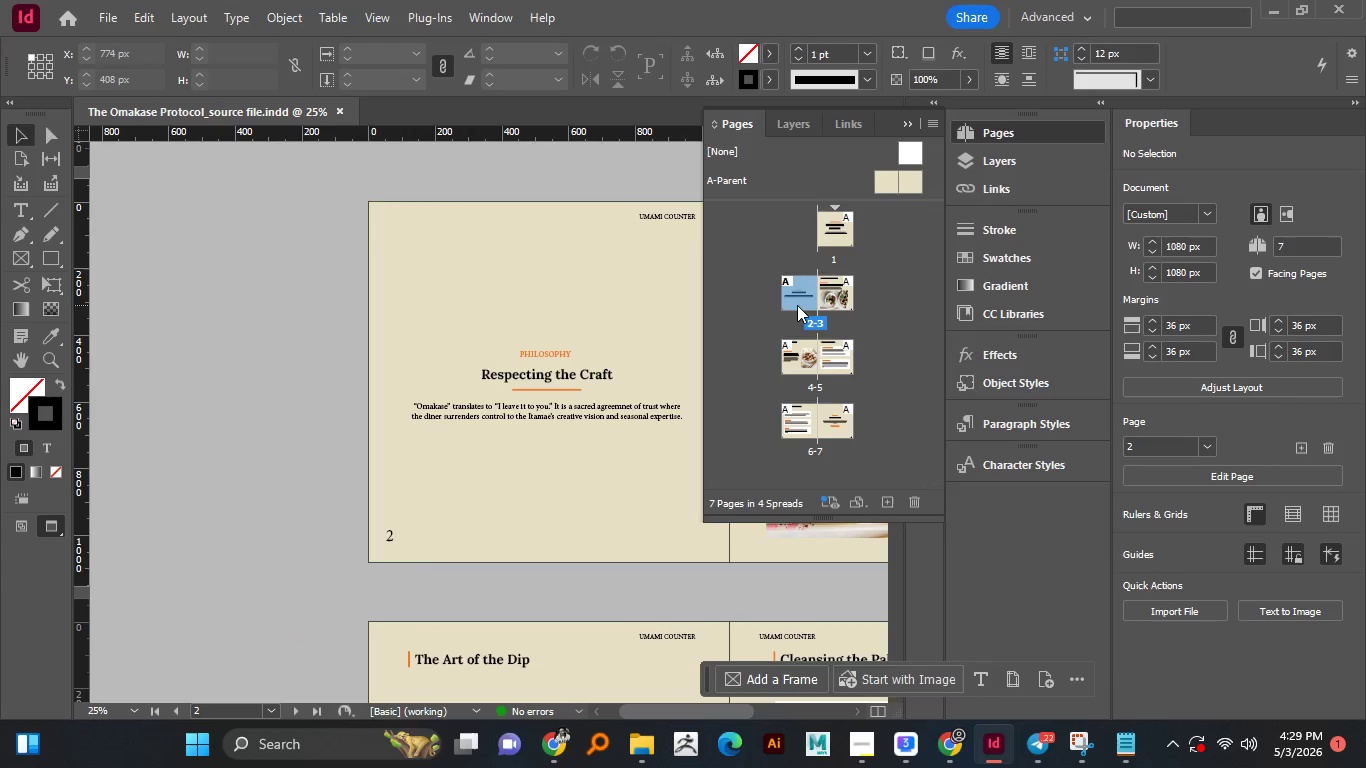 
double_click([797, 305])
 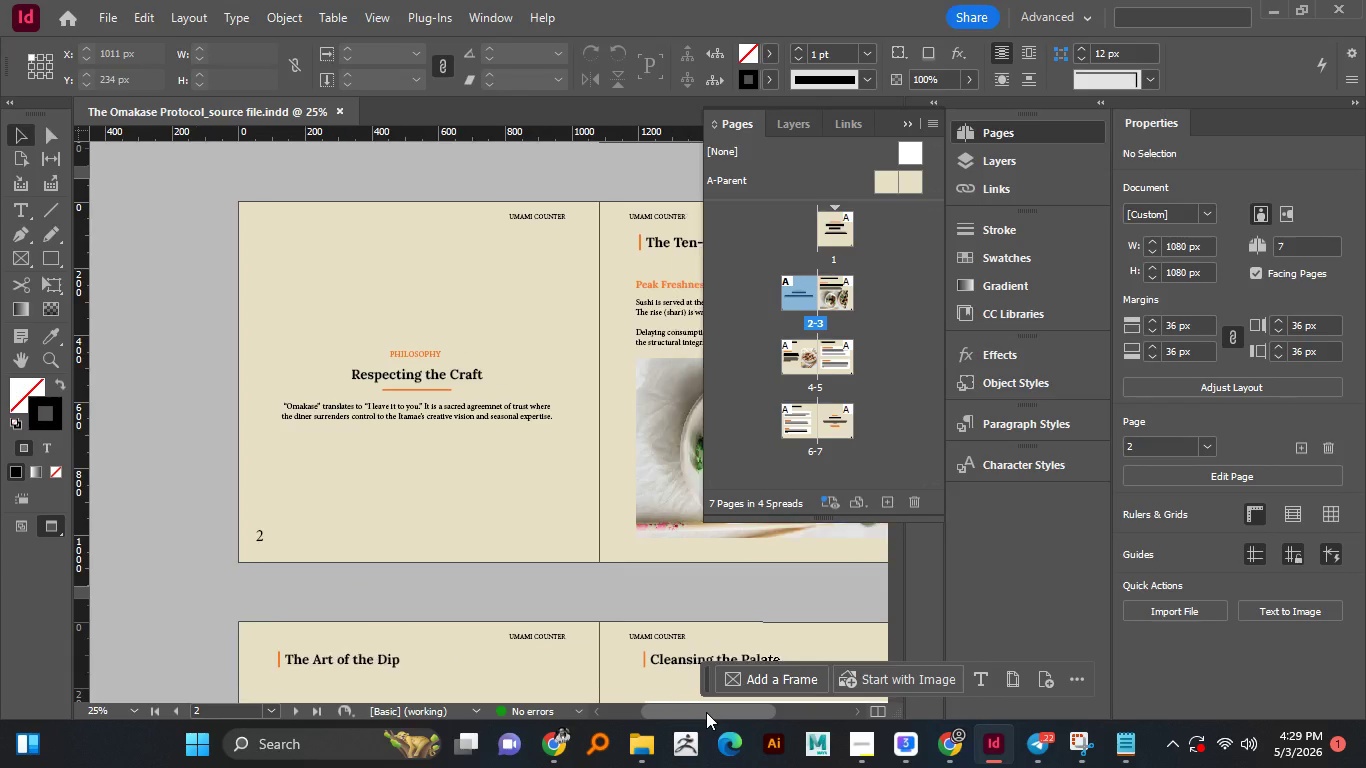 
left_click_drag(start_coordinate=[684, 716], to_coordinate=[738, 704])
 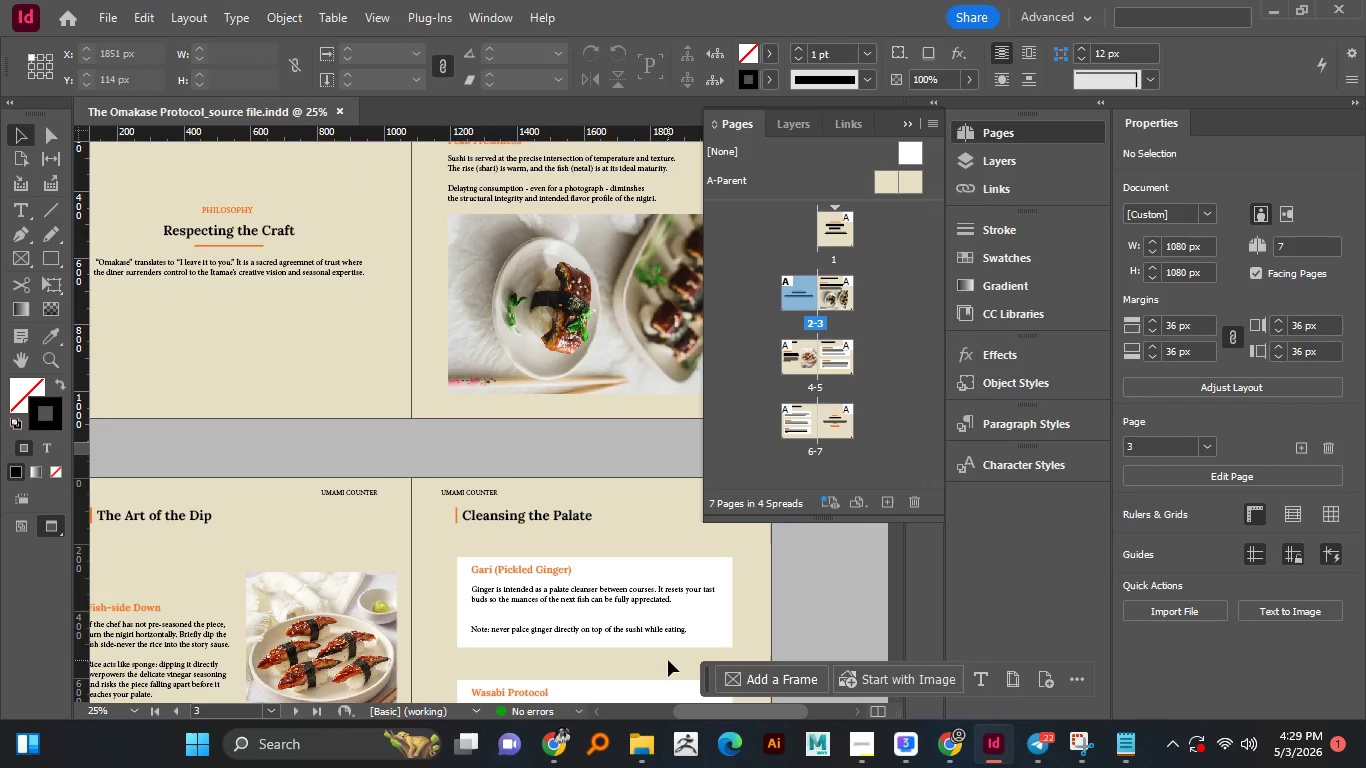 
scroll: coordinate [668, 660], scroll_direction: down, amount: 2.0
 